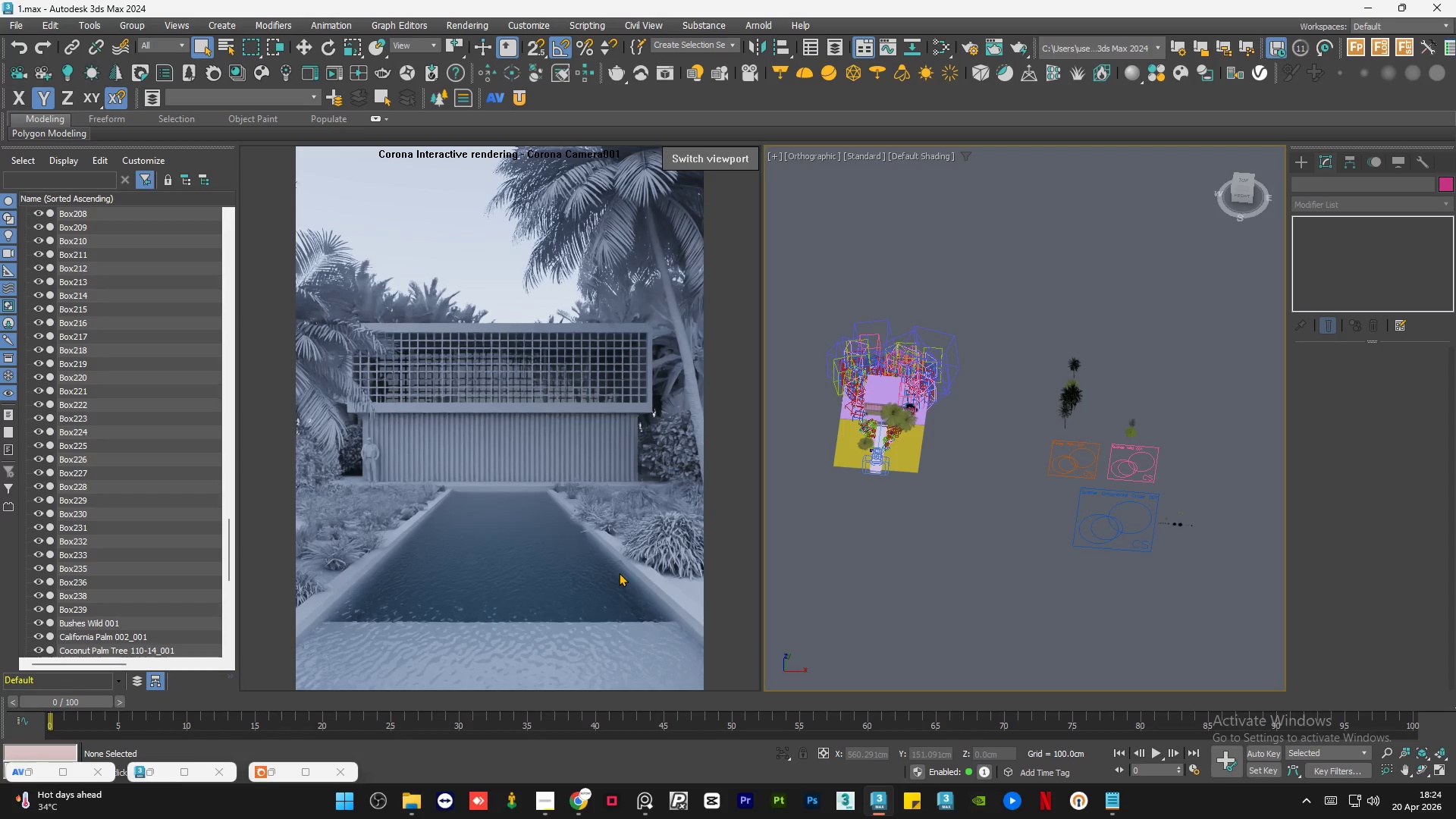 
left_click([639, 804])
 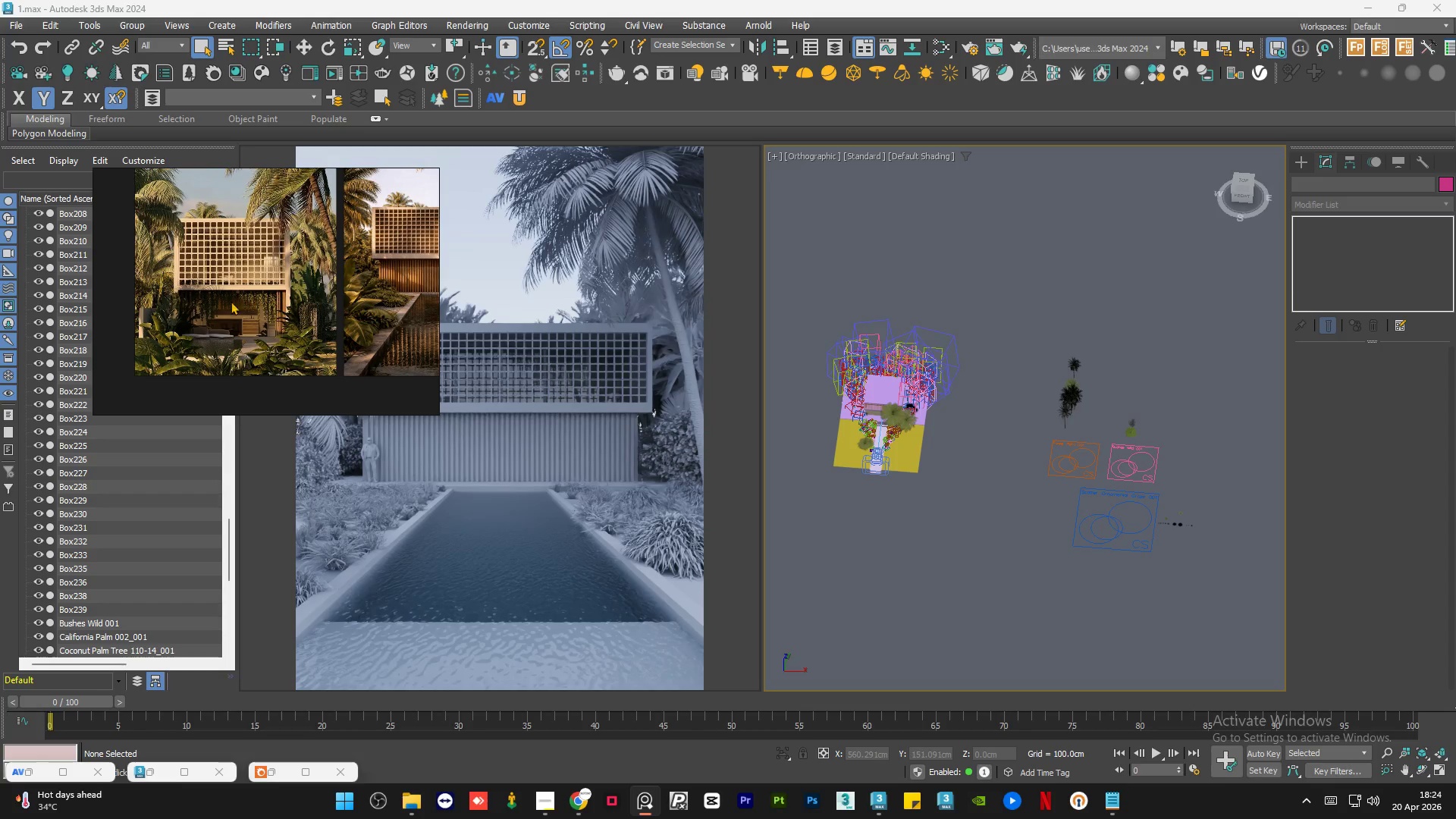 
scroll: coordinate [291, 322], scroll_direction: down, amount: 2.0
 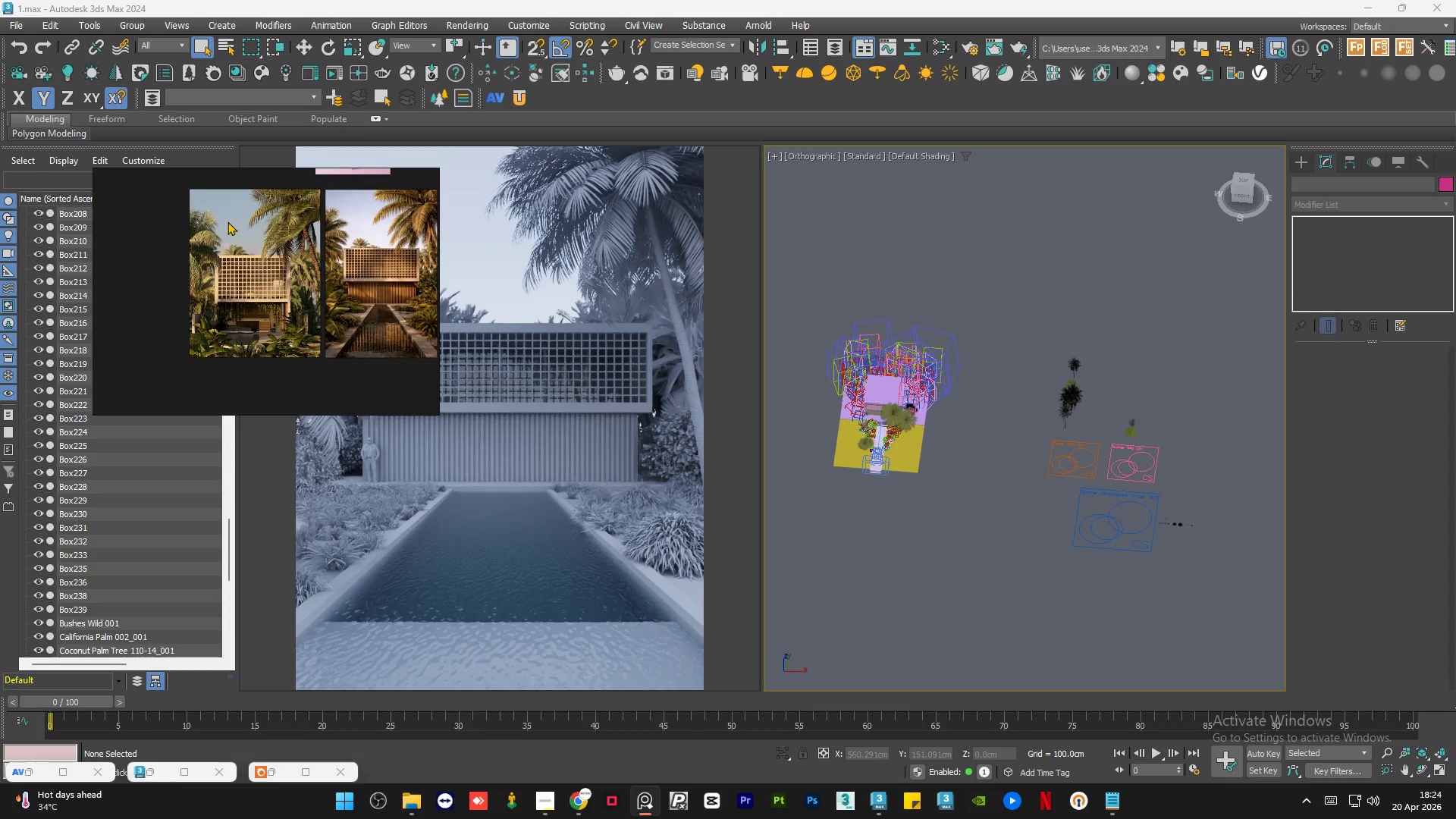 
scroll: coordinate [231, 243], scroll_direction: up, amount: 7.0
 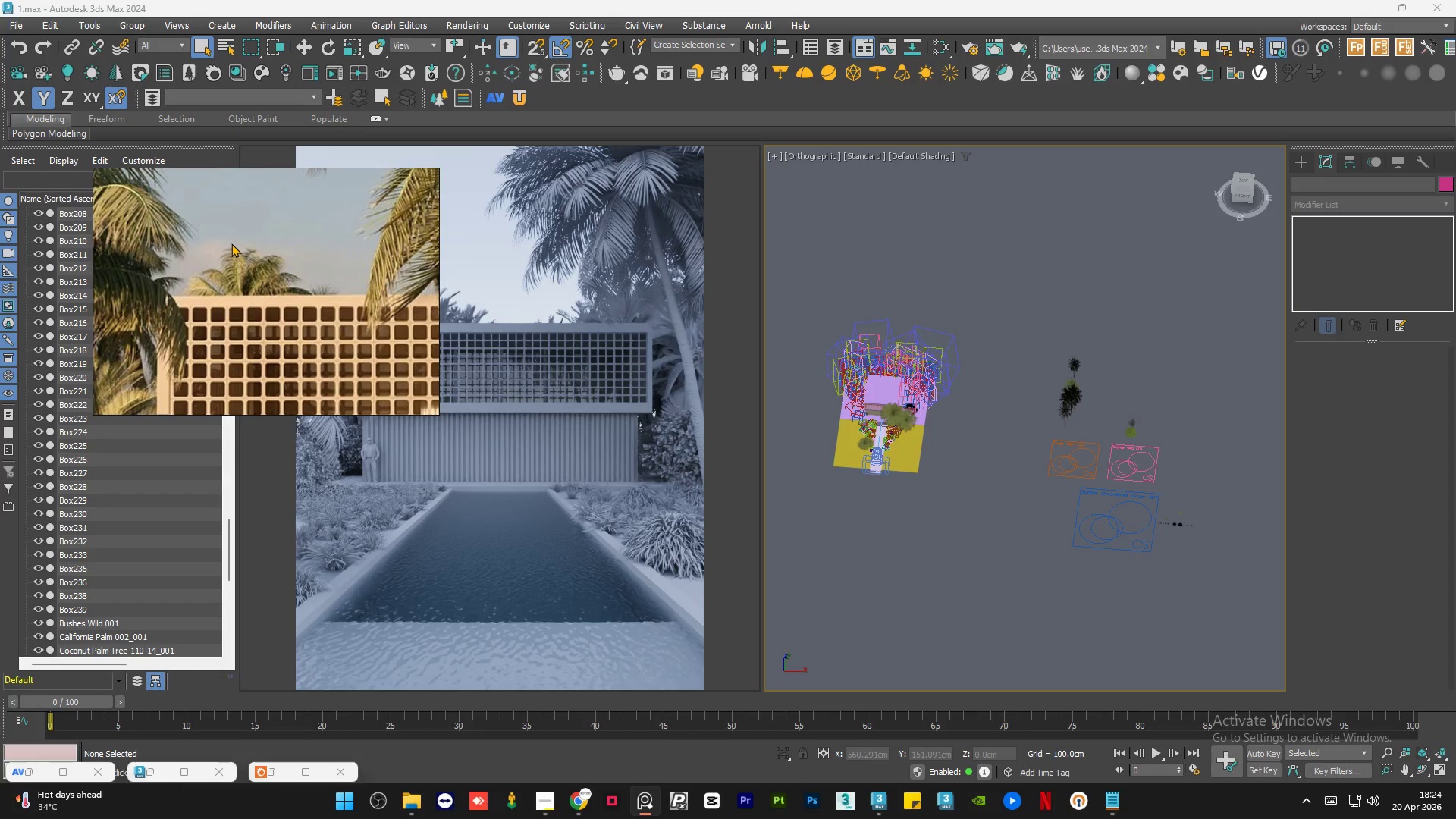 
scroll: coordinate [242, 287], scroll_direction: down, amount: 7.0
 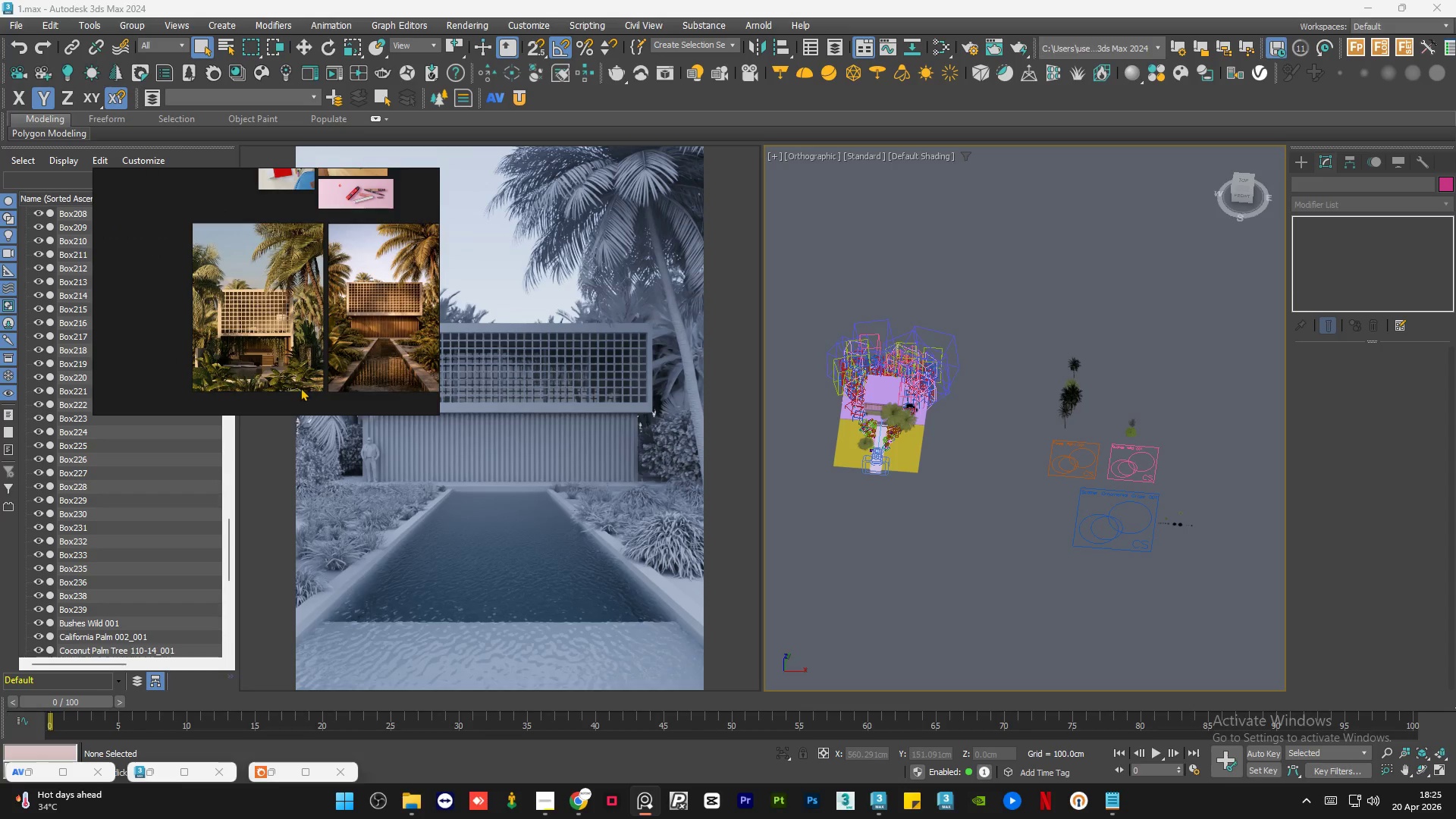 
scroll: coordinate [300, 388], scroll_direction: up, amount: 7.0
 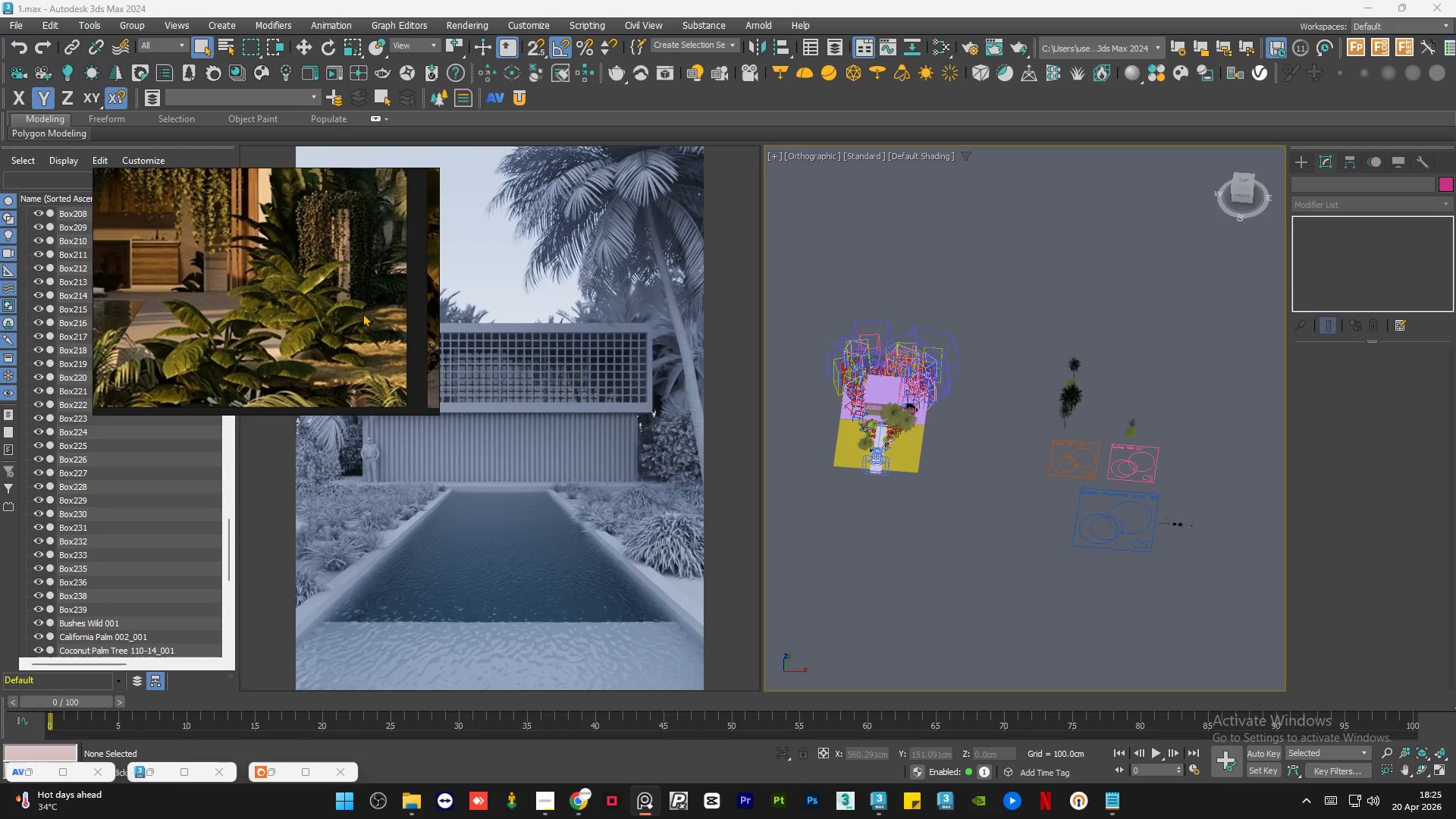 
scroll: coordinate [372, 325], scroll_direction: down, amount: 6.0
 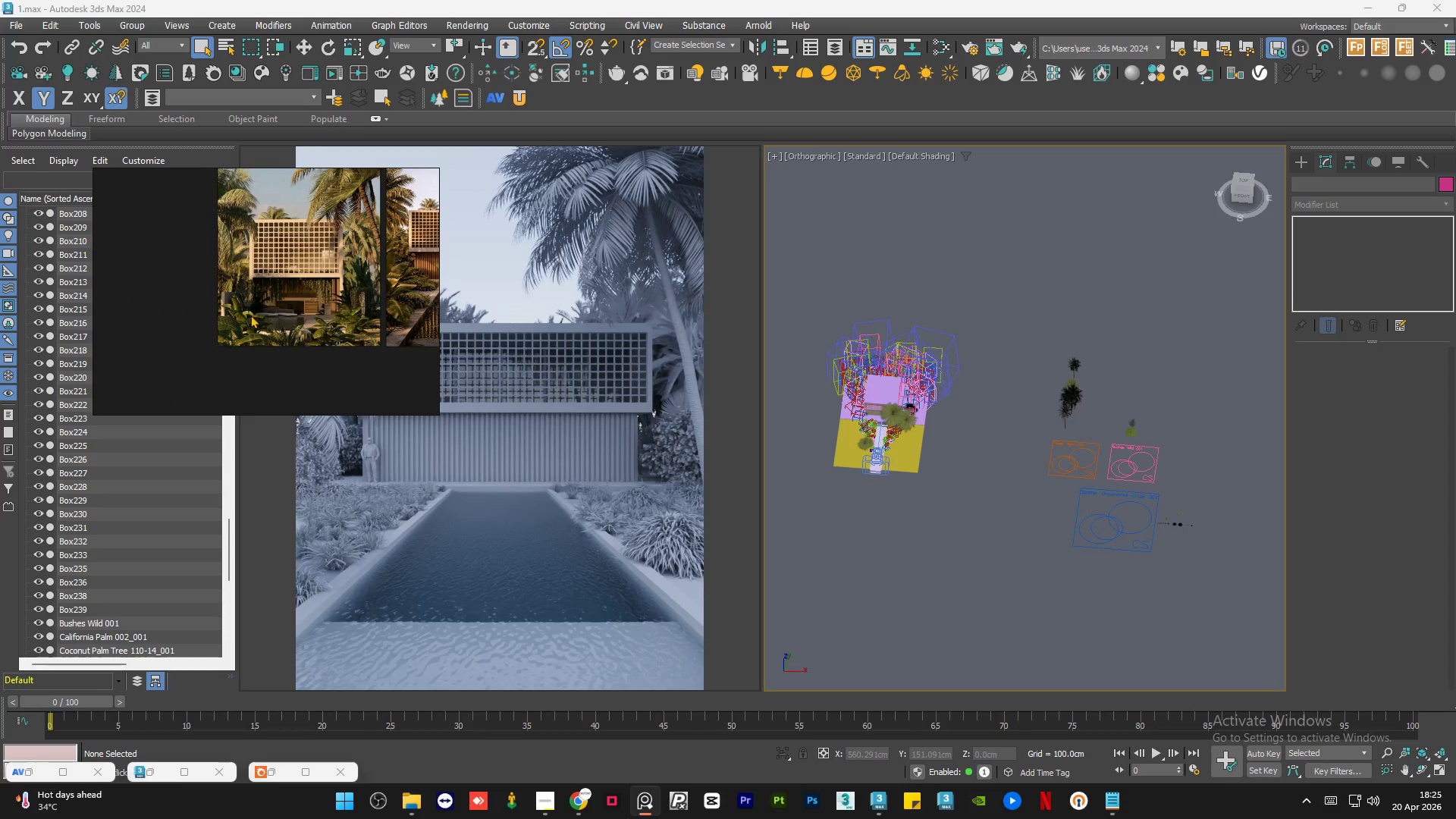 
scroll: coordinate [246, 314], scroll_direction: up, amount: 7.0
 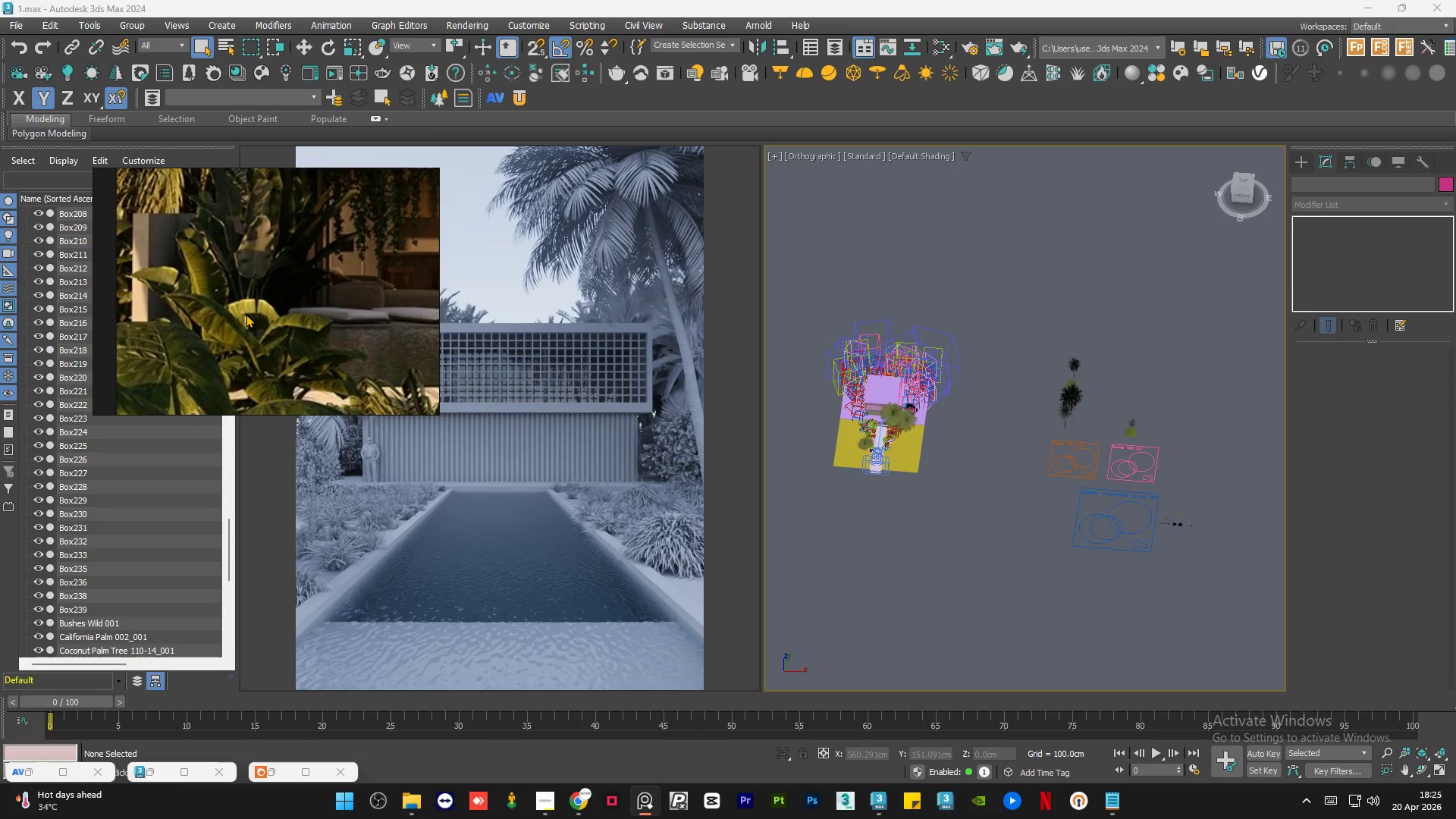 
scroll: coordinate [281, 316], scroll_direction: down, amount: 10.0
 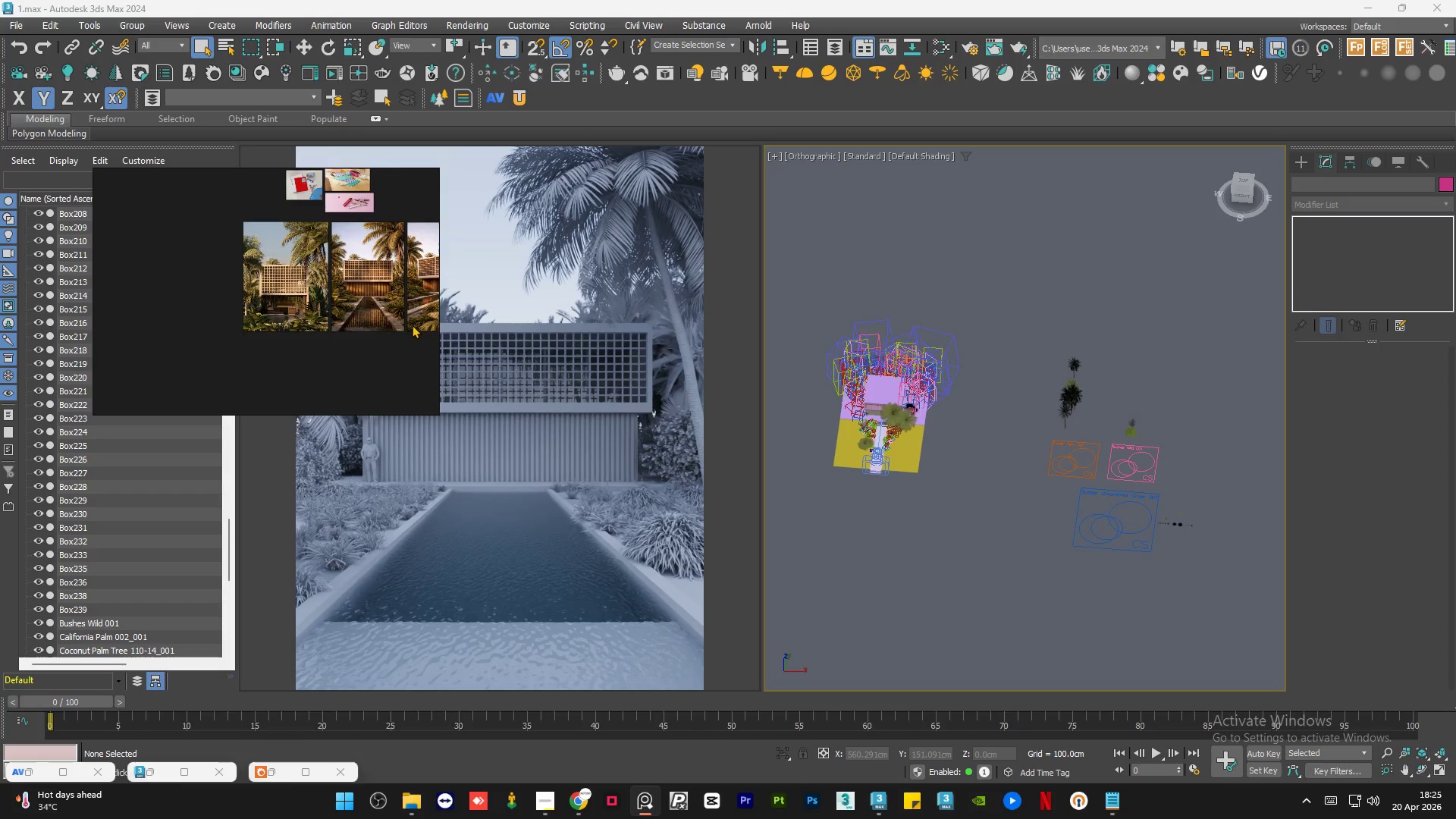 
scroll: coordinate [286, 278], scroll_direction: up, amount: 11.0
 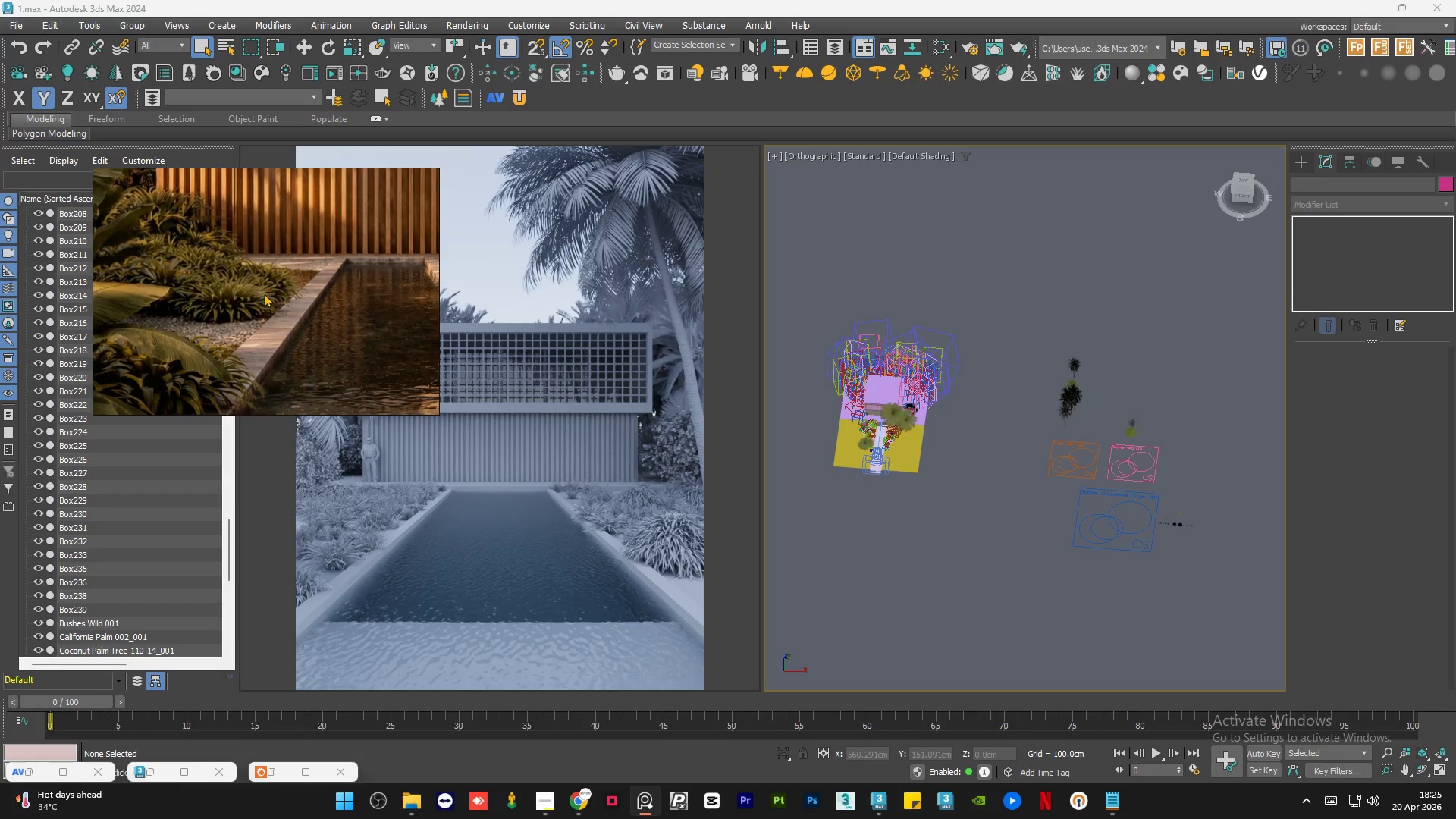 
scroll: coordinate [255, 340], scroll_direction: down, amount: 7.0
 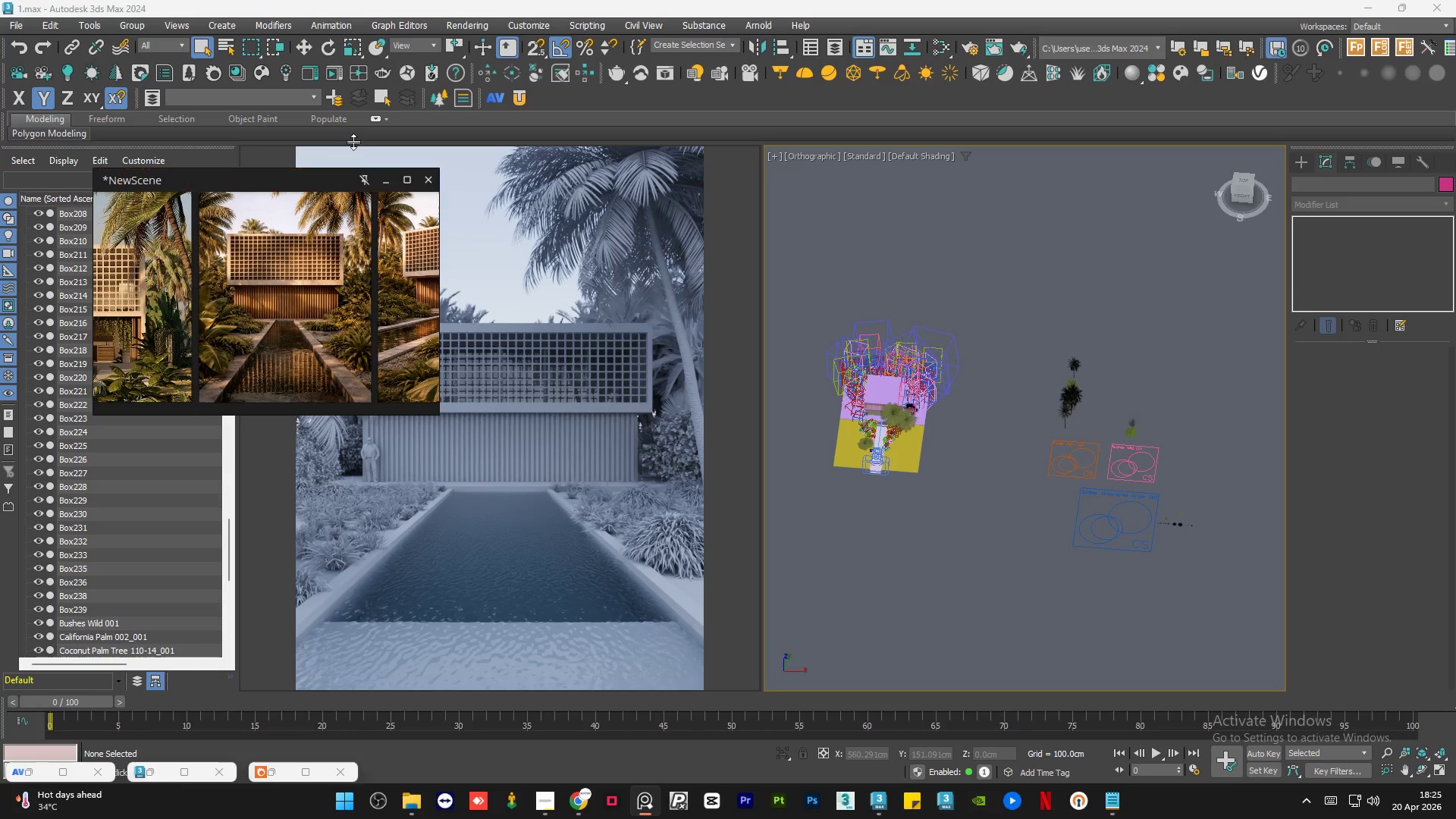 
left_click([388, 174])
 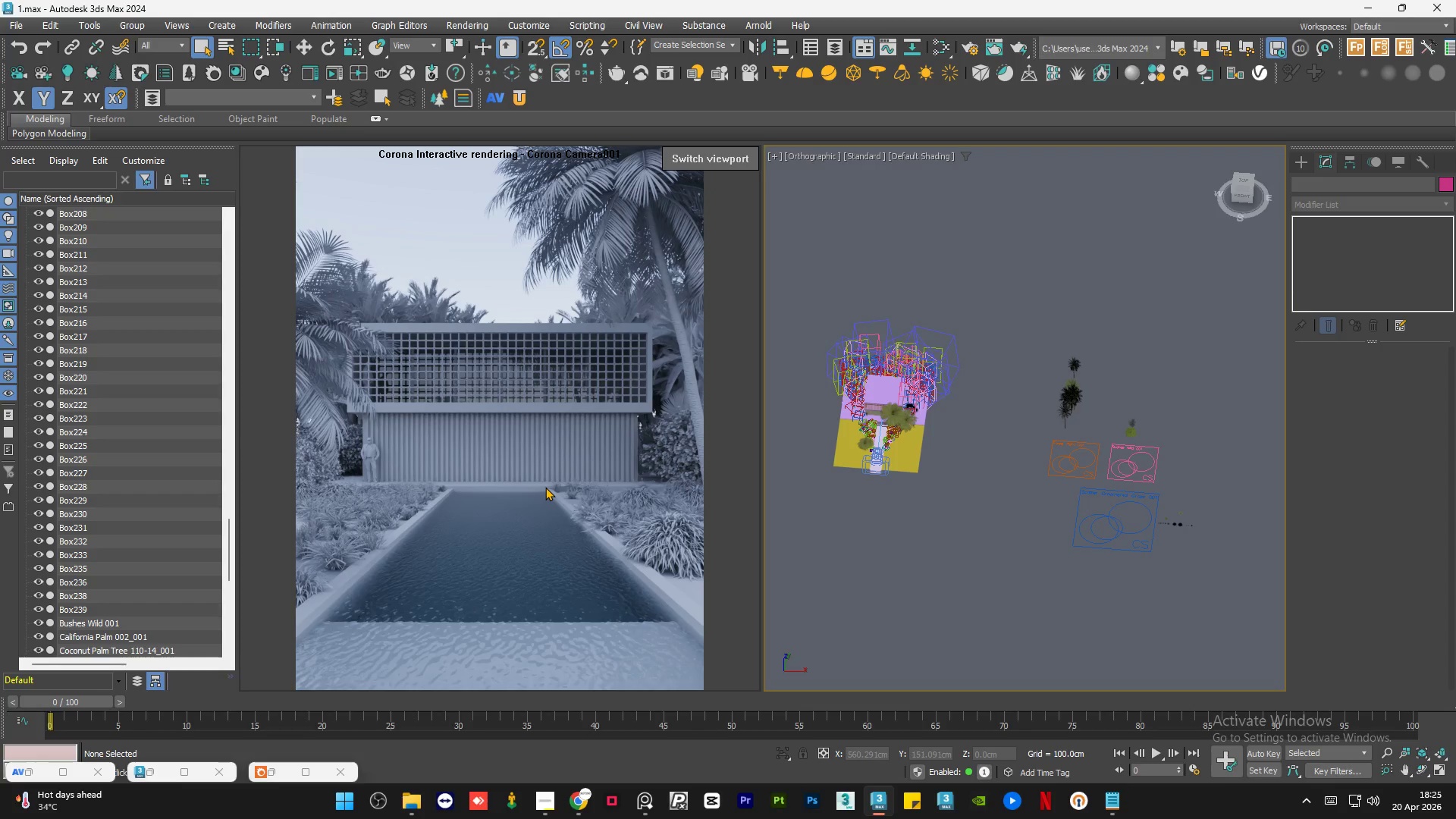 
scroll: coordinate [852, 417], scroll_direction: up, amount: 7.0
 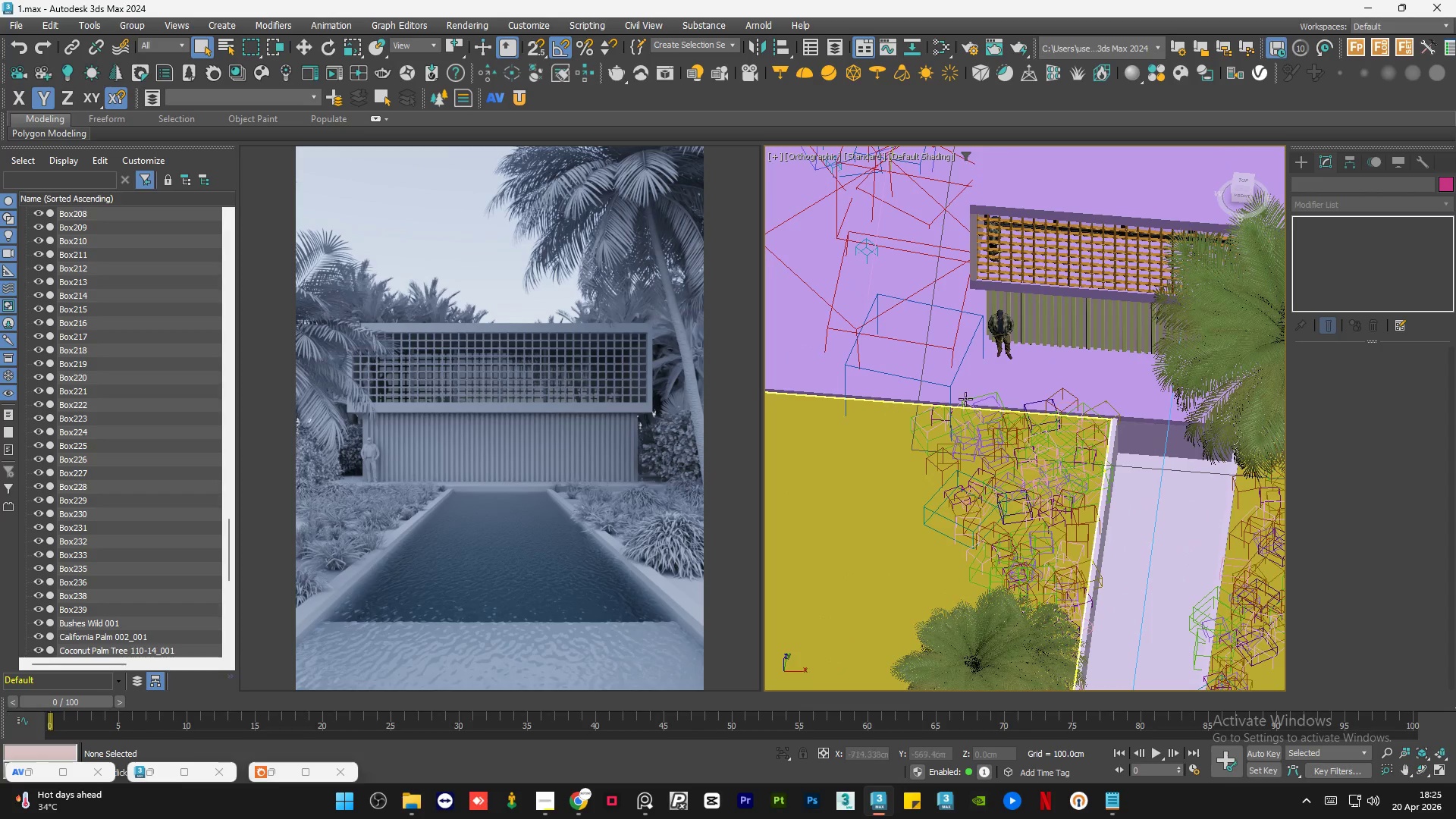 
mouse_move([1006, 414])
 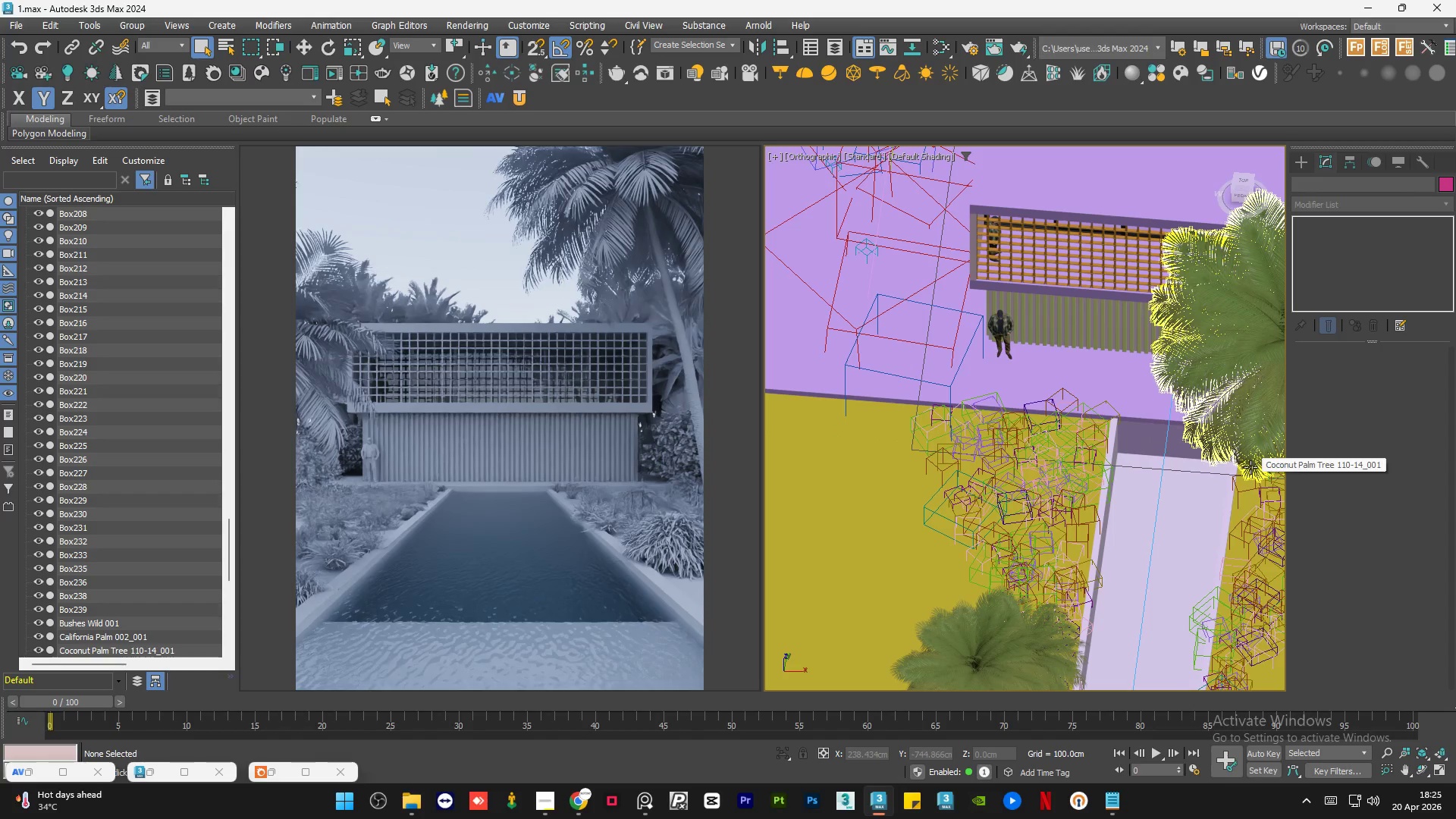 
scroll: coordinate [994, 431], scroll_direction: down, amount: 8.0
 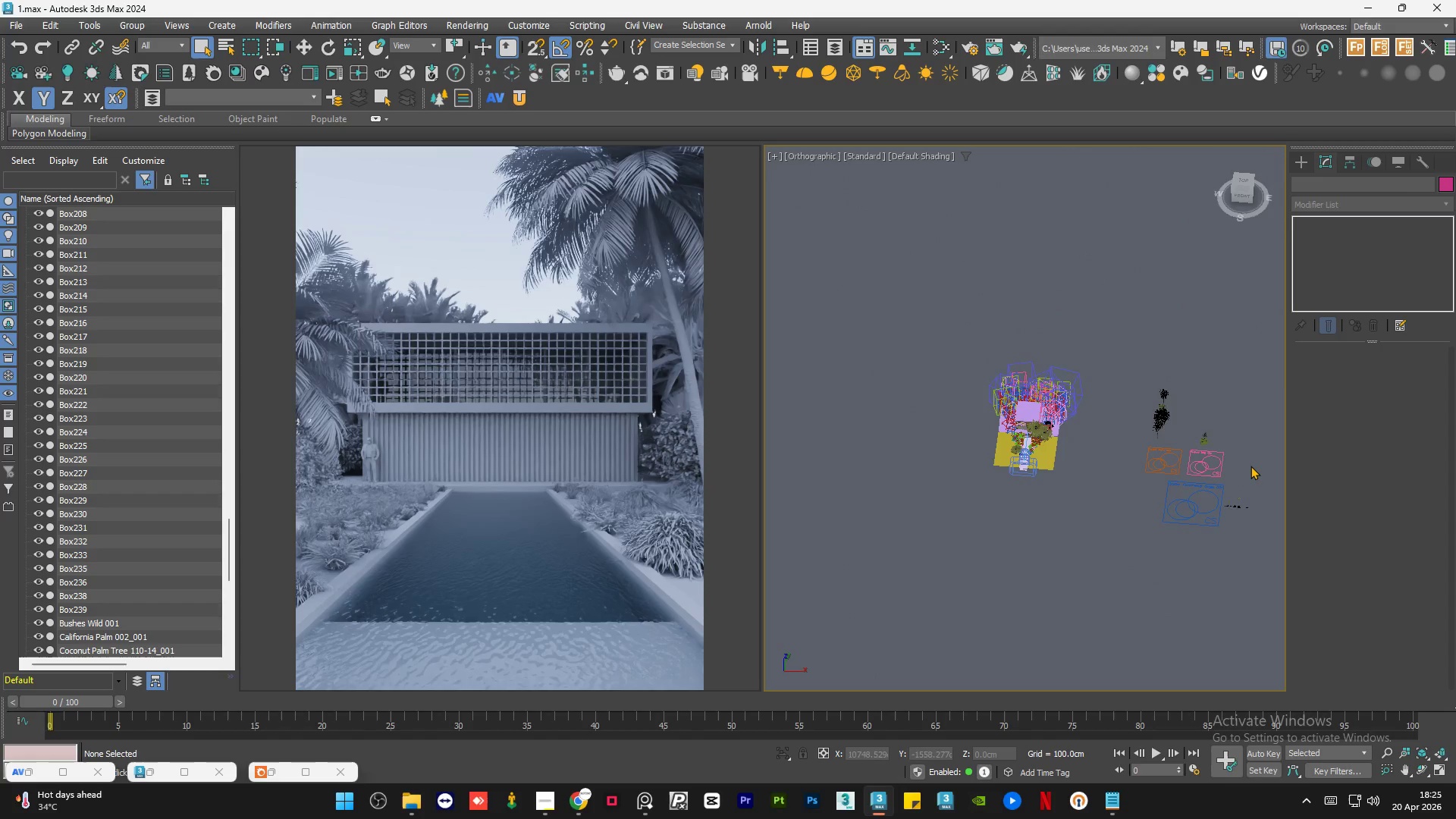 
scroll: coordinate [1231, 566], scroll_direction: up, amount: 7.0
 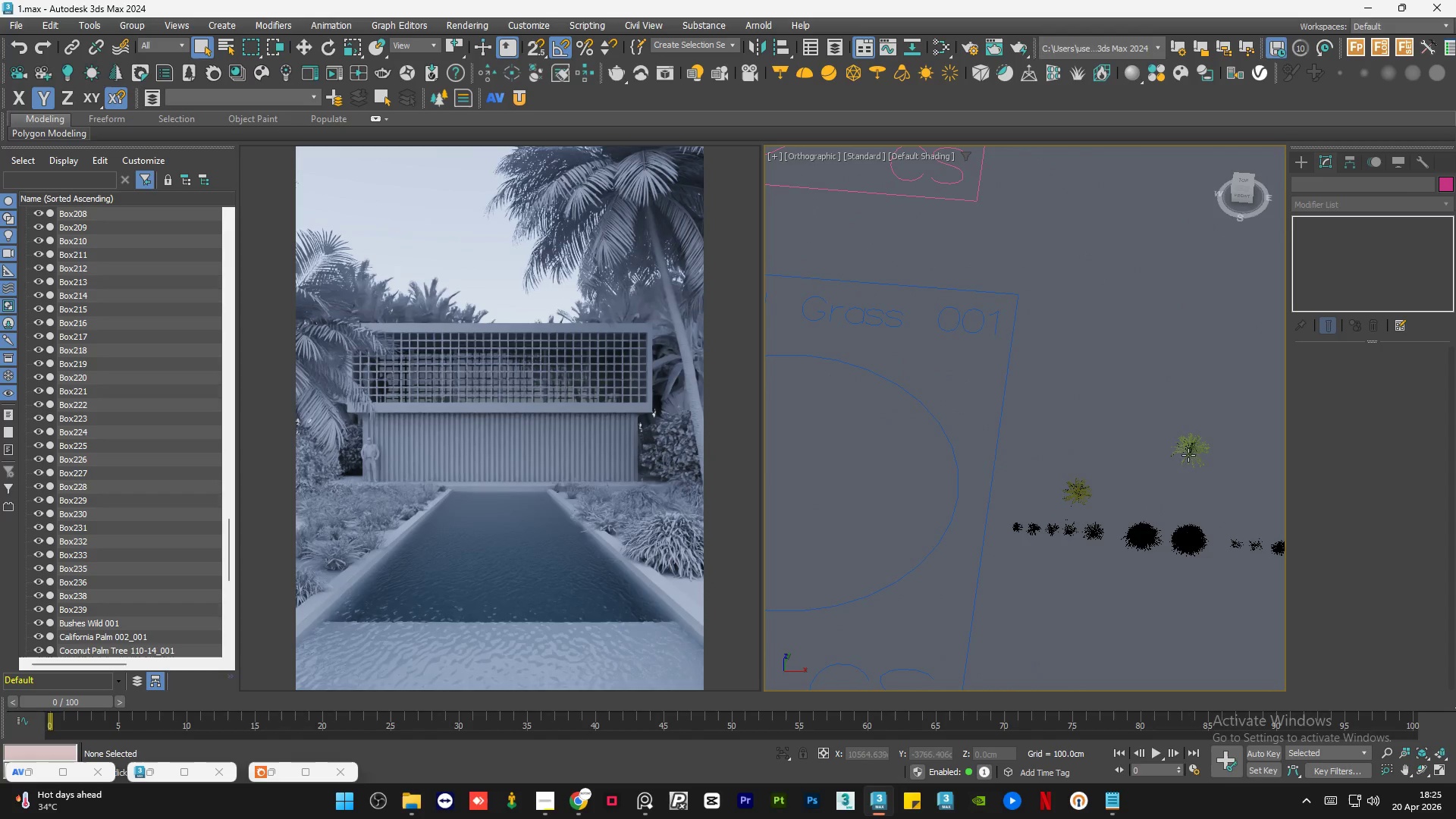 
left_click([1189, 448])
 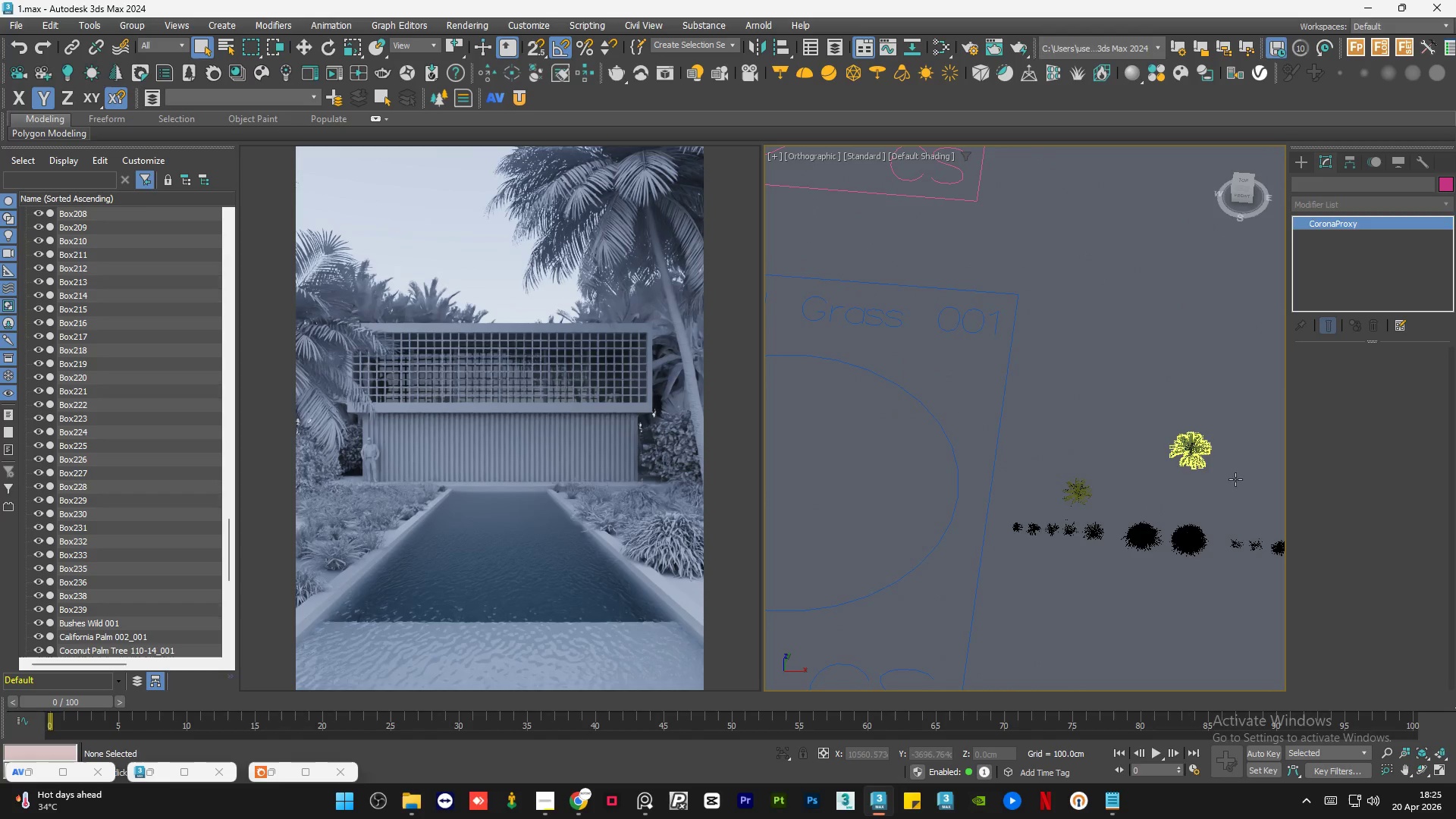 
scroll: coordinate [1238, 486], scroll_direction: up, amount: 1.0
 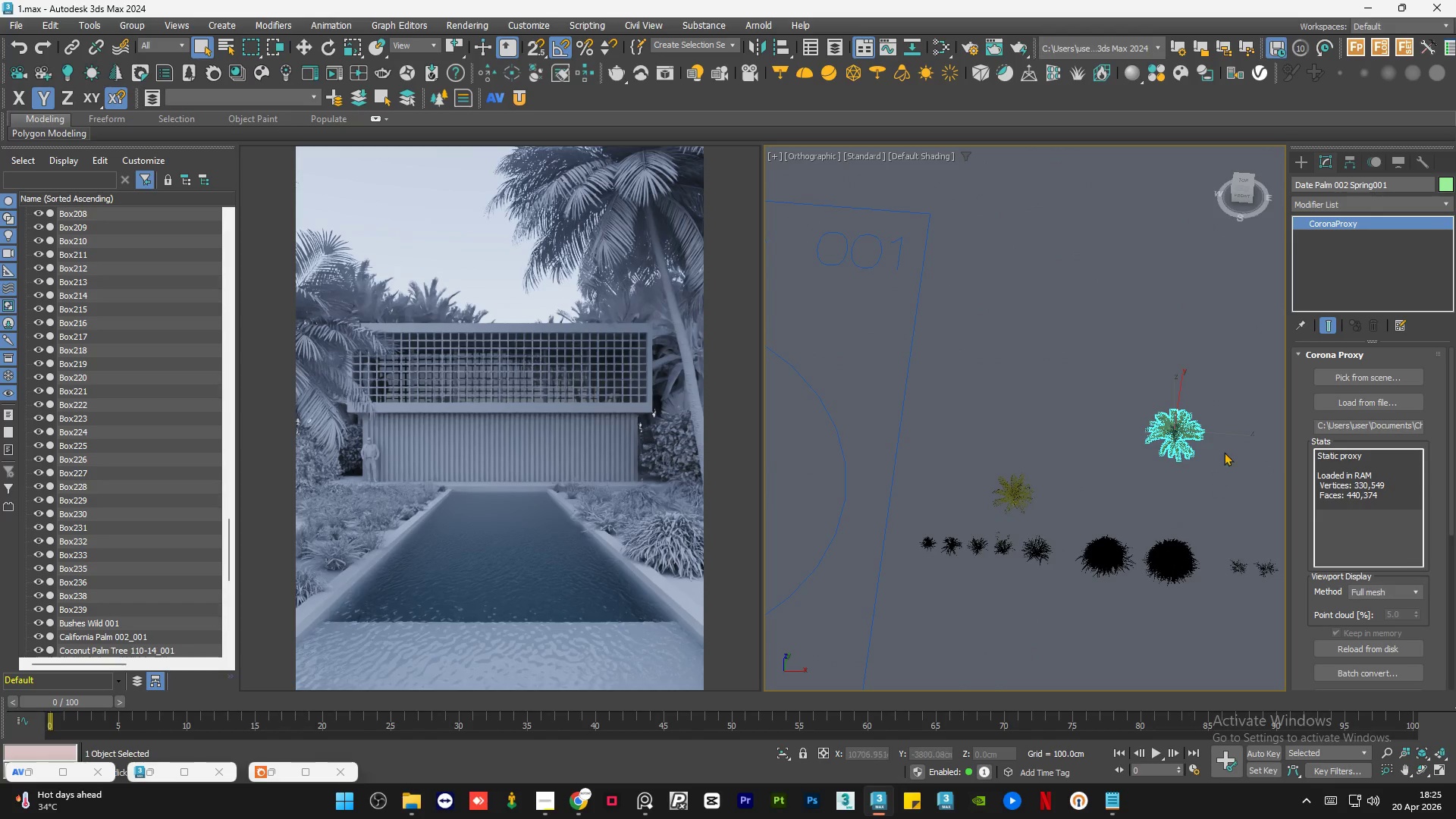 
scroll: coordinate [1232, 449], scroll_direction: down, amount: 7.0
 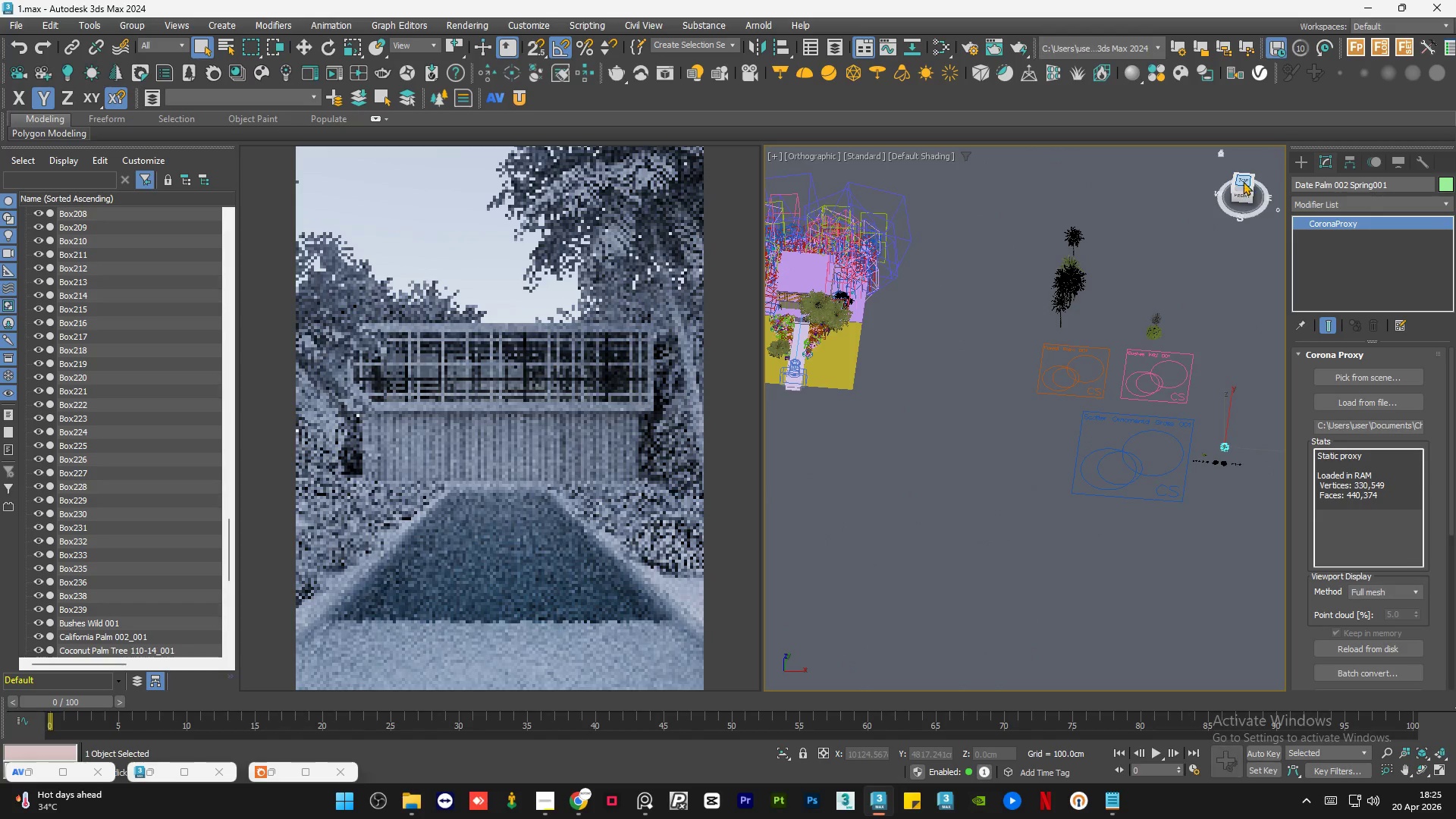 
left_click([1243, 181])
 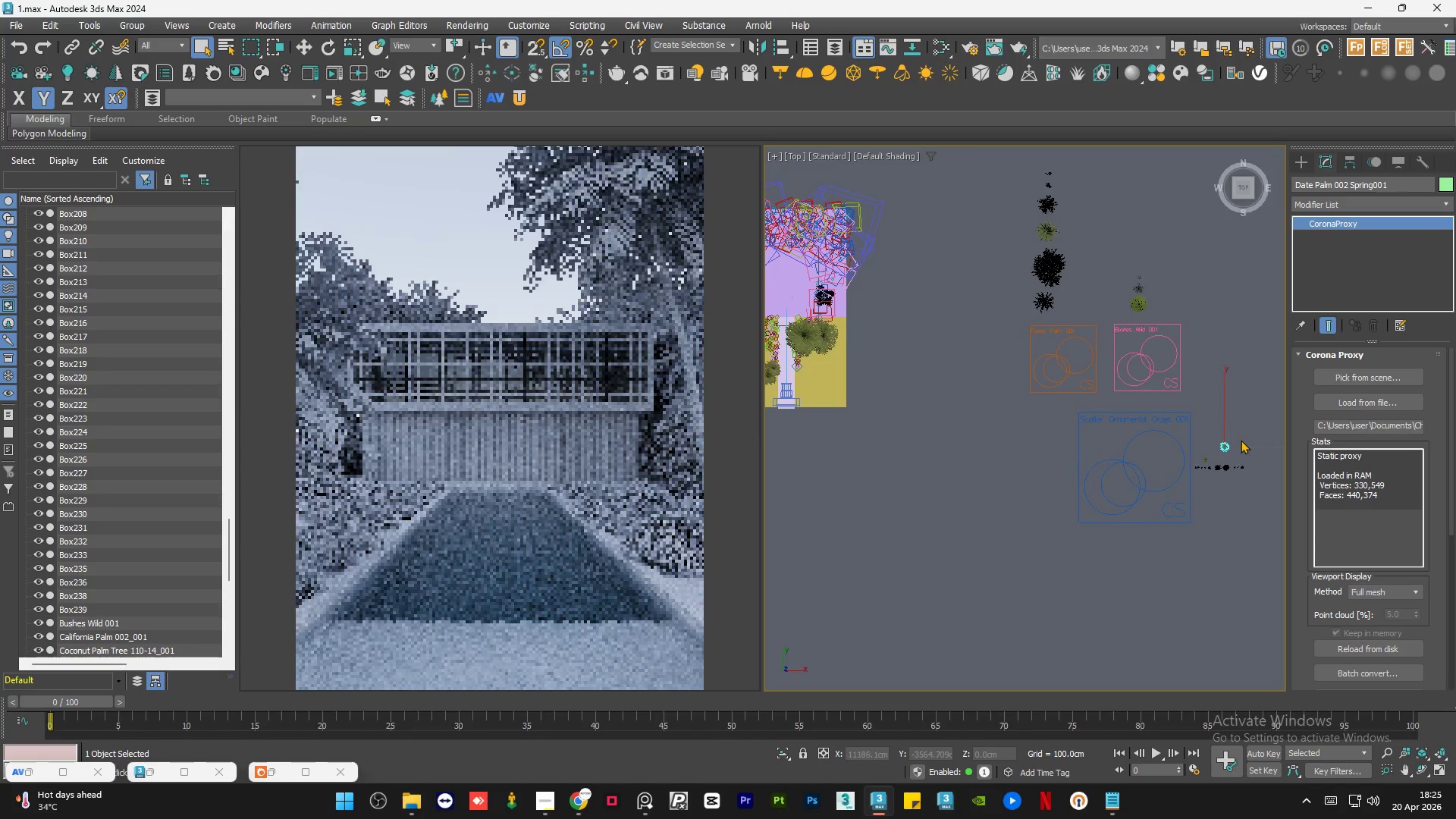 
scroll: coordinate [1203, 463], scroll_direction: up, amount: 2.0
 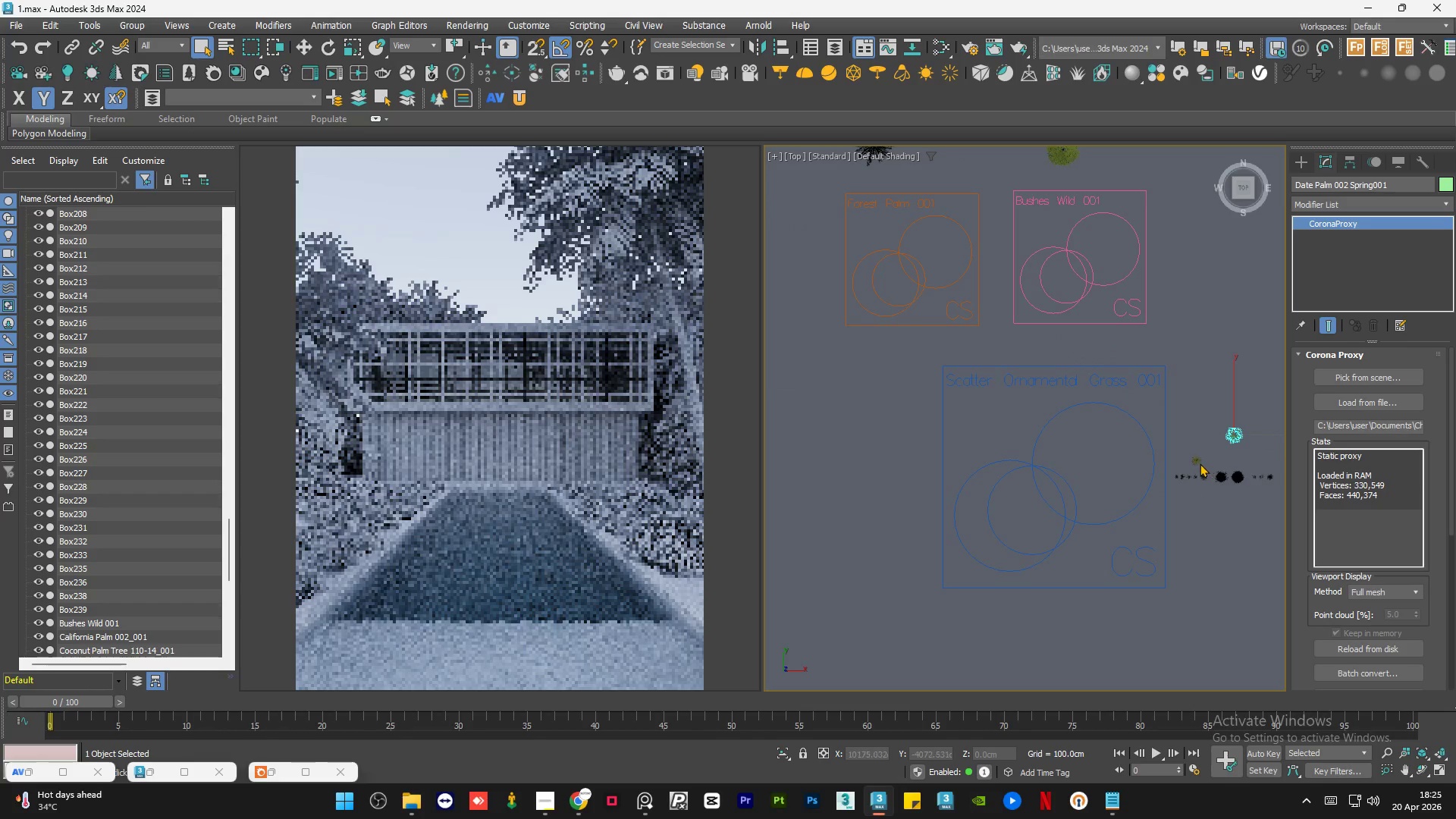 
key(Control+ControlLeft)
 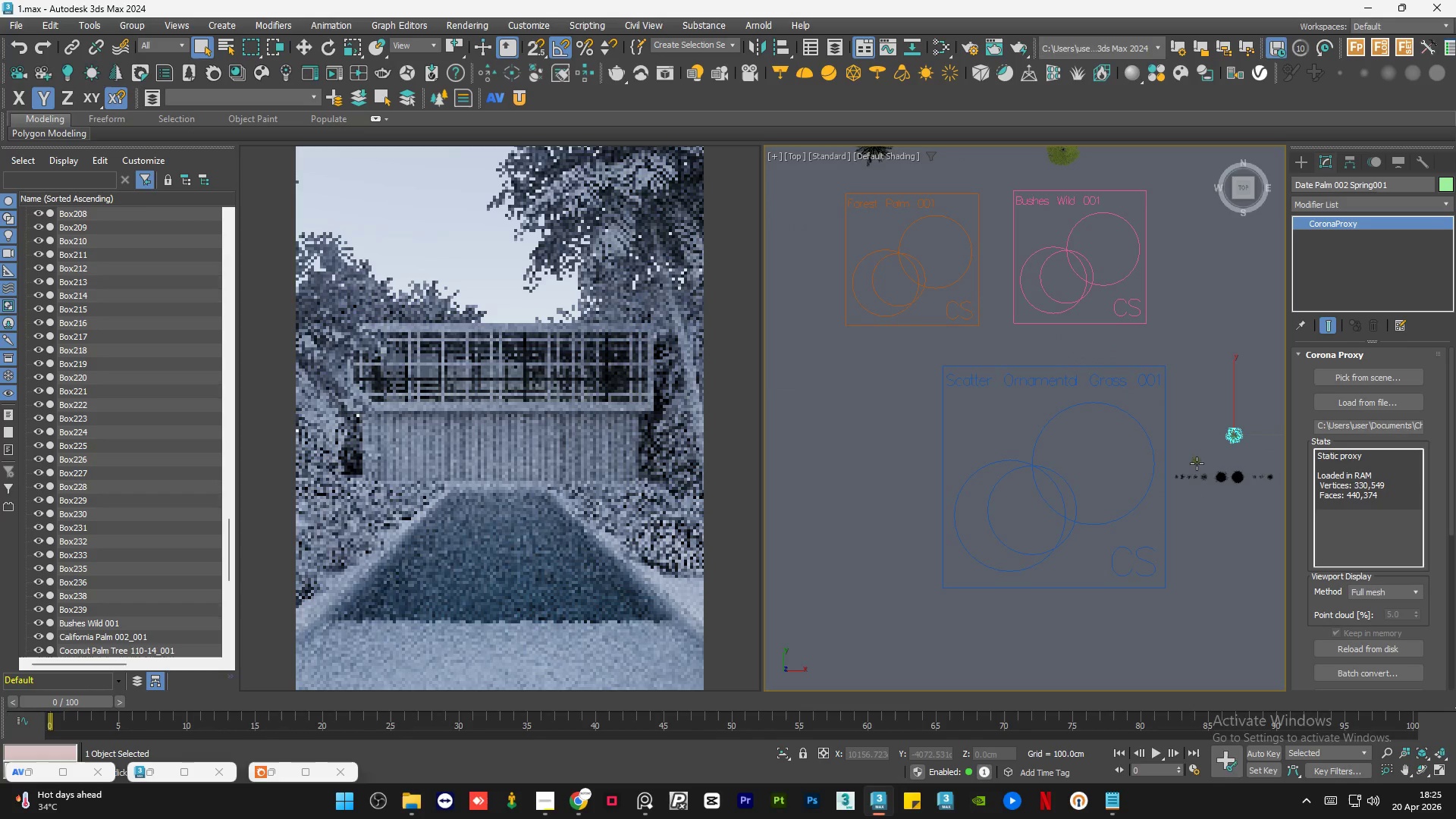 
hold_key(key=ControlLeft, duration=0.69)
left_click([1197, 463])
 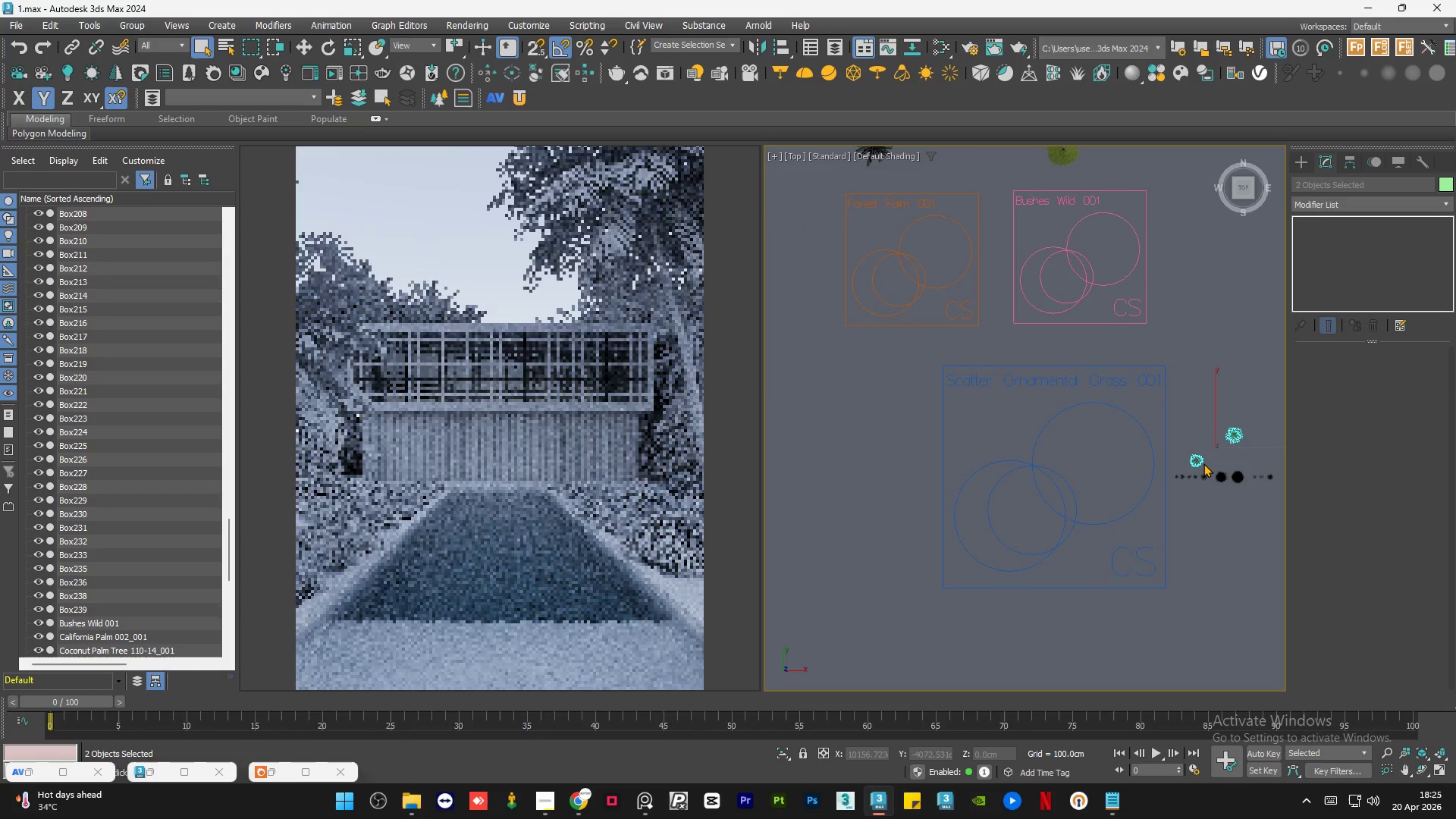 
key(W)
 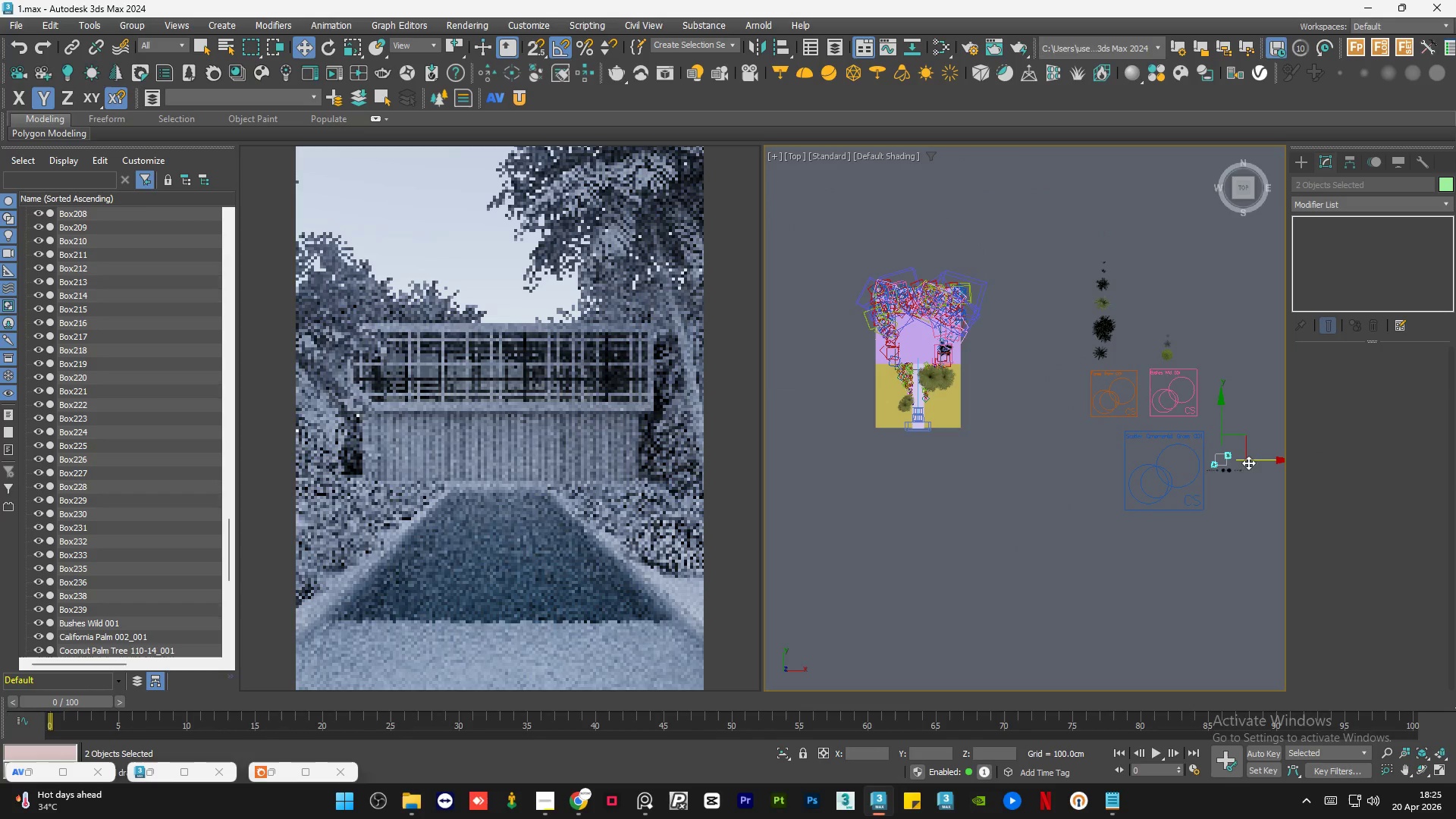 
scroll: coordinate [1233, 468], scroll_direction: down, amount: 3.0
 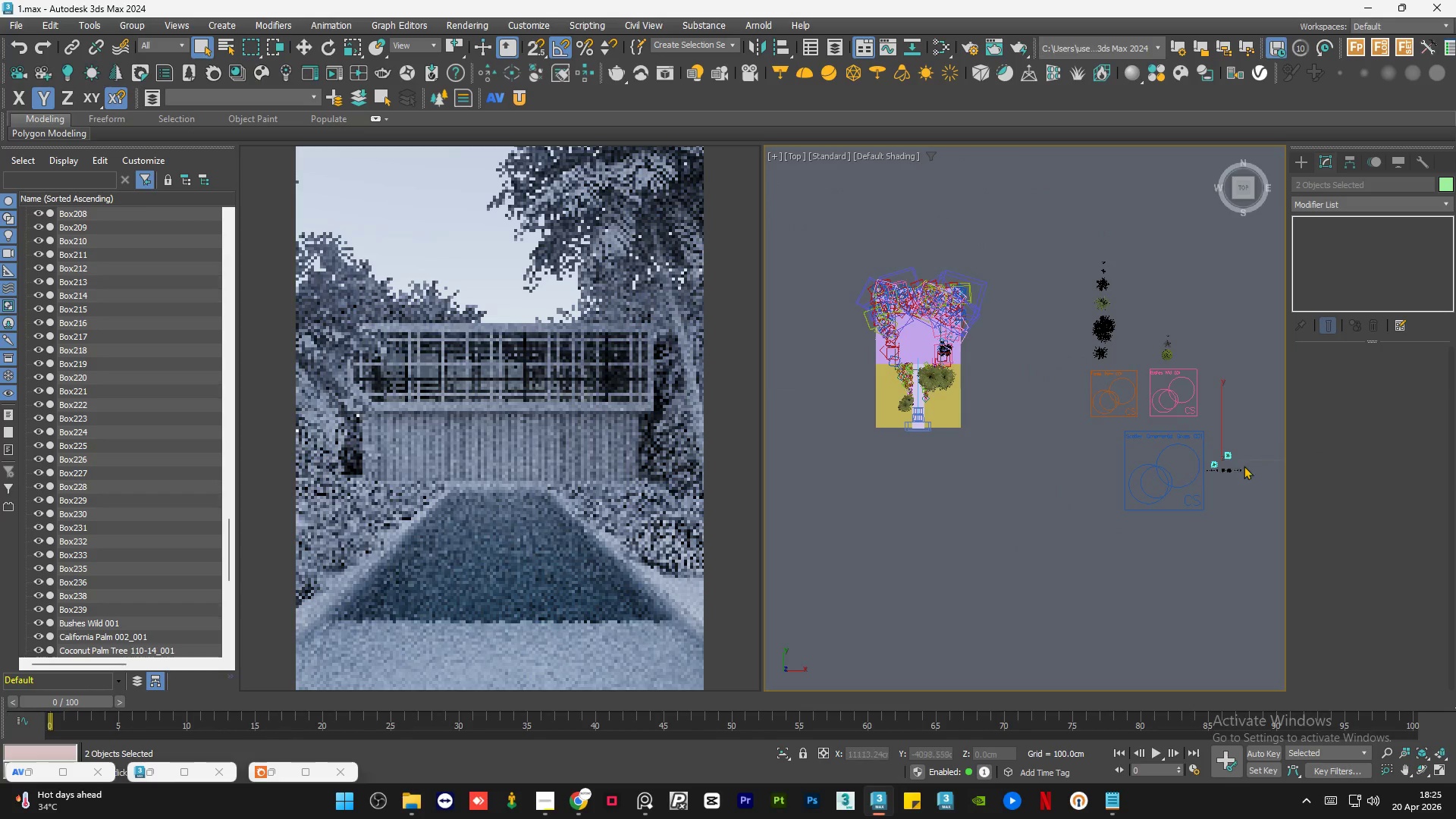 
left_click_drag(start_coordinate=[1250, 460], to_coordinate=[949, 427])
 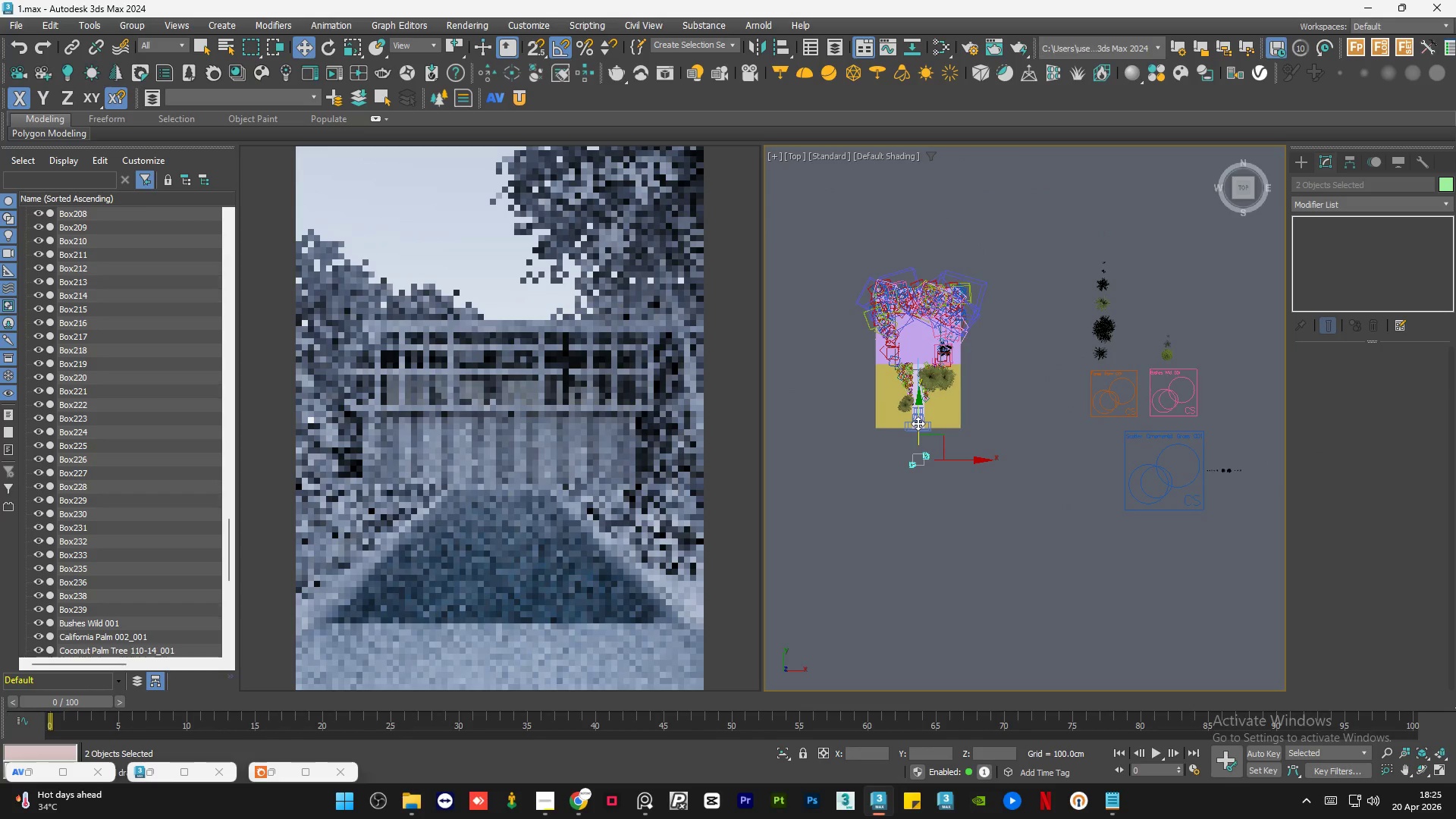 
left_click_drag(start_coordinate=[918, 423], to_coordinate=[918, 365])
 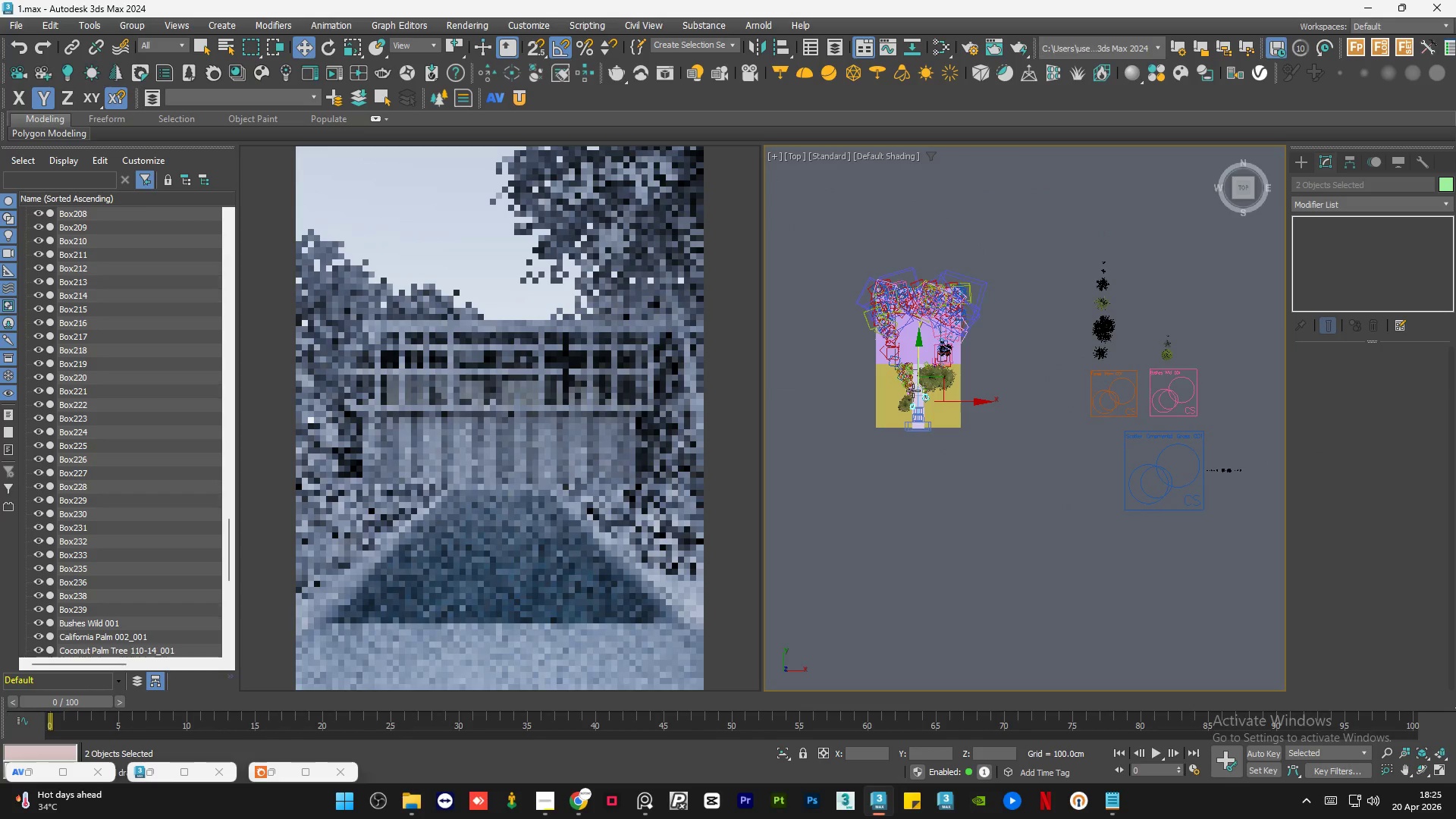 
scroll: coordinate [923, 418], scroll_direction: up, amount: 9.0
 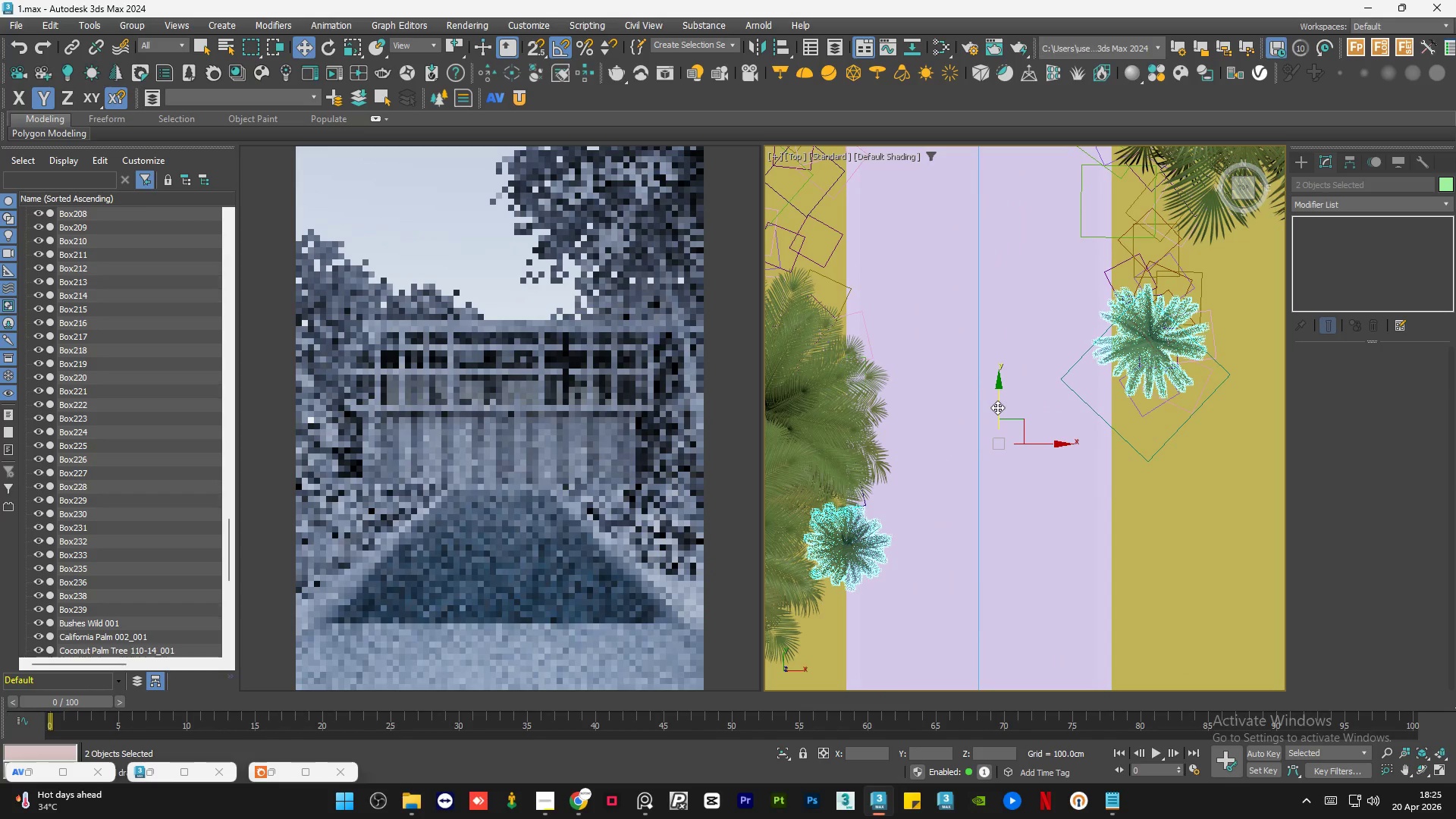 
left_click_drag(start_coordinate=[997, 407], to_coordinate=[994, 348])
 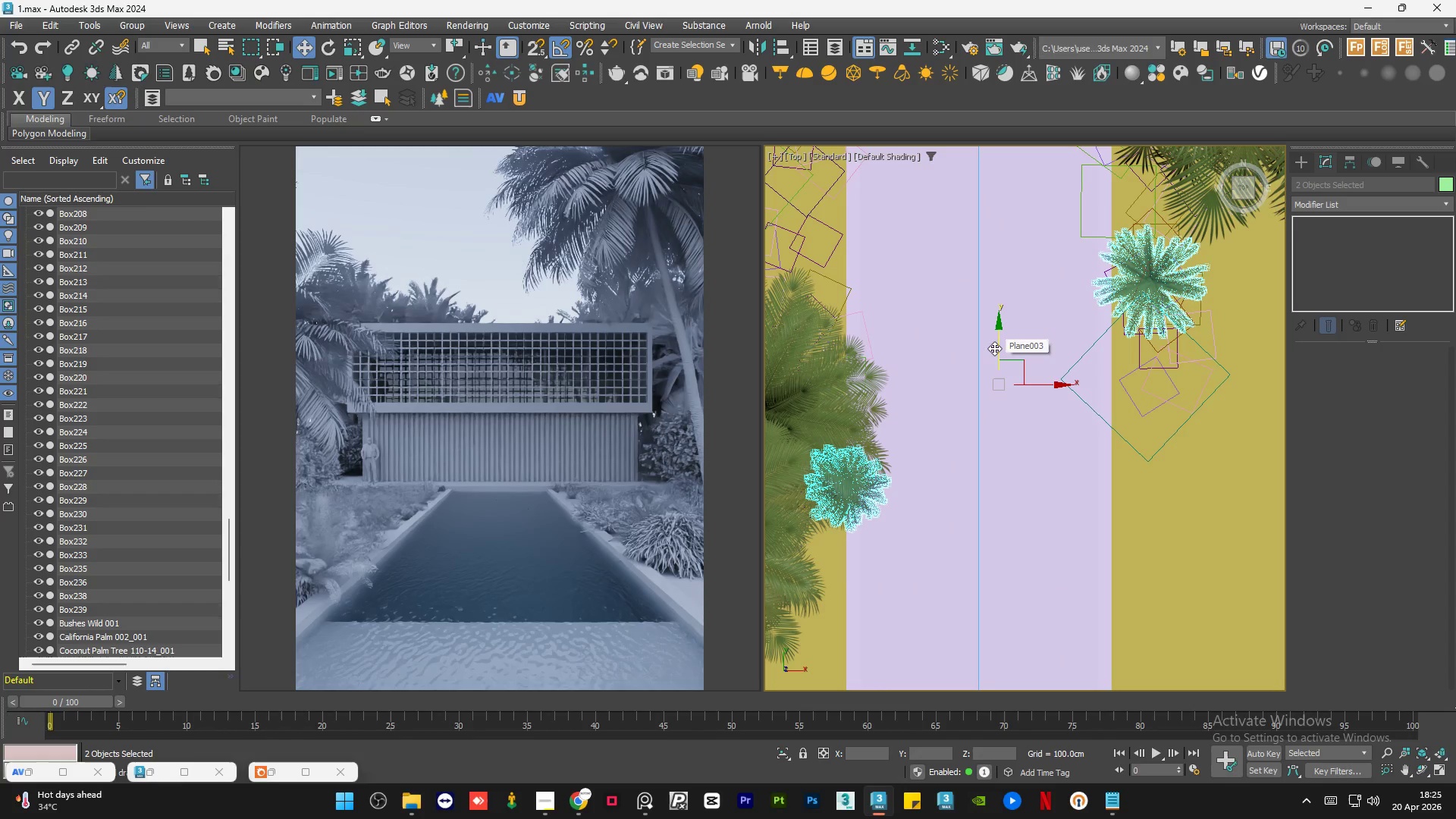 
wait(7.3)
 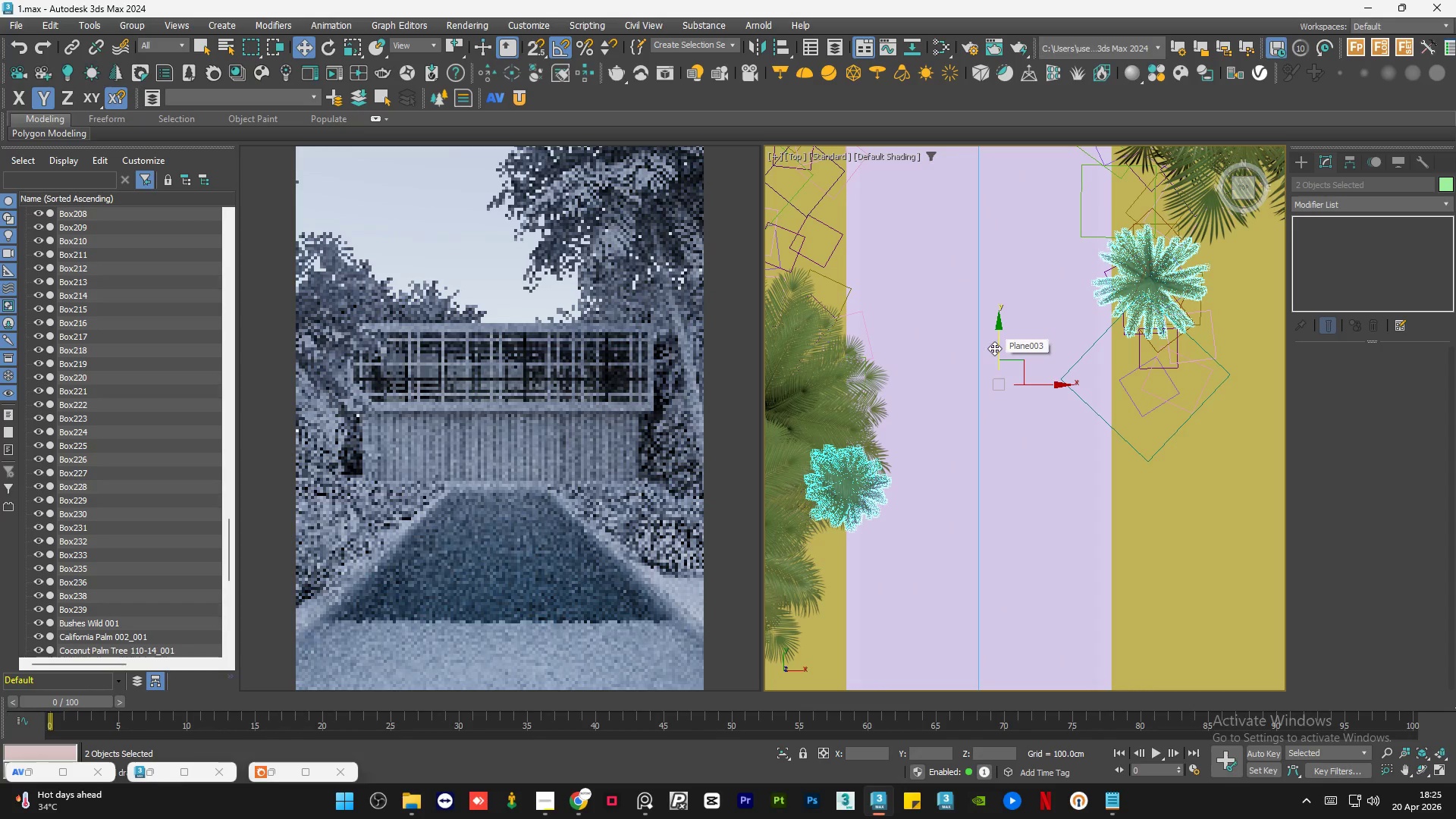 
left_click([827, 474])
 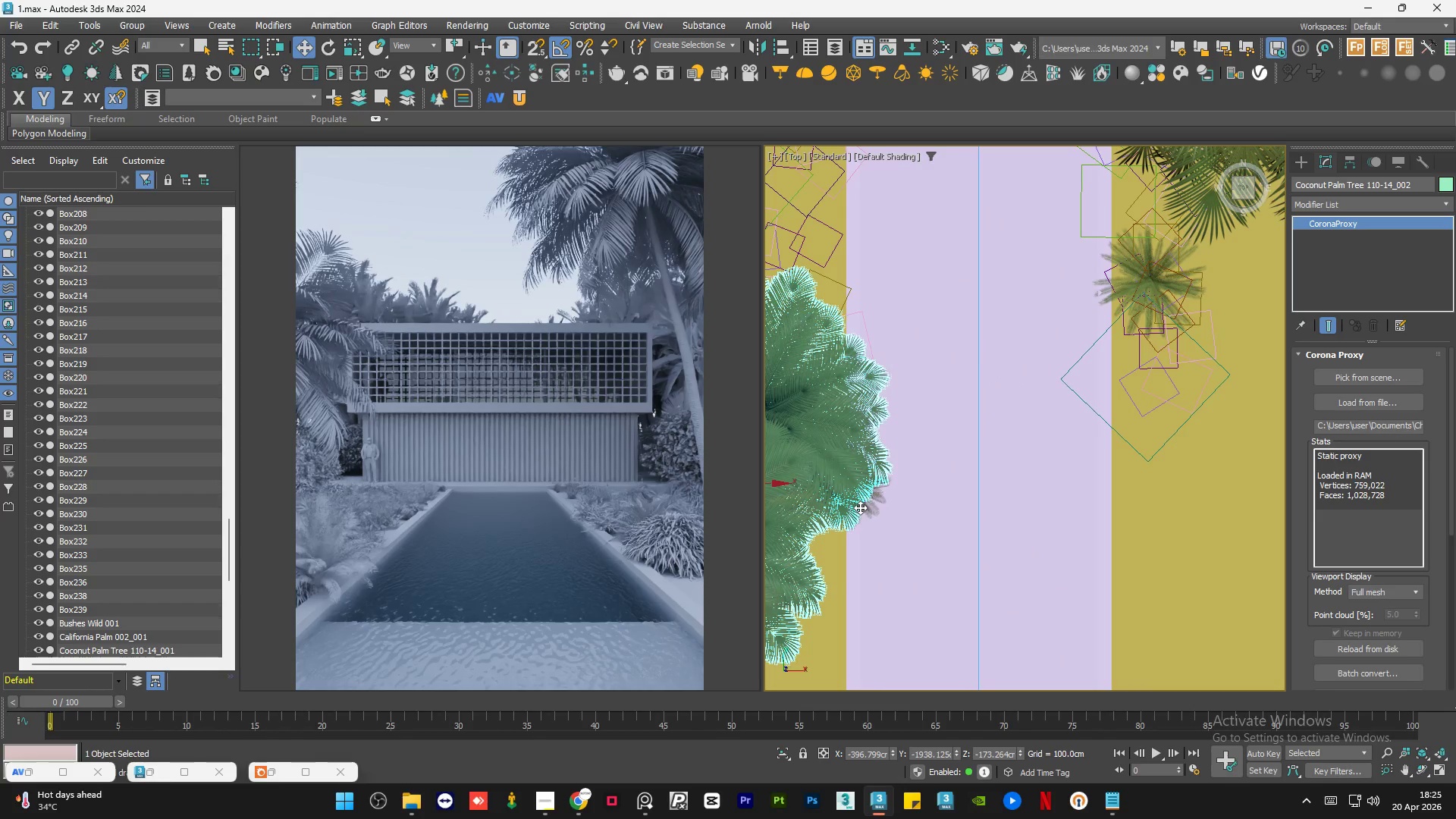 
left_click([868, 507])
 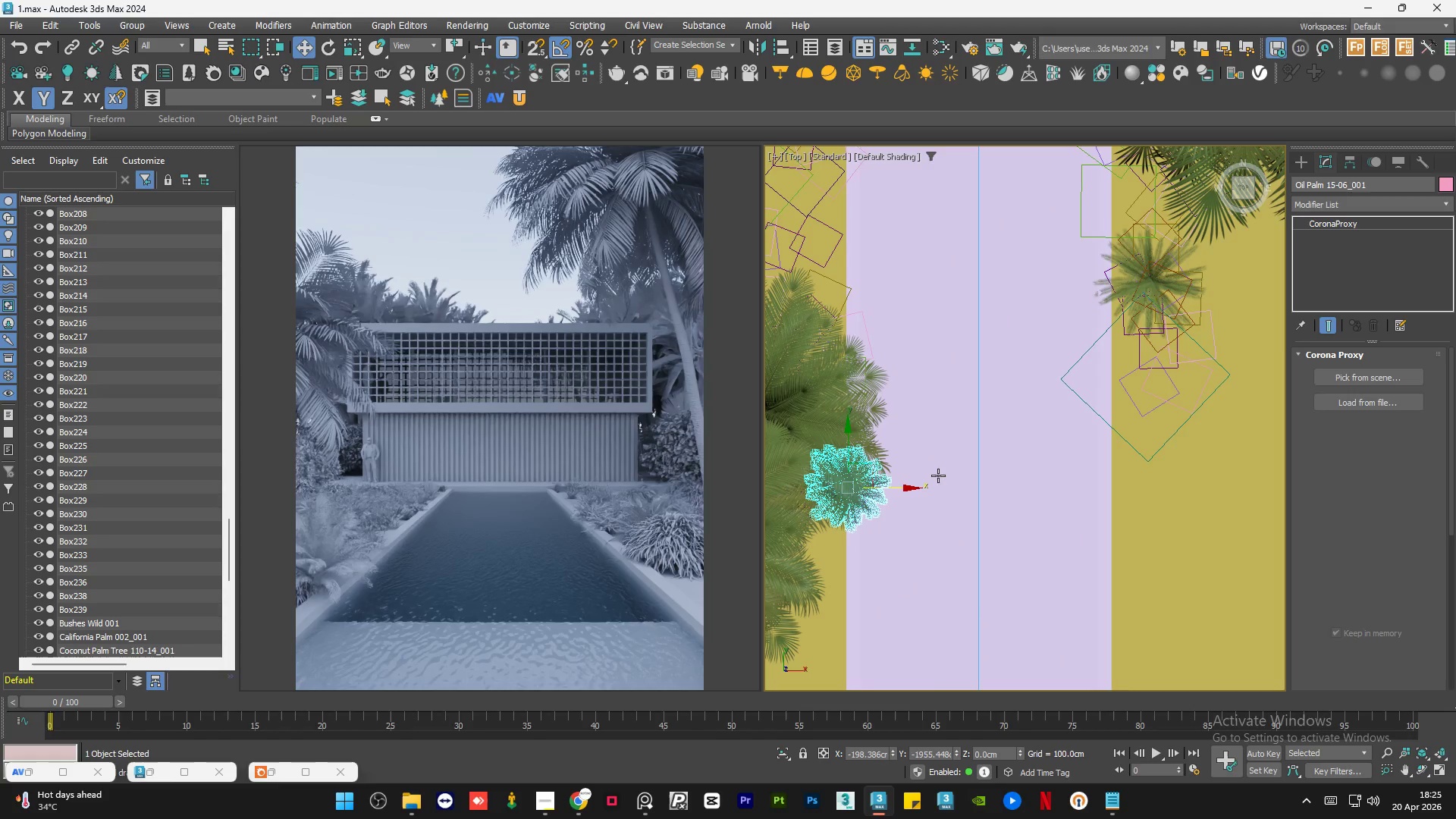 
scroll: coordinate [984, 485], scroll_direction: down, amount: 2.0
 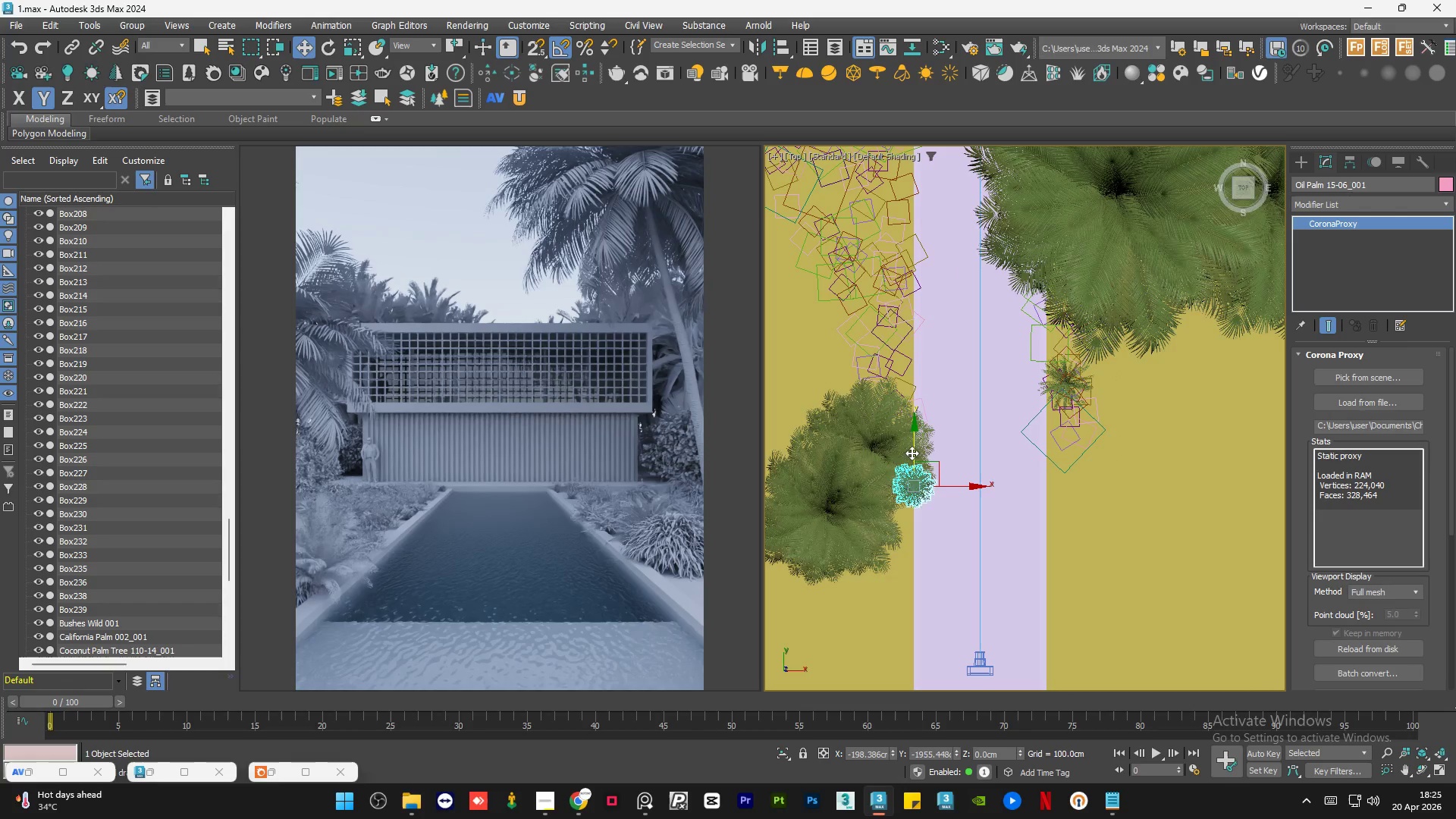 
left_click_drag(start_coordinate=[914, 449], to_coordinate=[908, 325])
 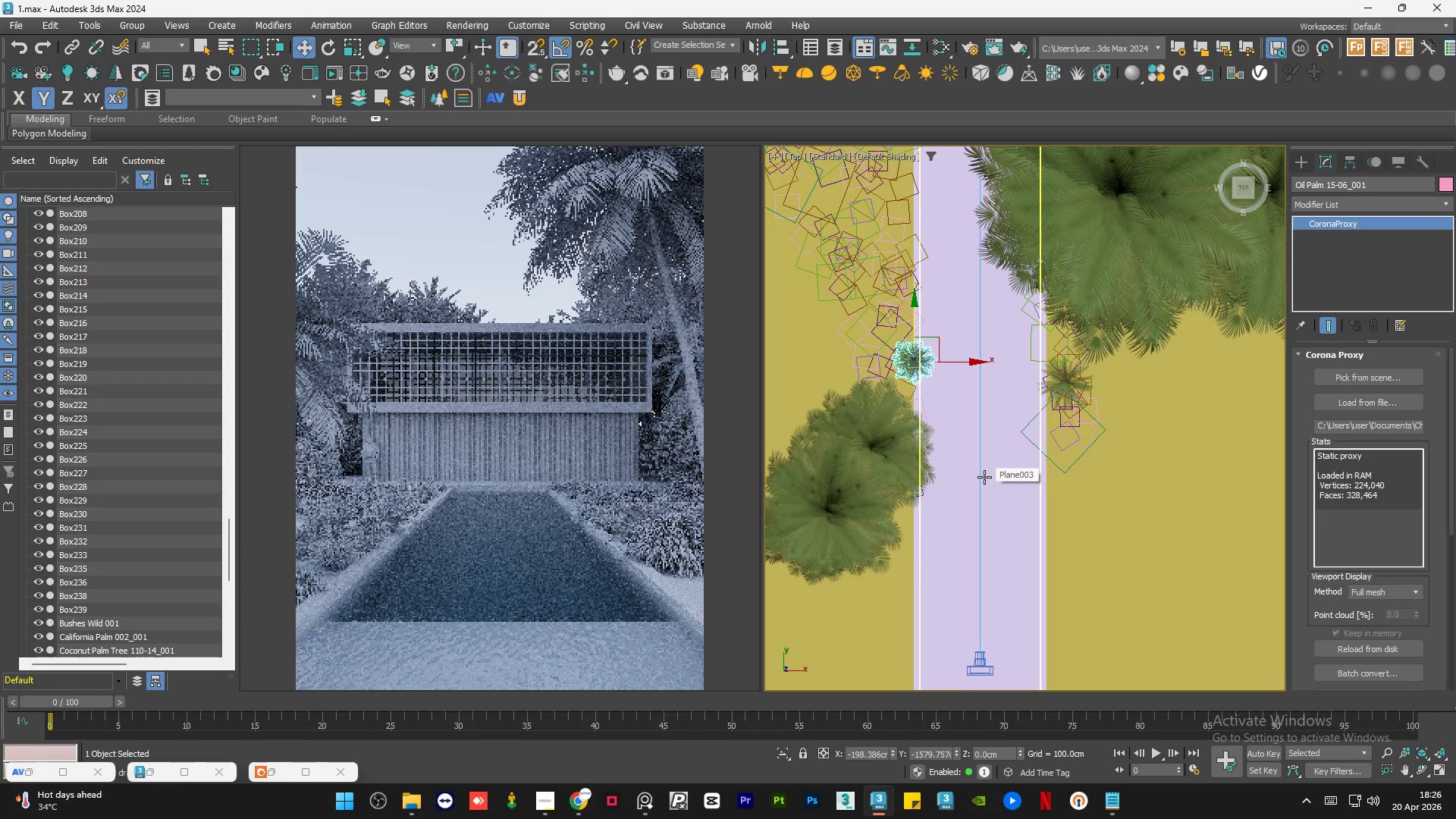 
wait(5.52)
 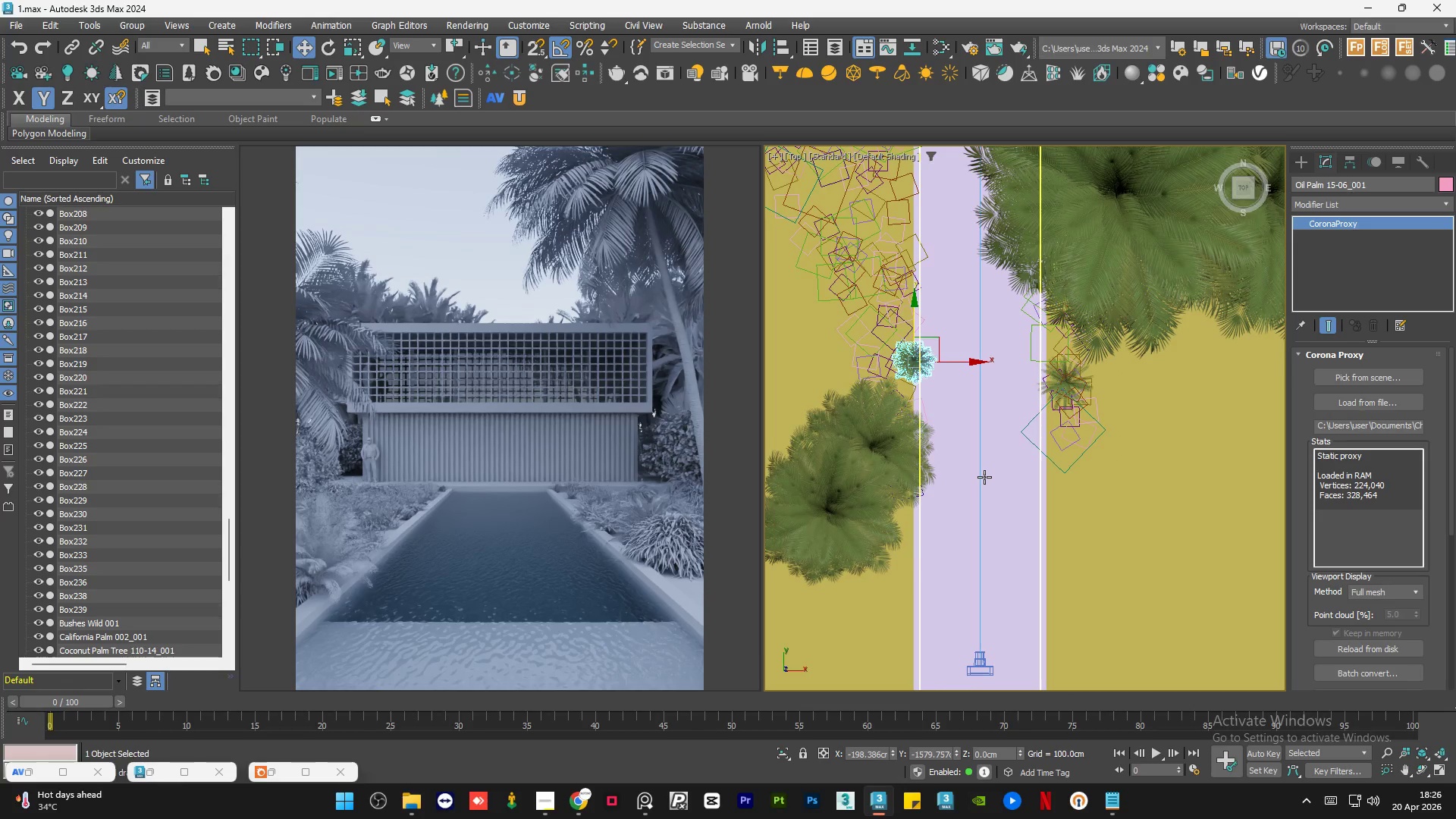 
key(Control+Z)
 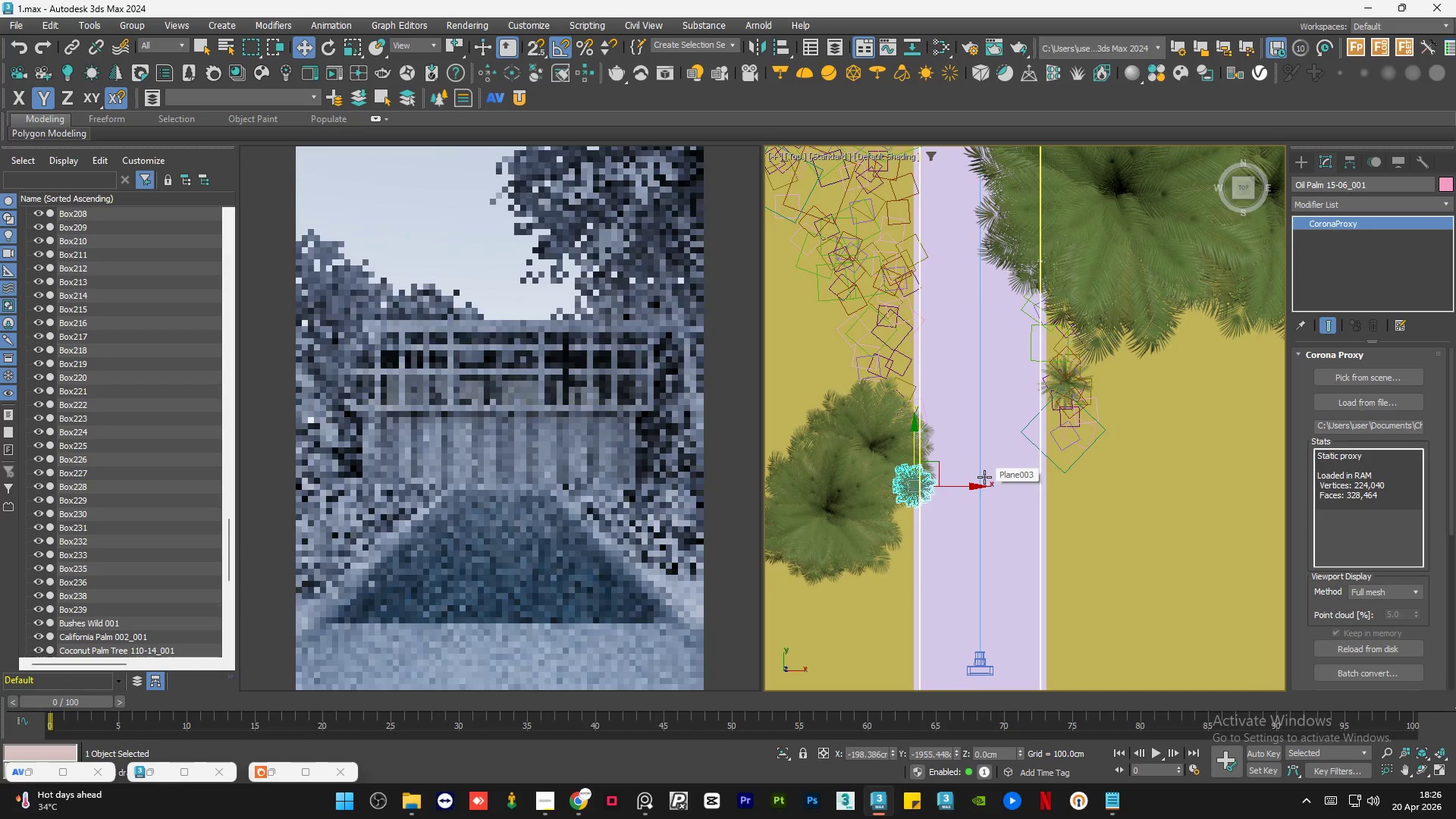 
hold_key(key=AltLeft, duration=1.64)
 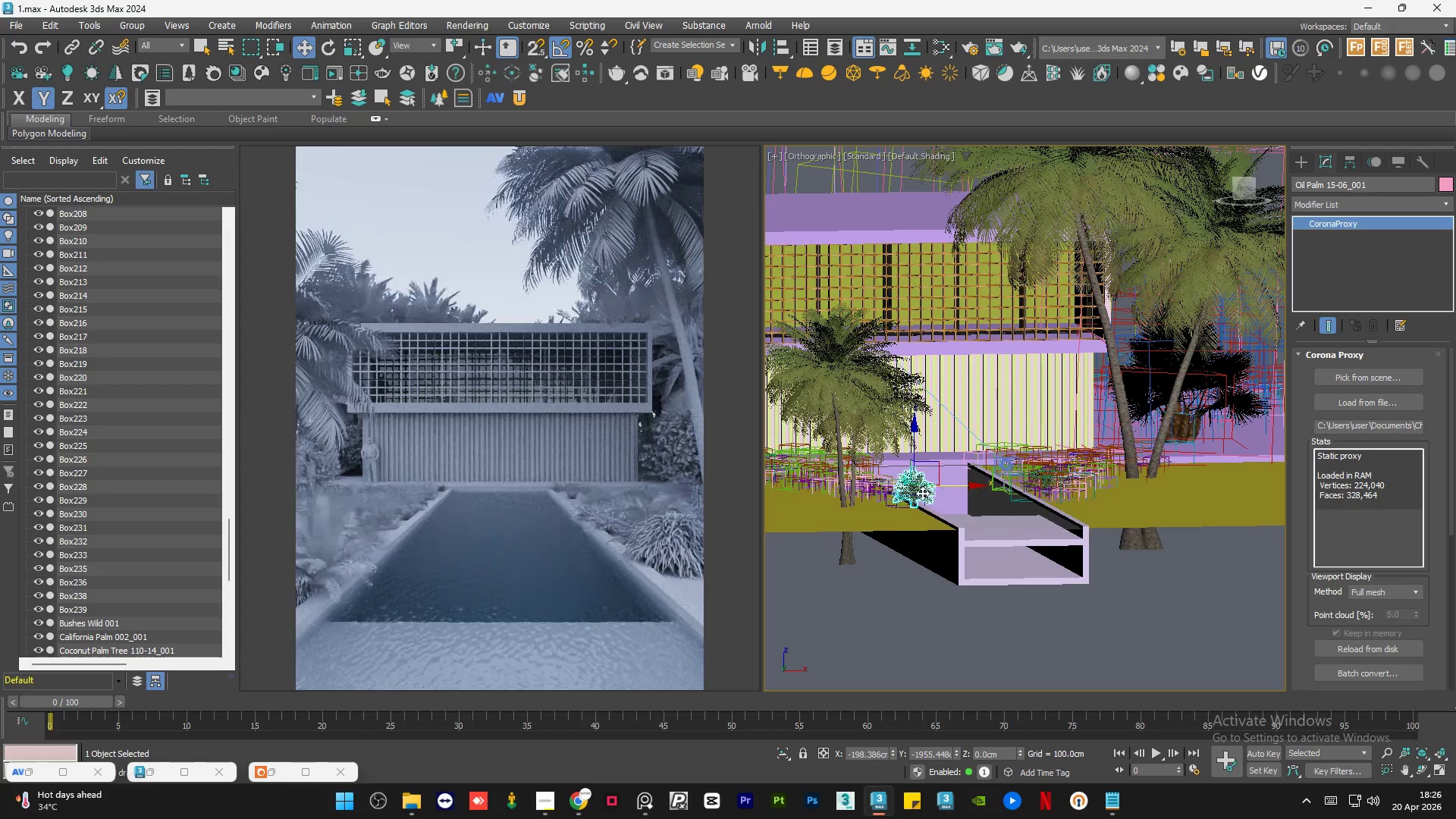 
scroll: coordinate [915, 498], scroll_direction: up, amount: 6.0
 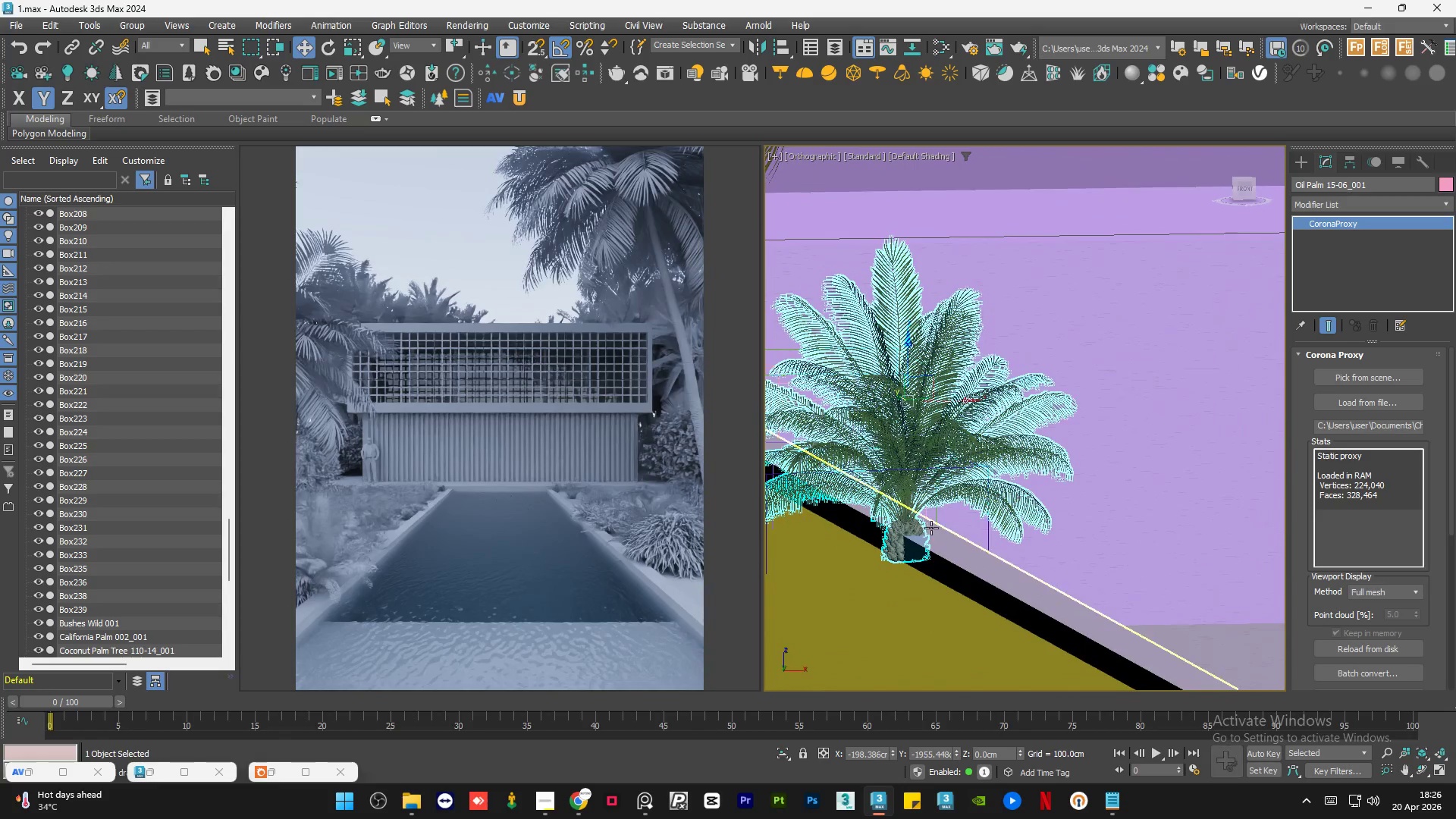 
hold_key(key=AltLeft, duration=0.47)
 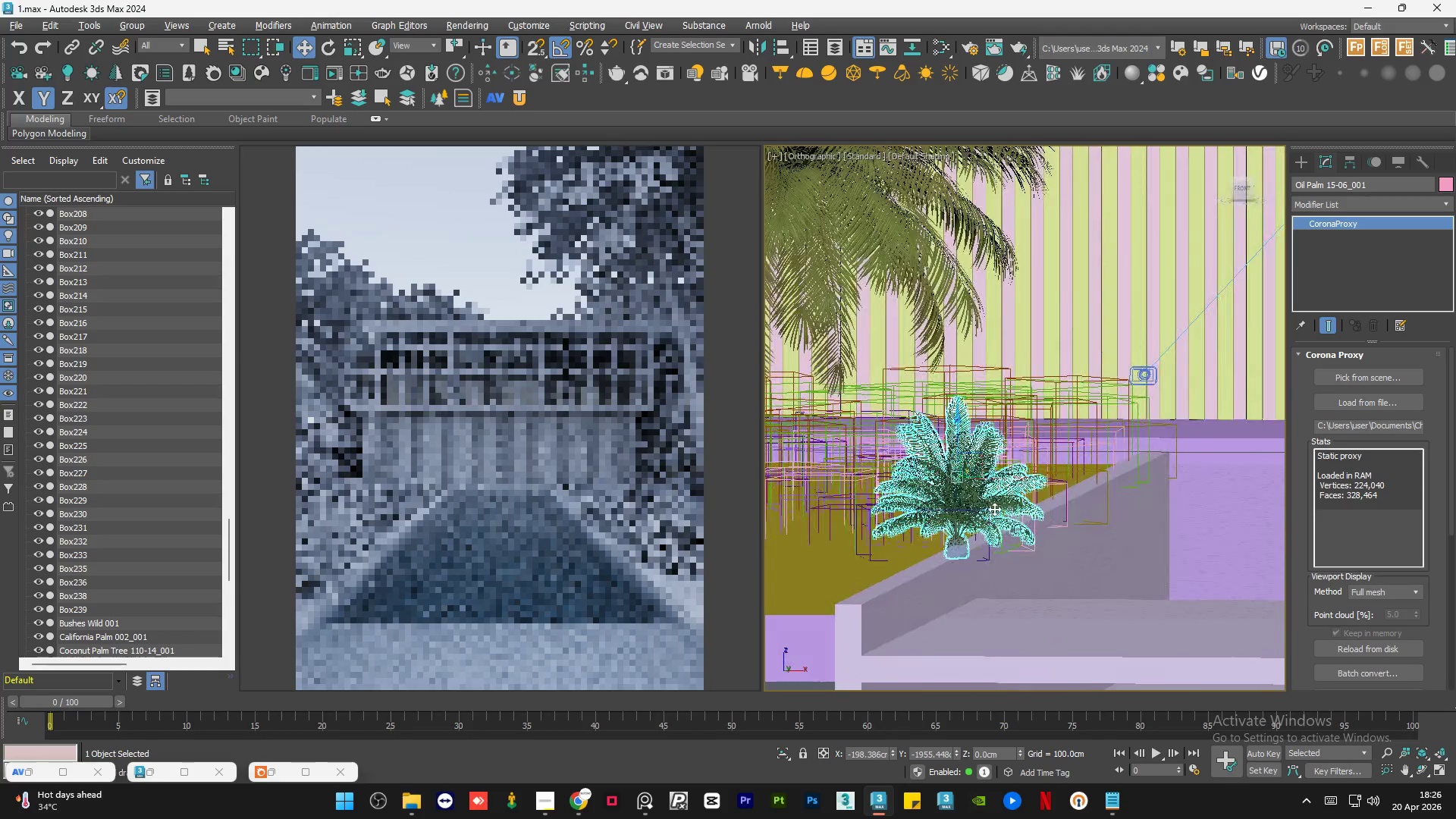 
scroll: coordinate [1006, 554], scroll_direction: down, amount: 2.0
 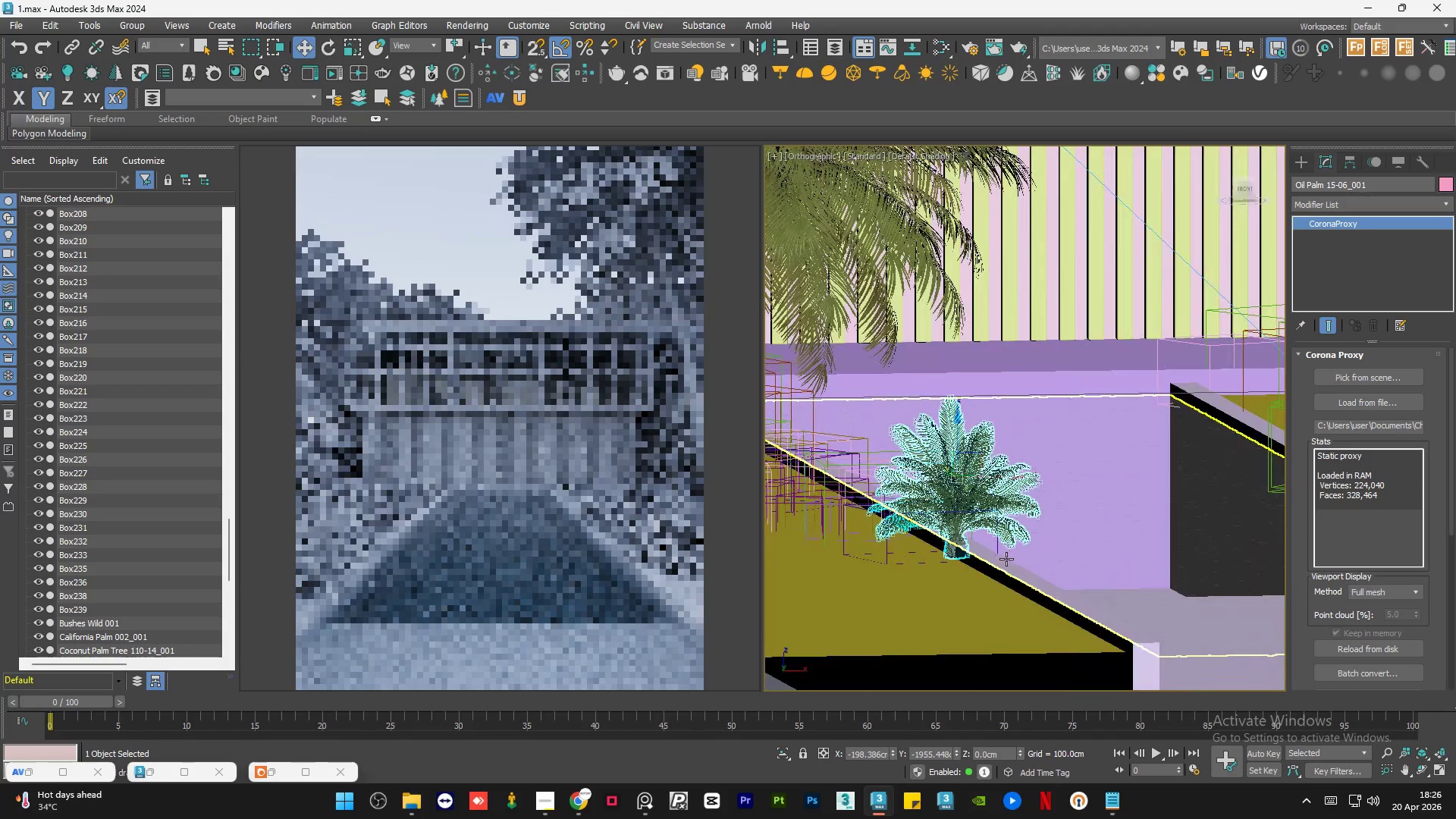 
hold_key(key=AltLeft, duration=1.41)
 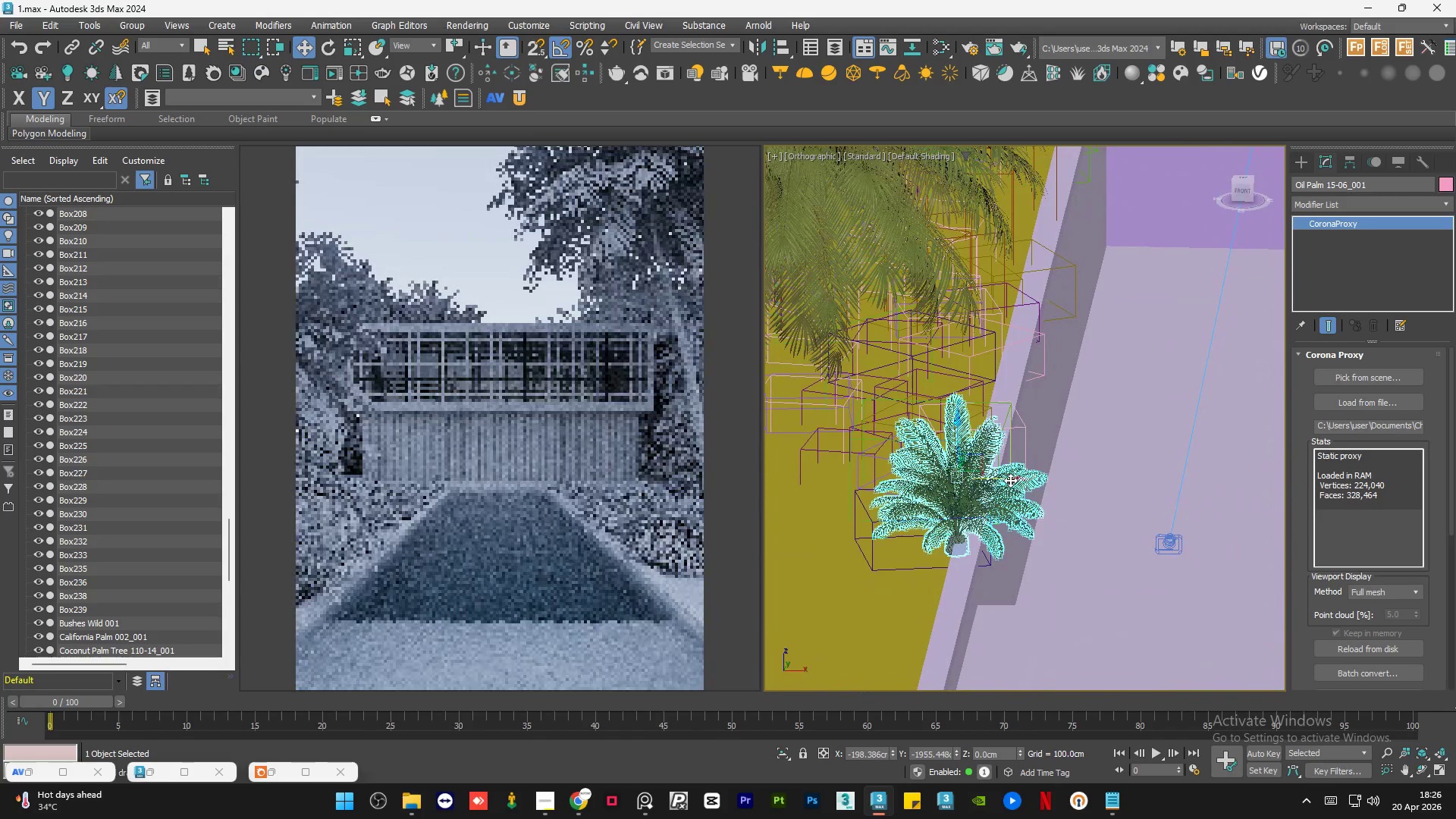 
left_click_drag(start_coordinate=[1010, 479], to_coordinate=[993, 475])
 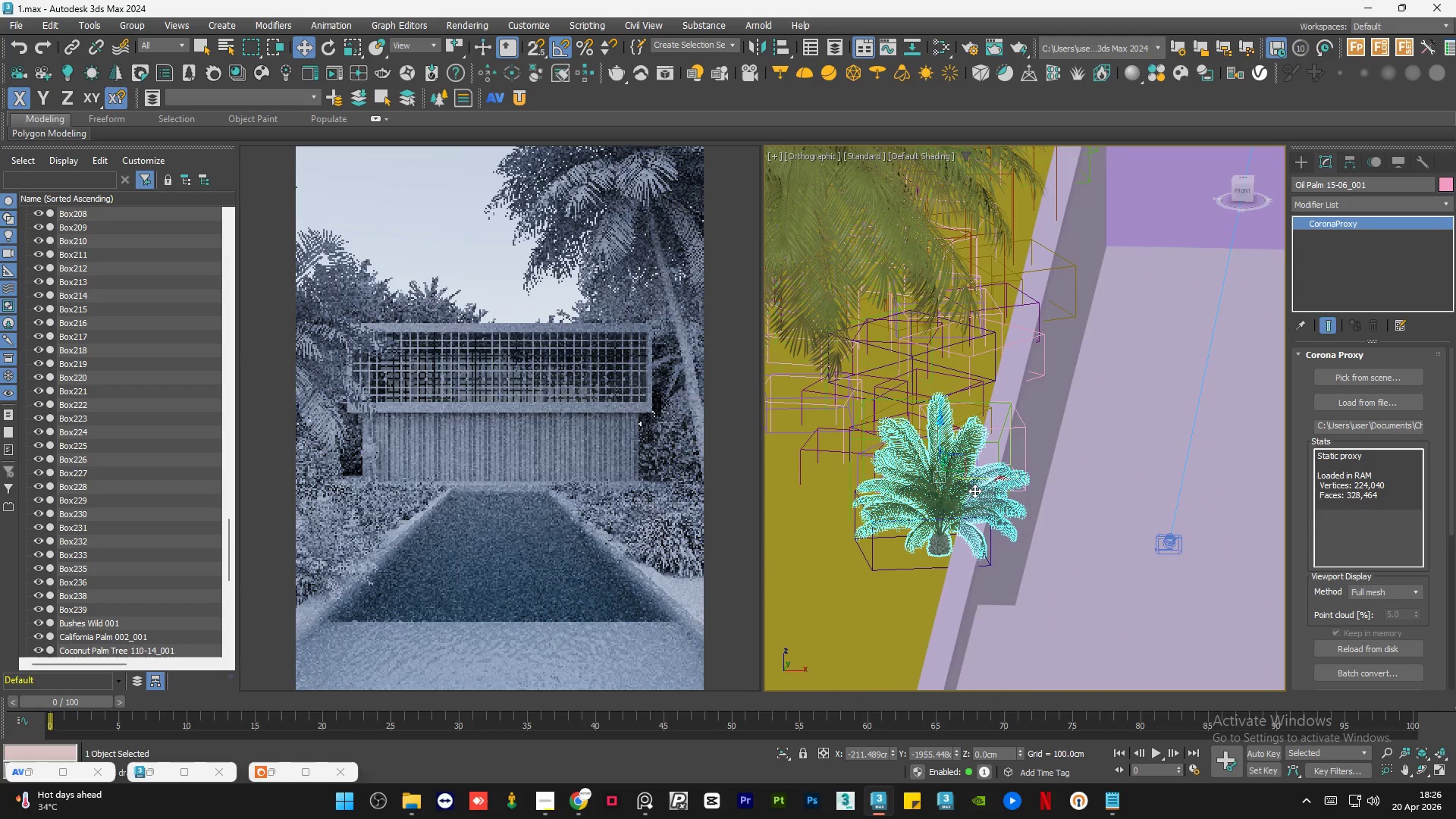 
key(R)
 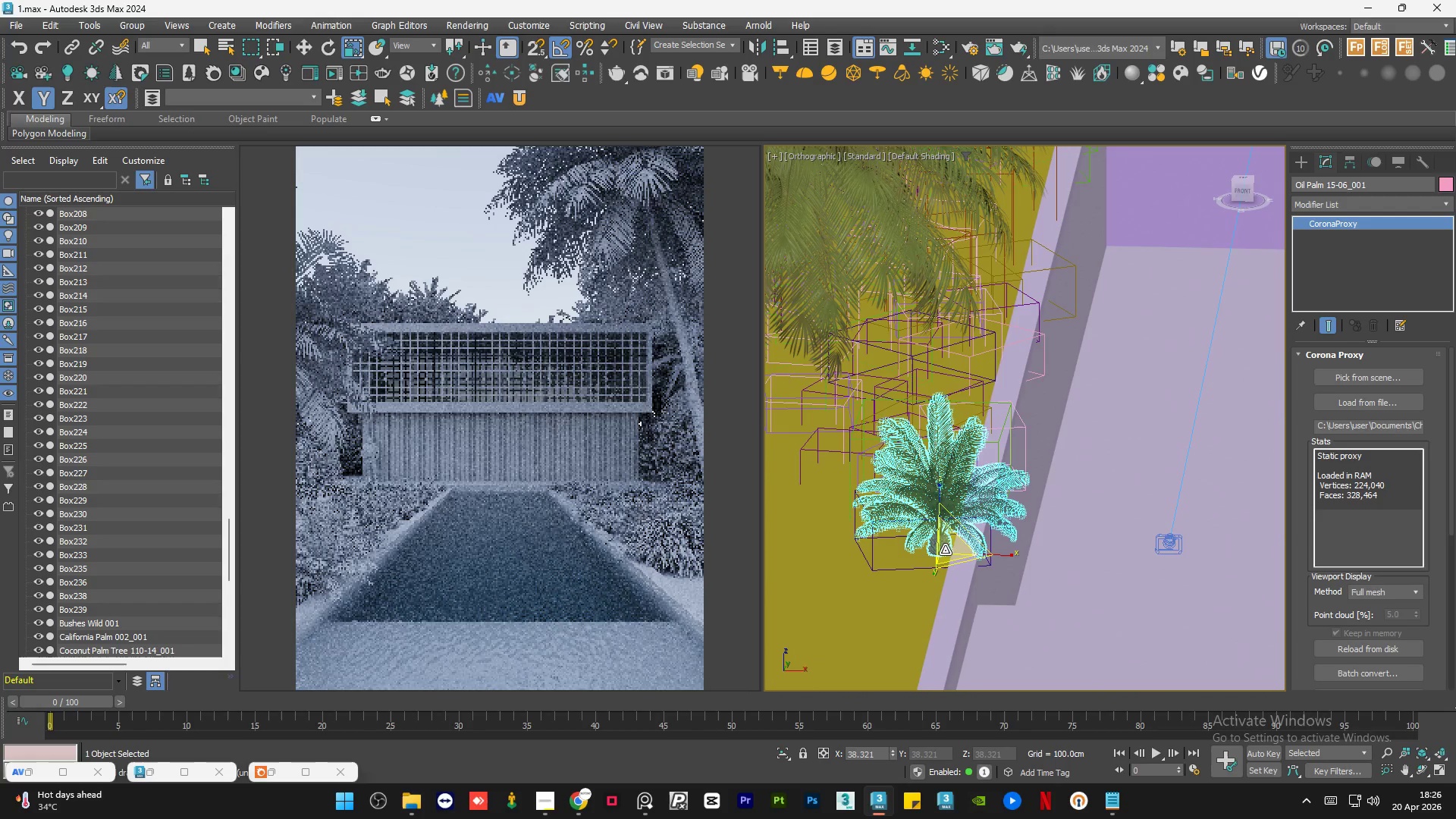 
left_click_drag(start_coordinate=[946, 549], to_coordinate=[937, 529])
 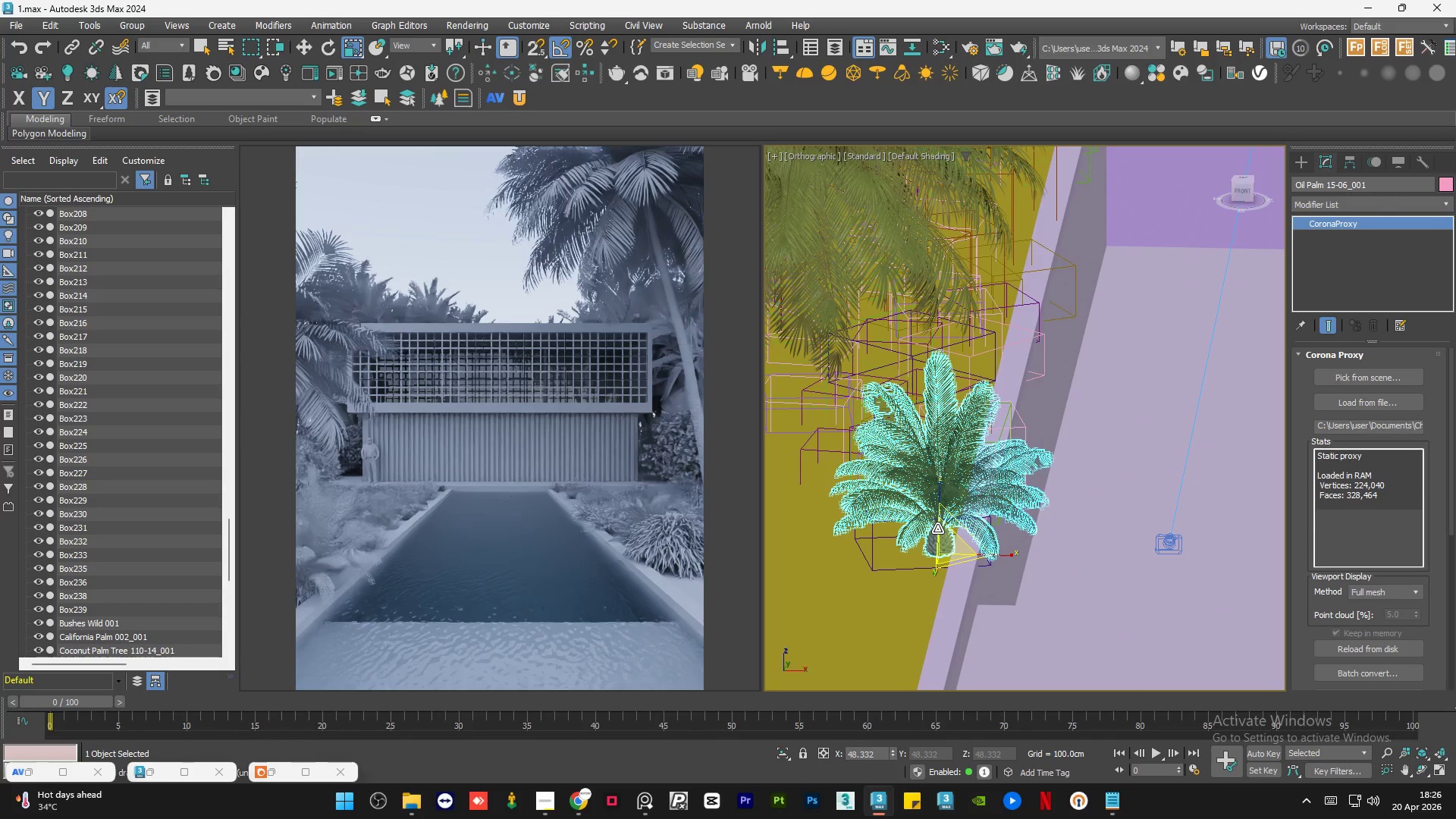 
wait(5.84)
 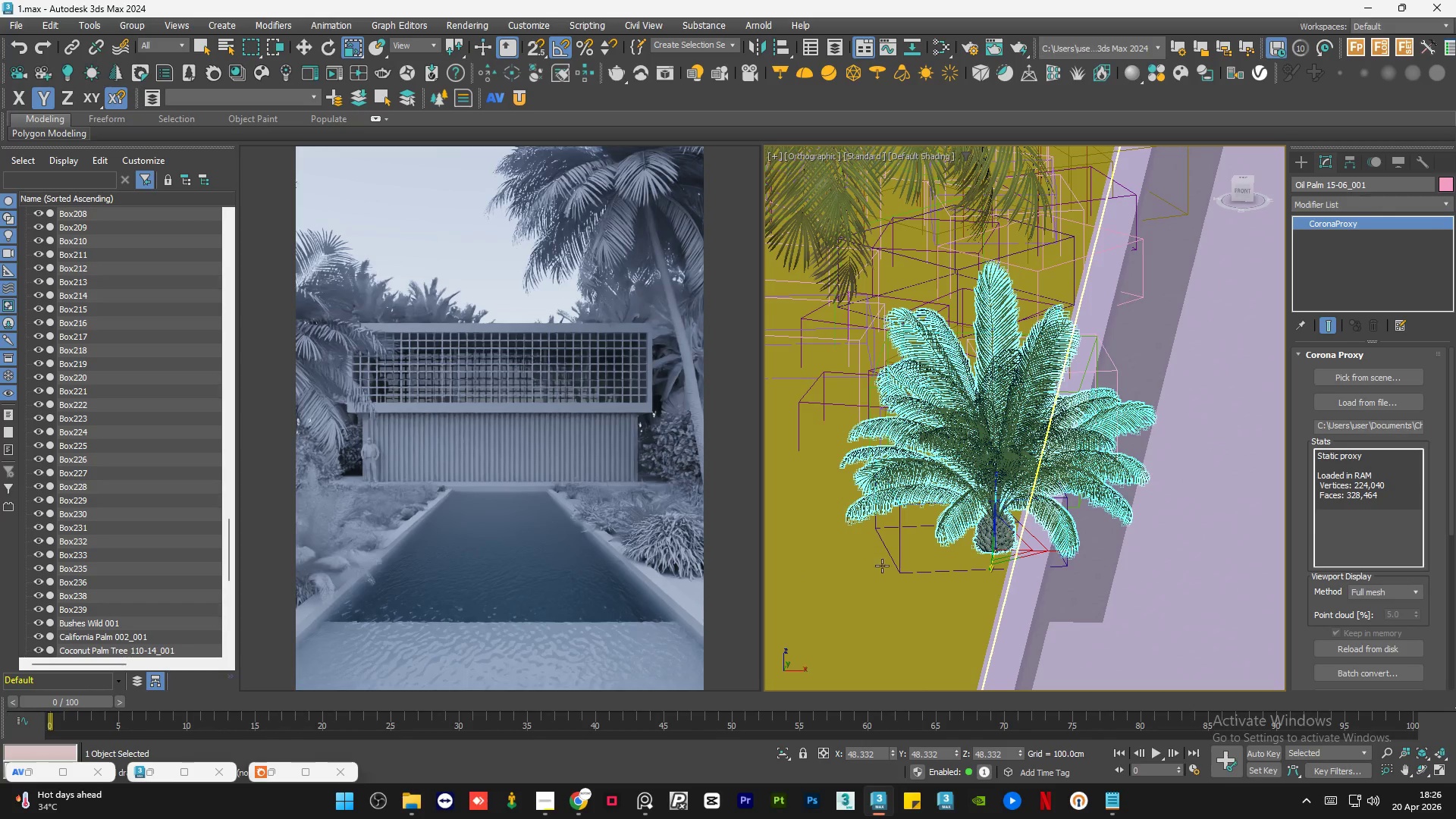 
hold_key(key=AltLeft, duration=1.09)
 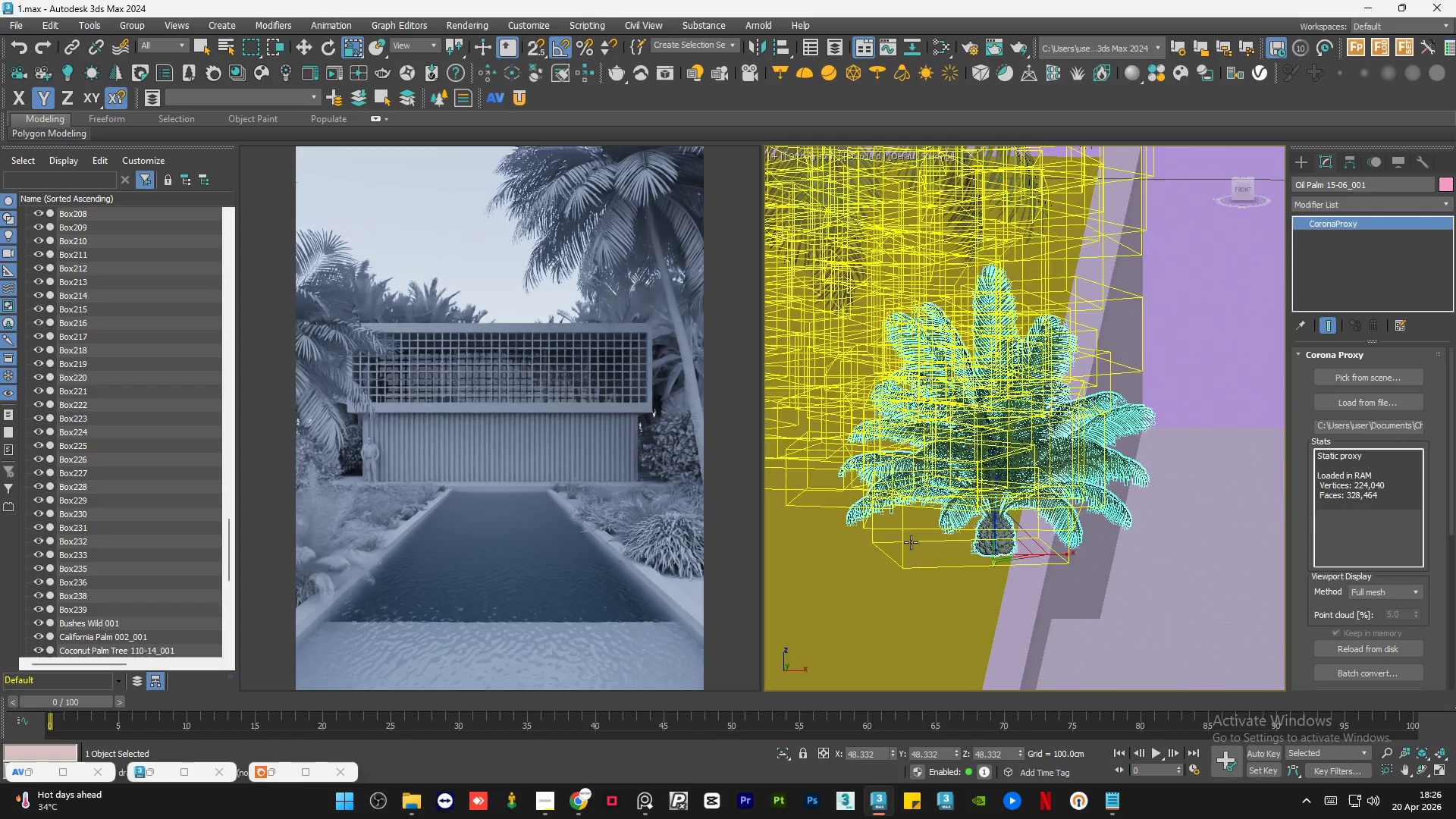 
scroll: coordinate [805, 563], scroll_direction: up, amount: 1.0
 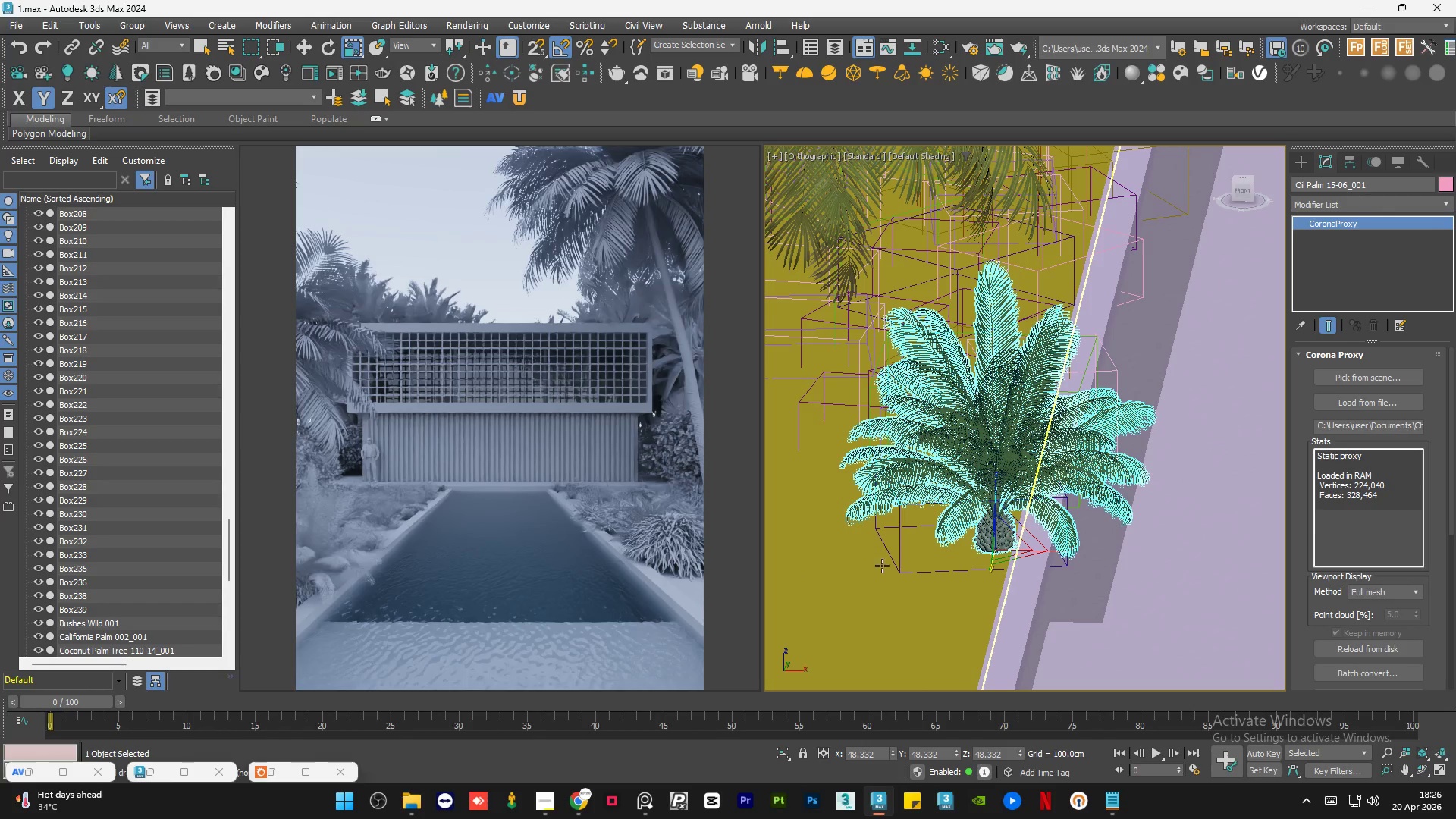 
key(W)
 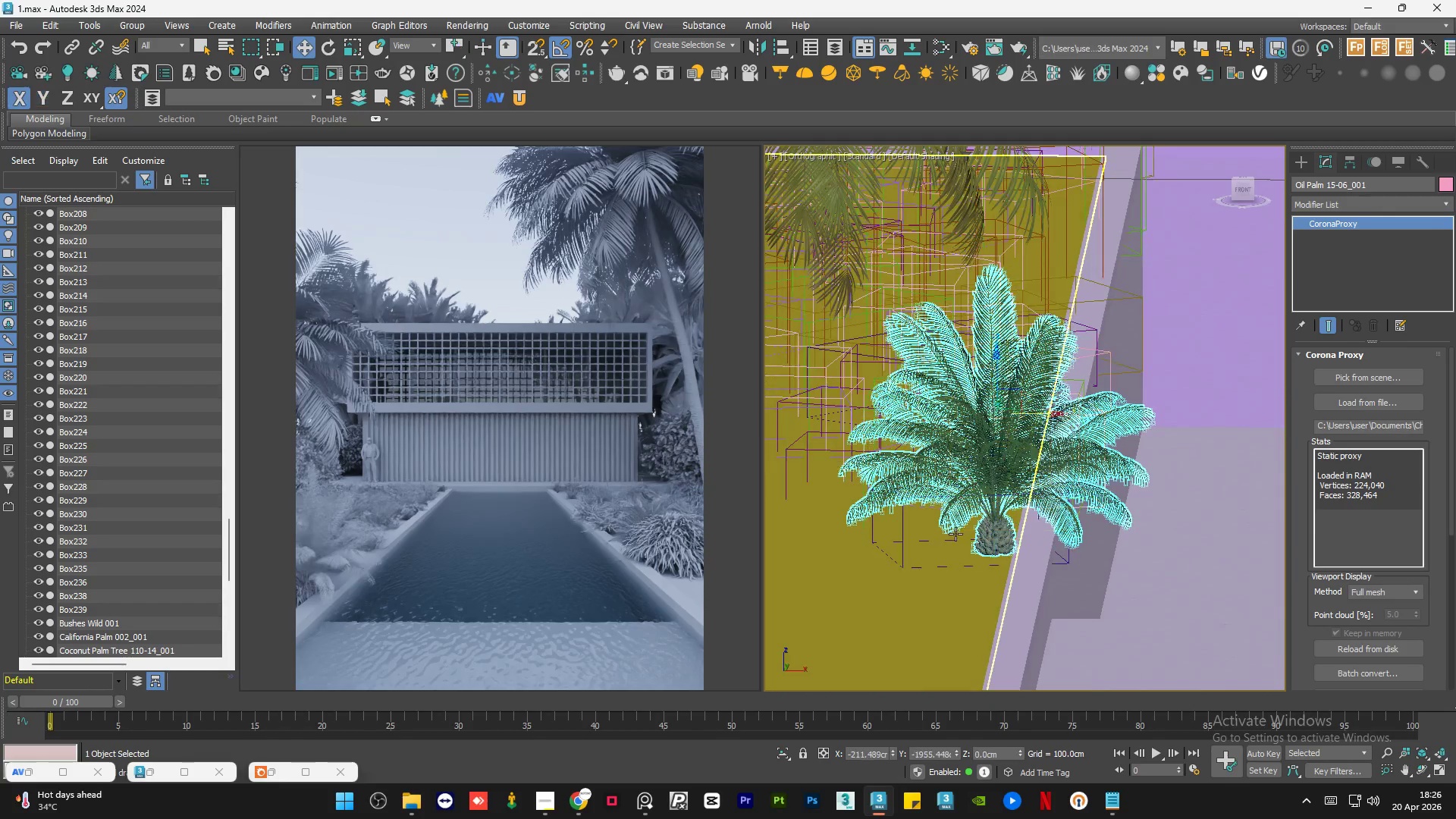 
key(Alt+AltLeft)
 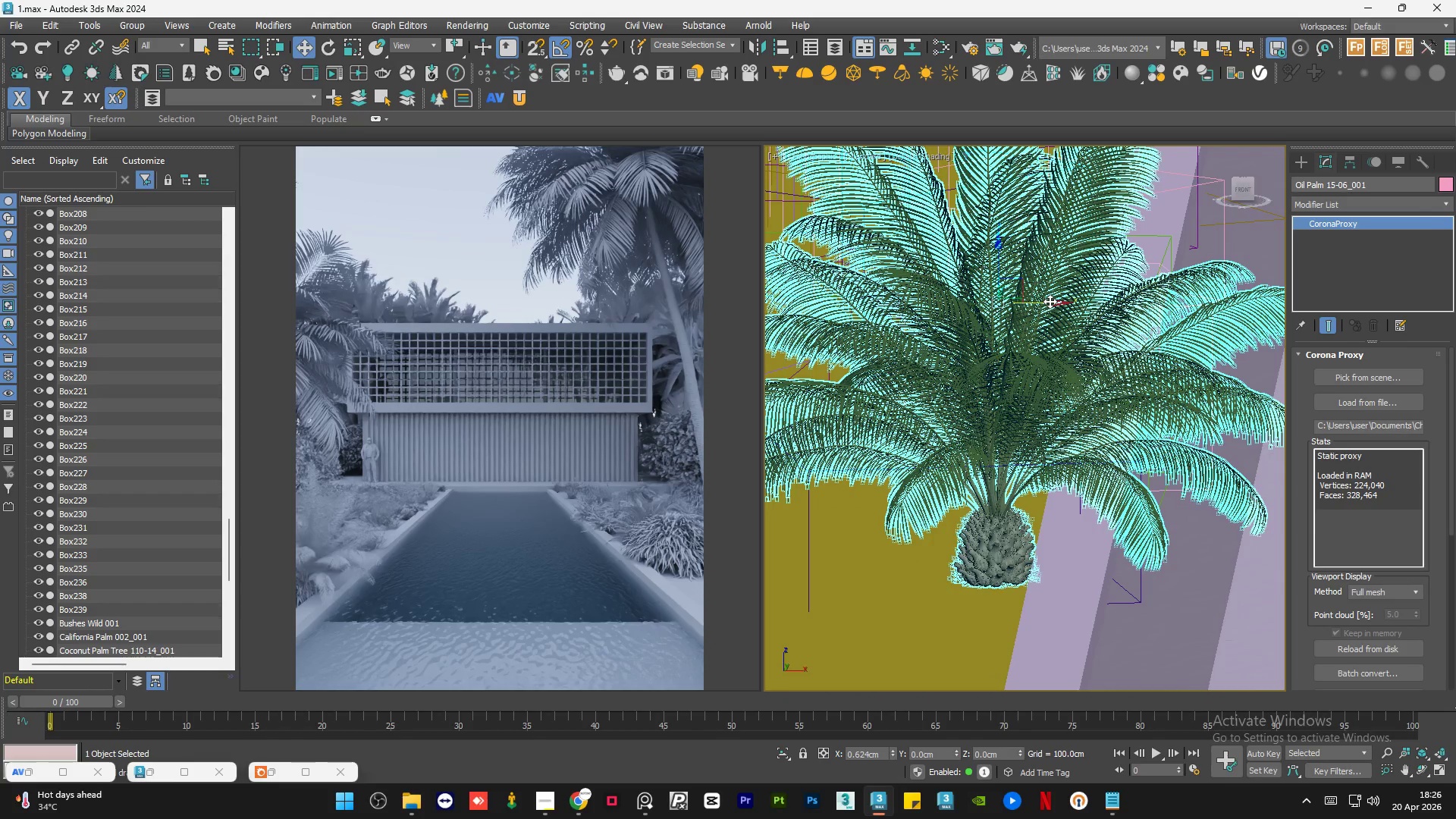 
scroll: coordinate [997, 523], scroll_direction: up, amount: 2.0
 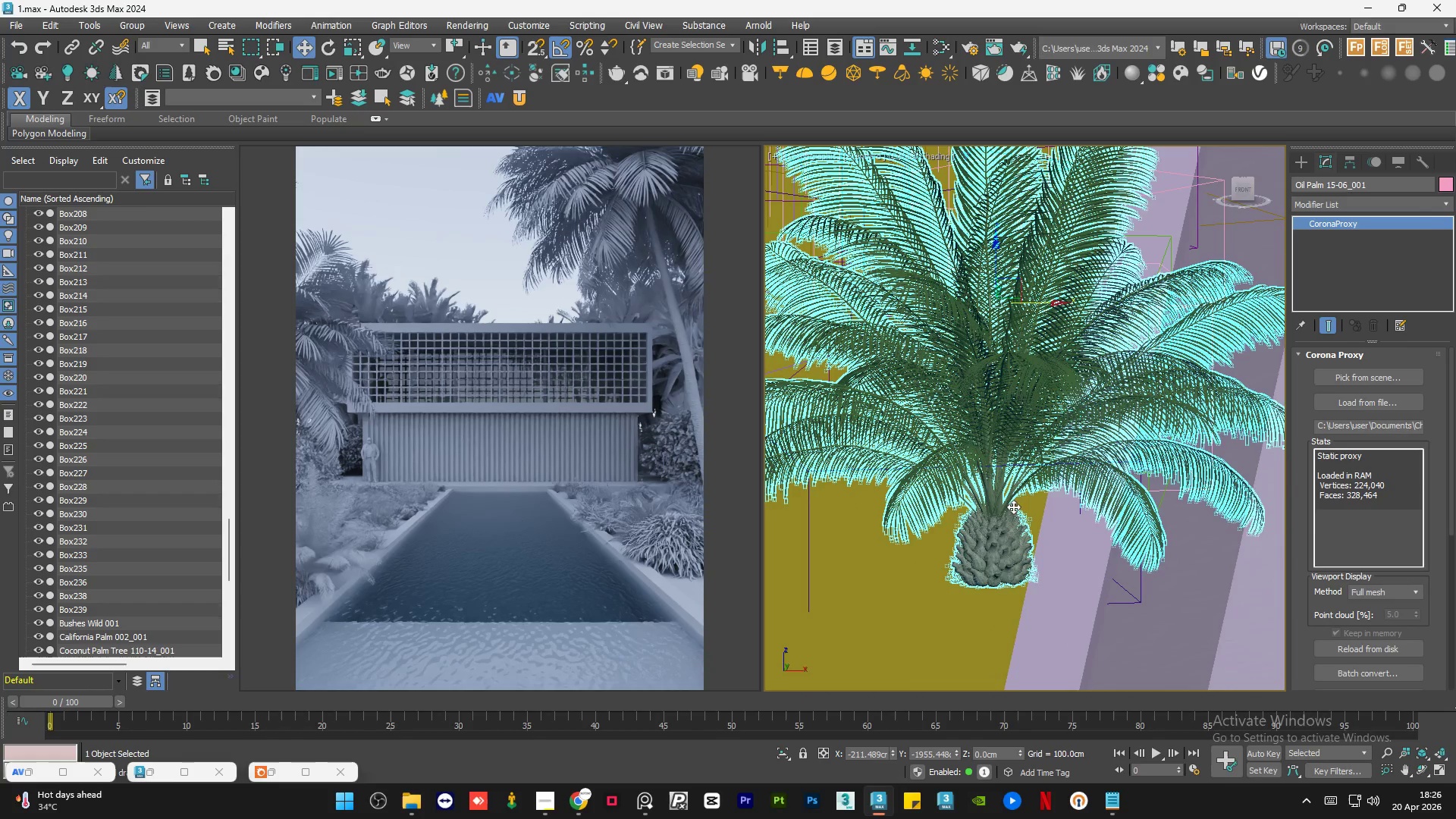 
left_click([1047, 301])
 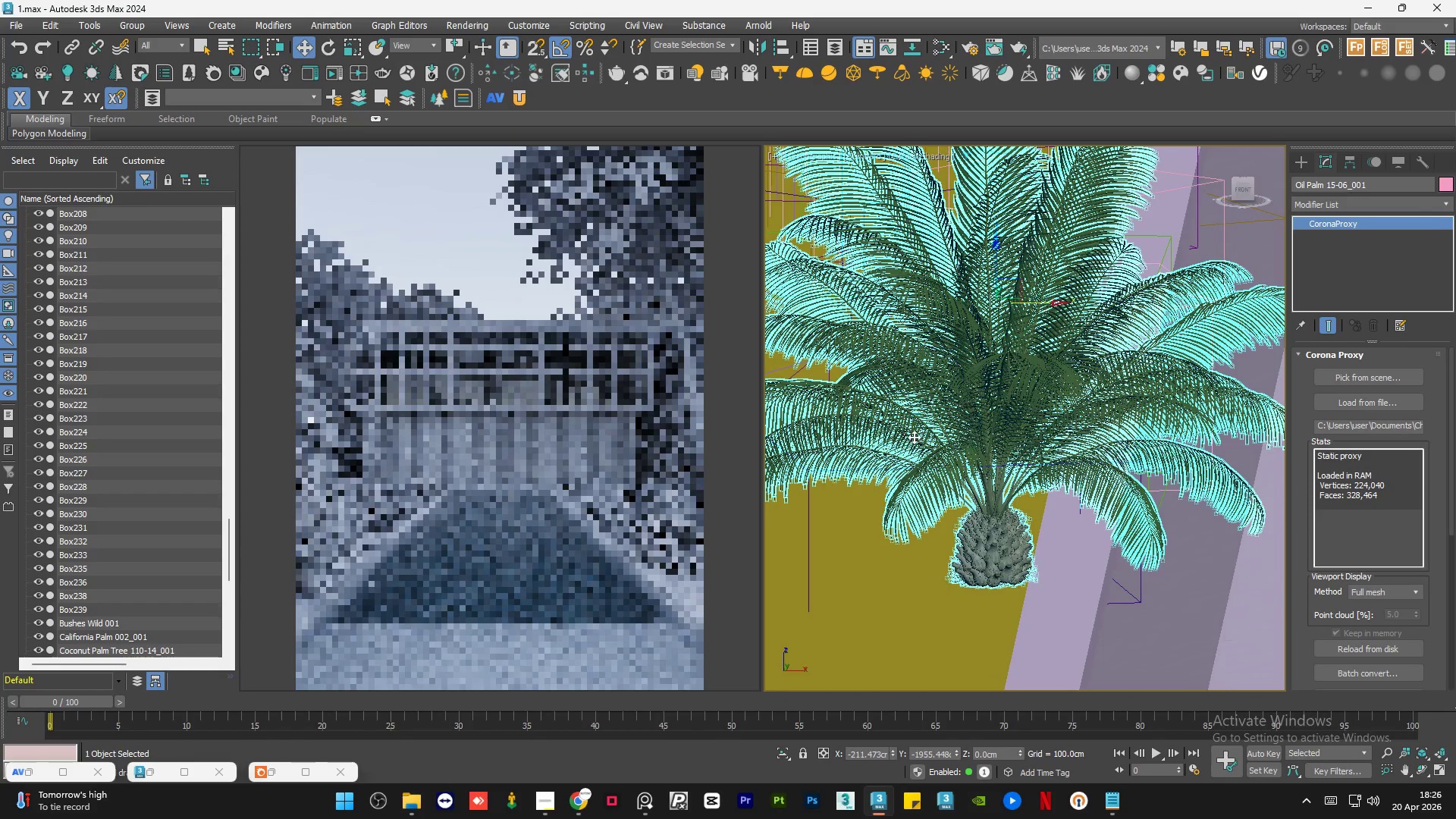 
hold_key(key=AltLeft, duration=0.62)
 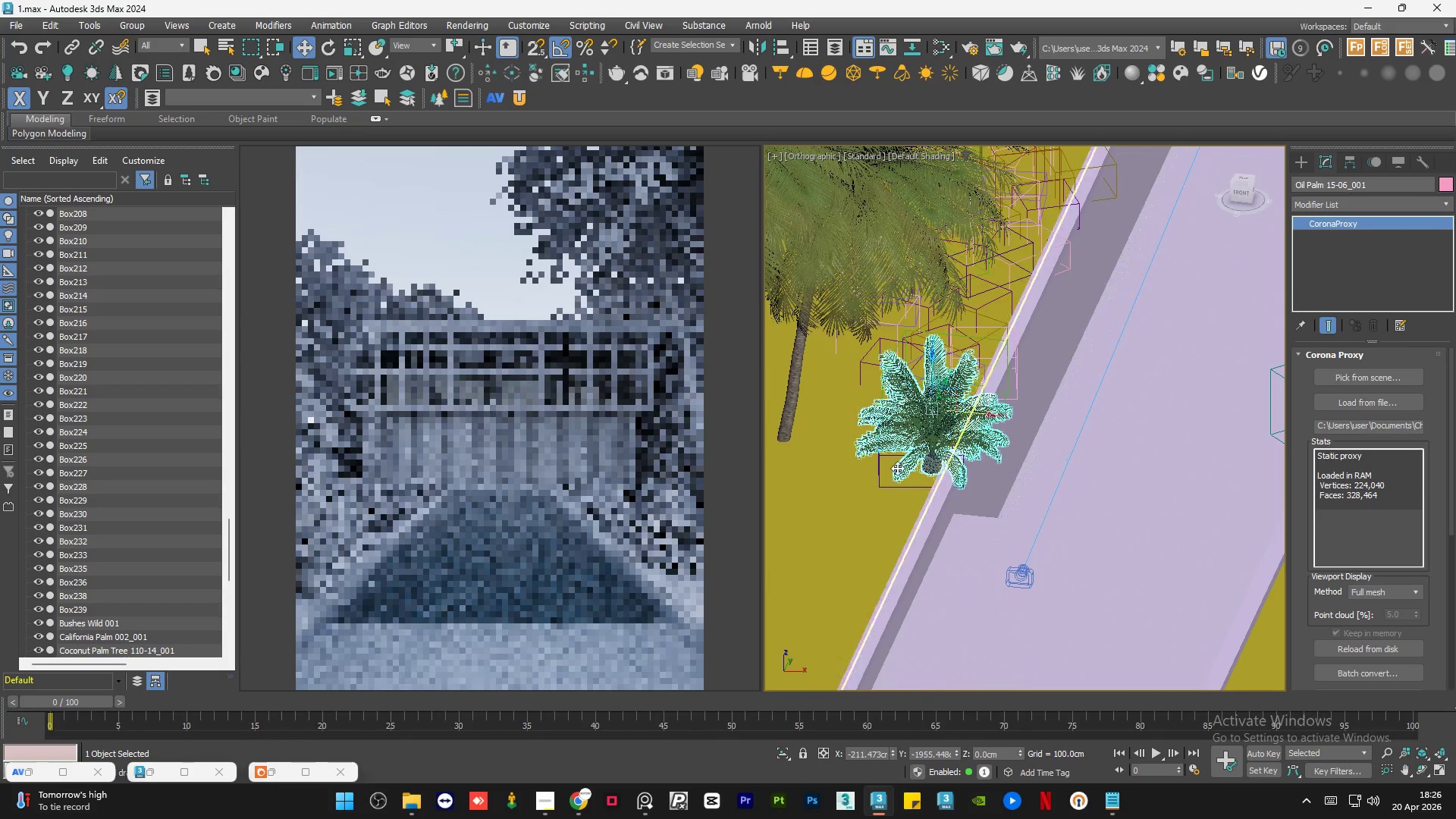 
scroll: coordinate [897, 468], scroll_direction: down, amount: 7.0
 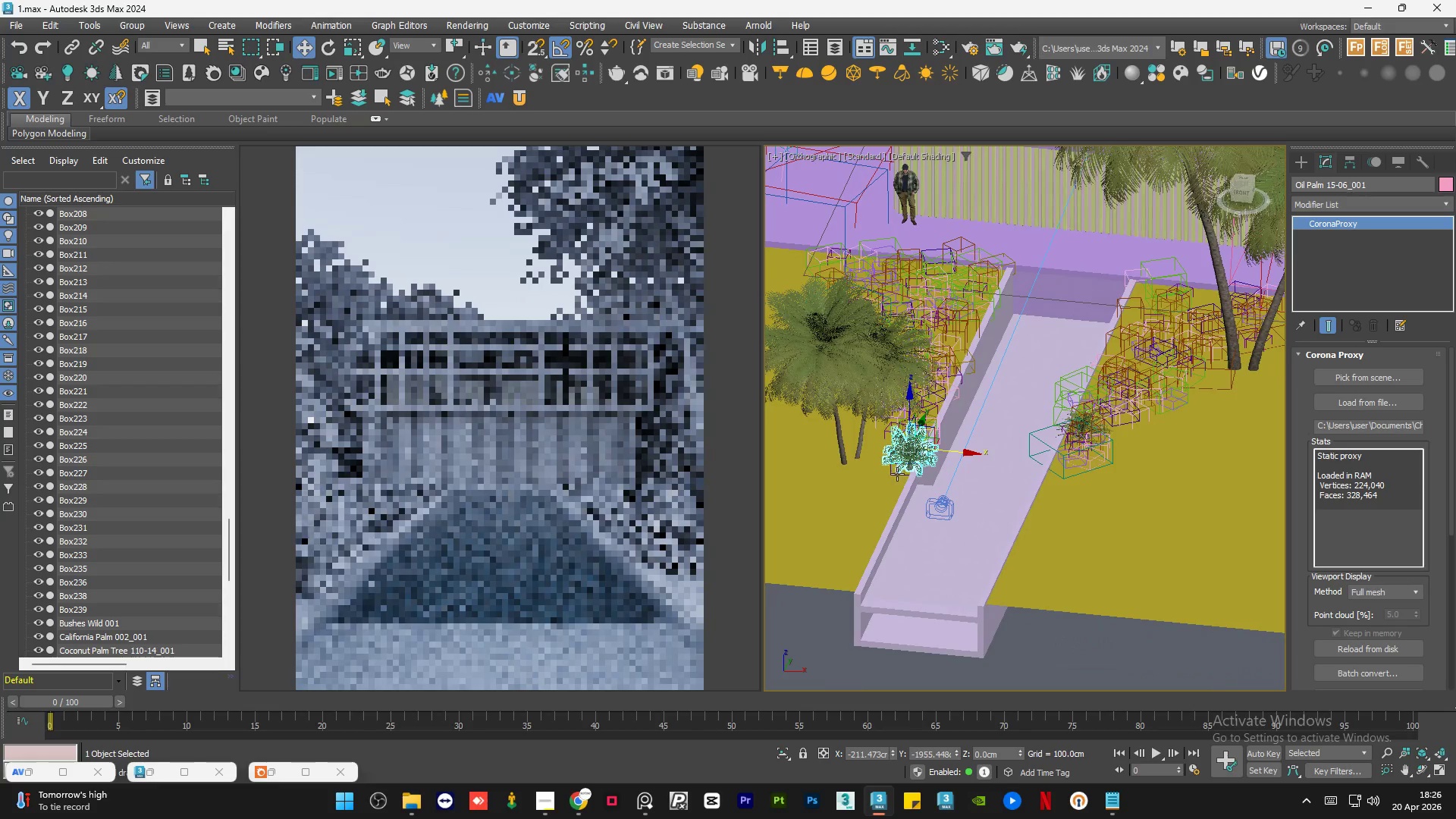 
hold_key(key=AltLeft, duration=0.64)
 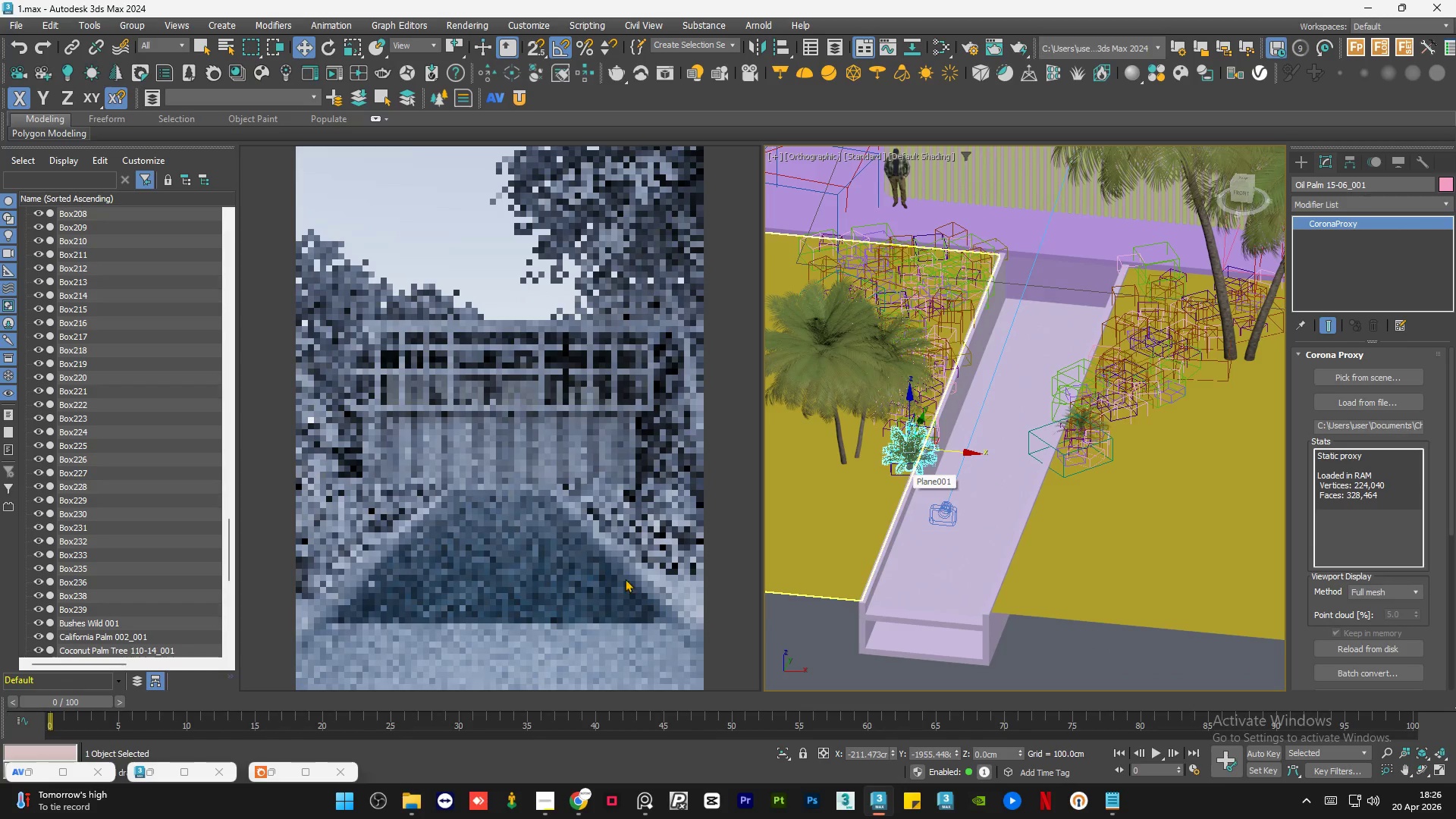 
left_click([642, 808])
 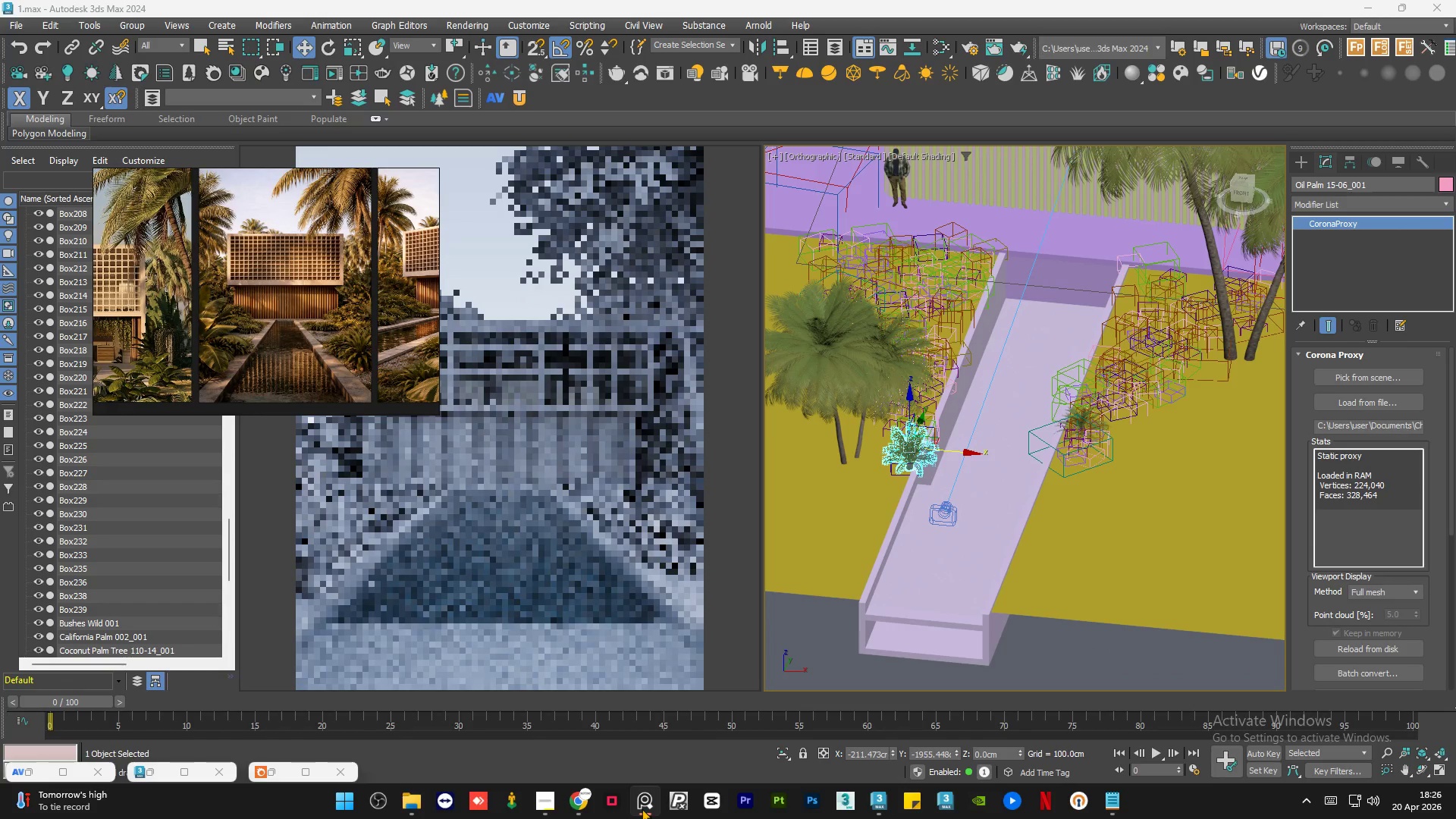 
left_click([642, 808])
 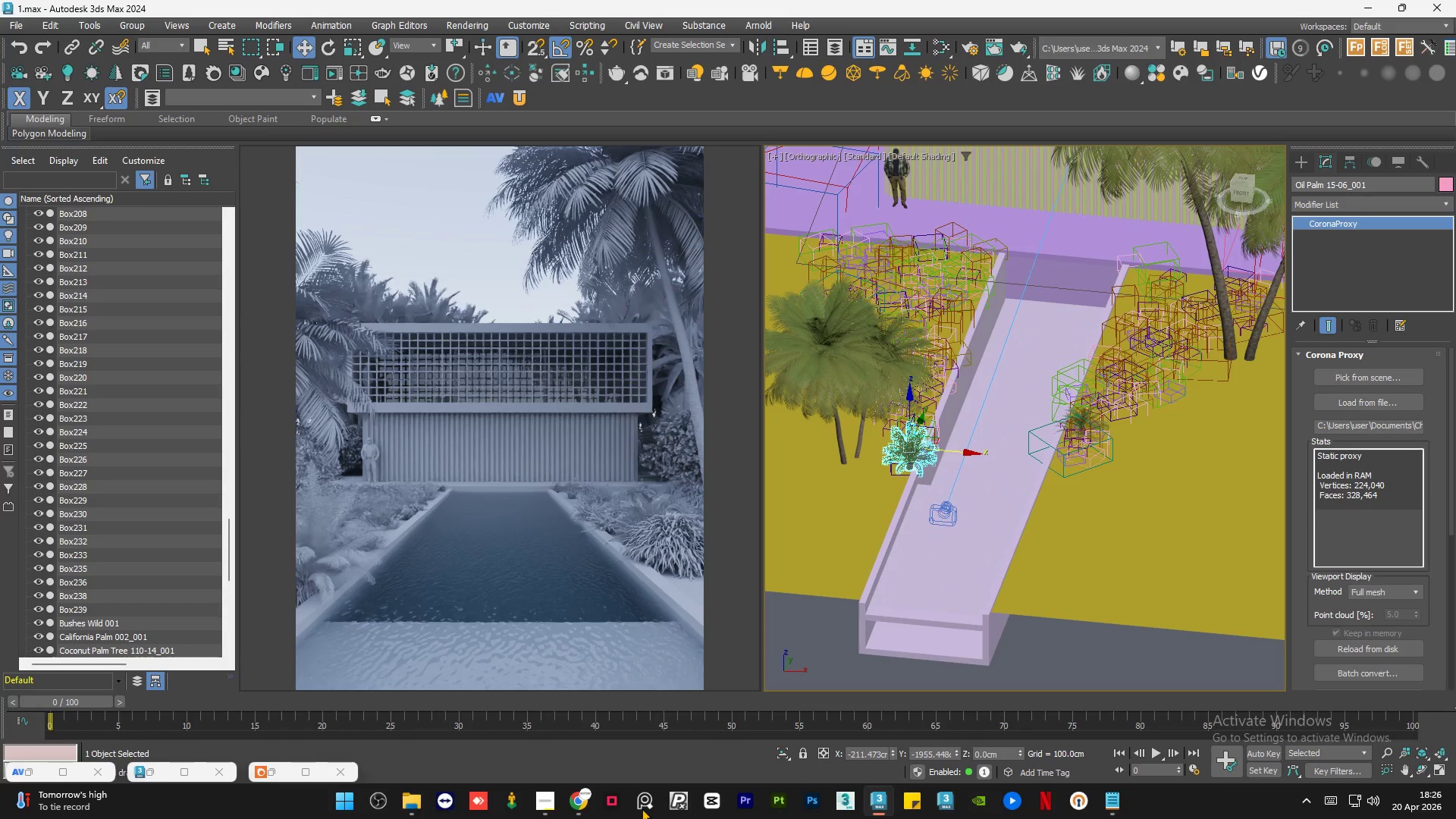 
wait(11.98)
 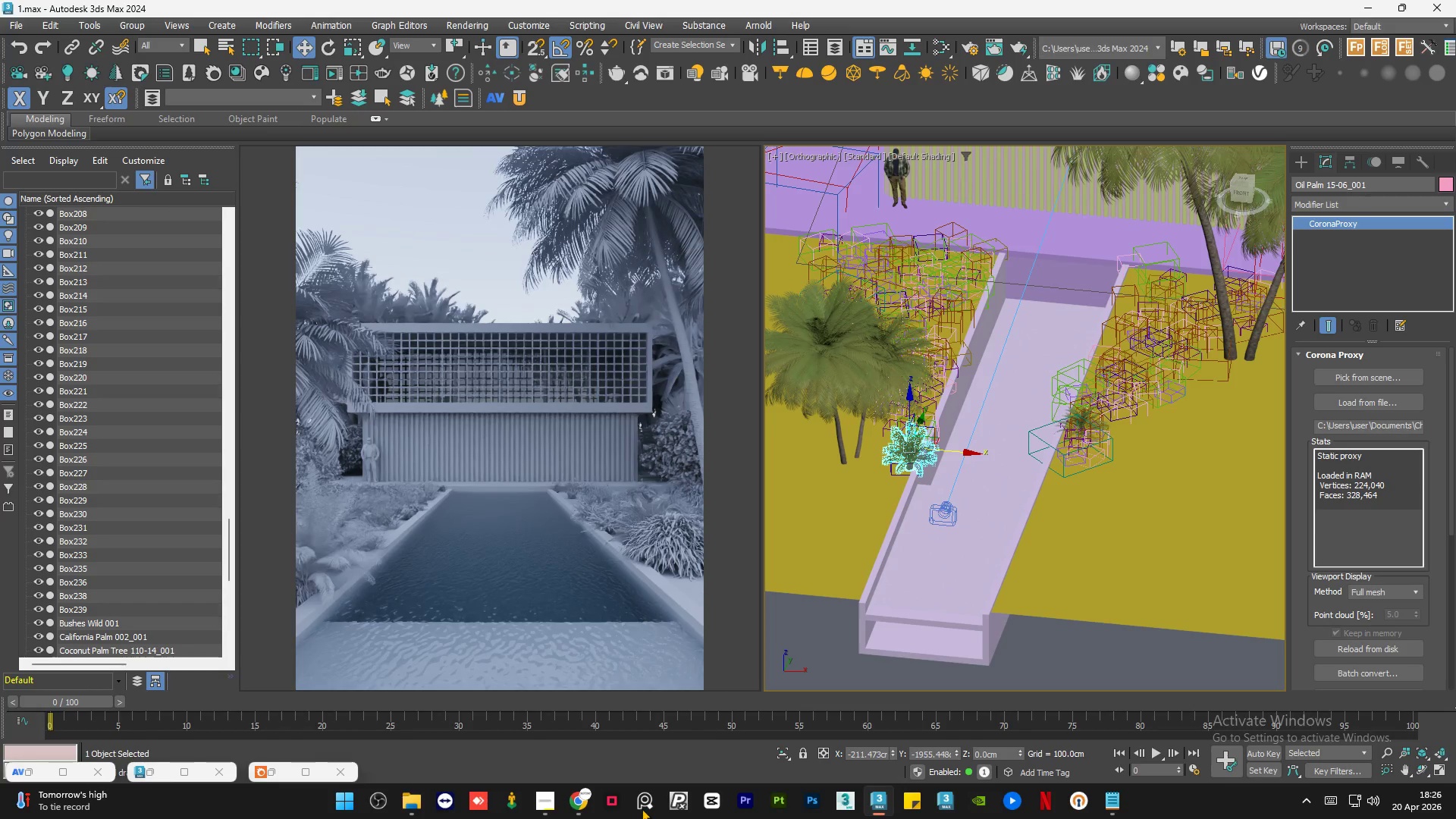 
hold_key(key=AltLeft, duration=0.5)
 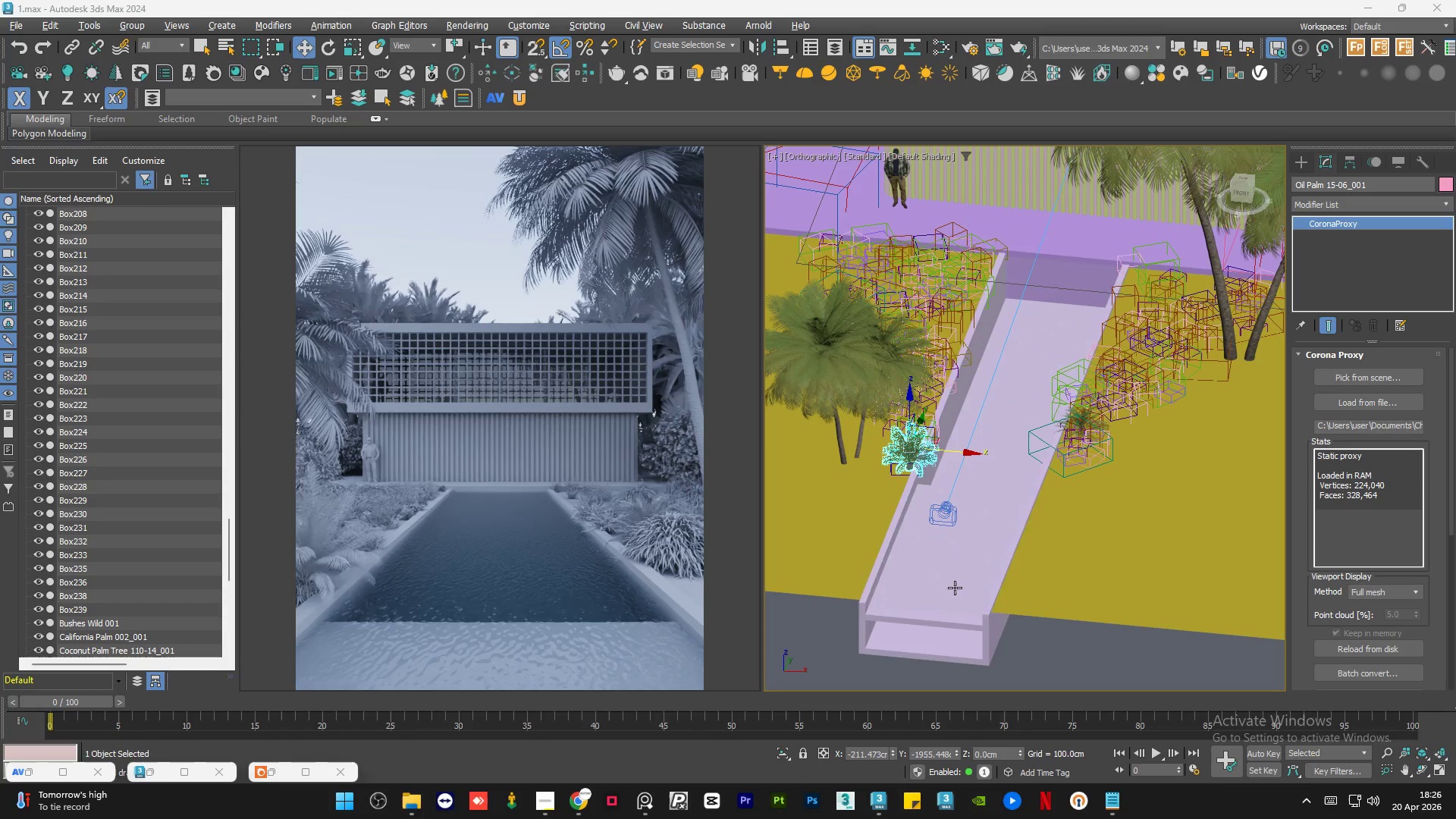 
hold_key(key=AltLeft, duration=0.75)
scroll: coordinate [985, 598], scroll_direction: up, amount: 1.0
 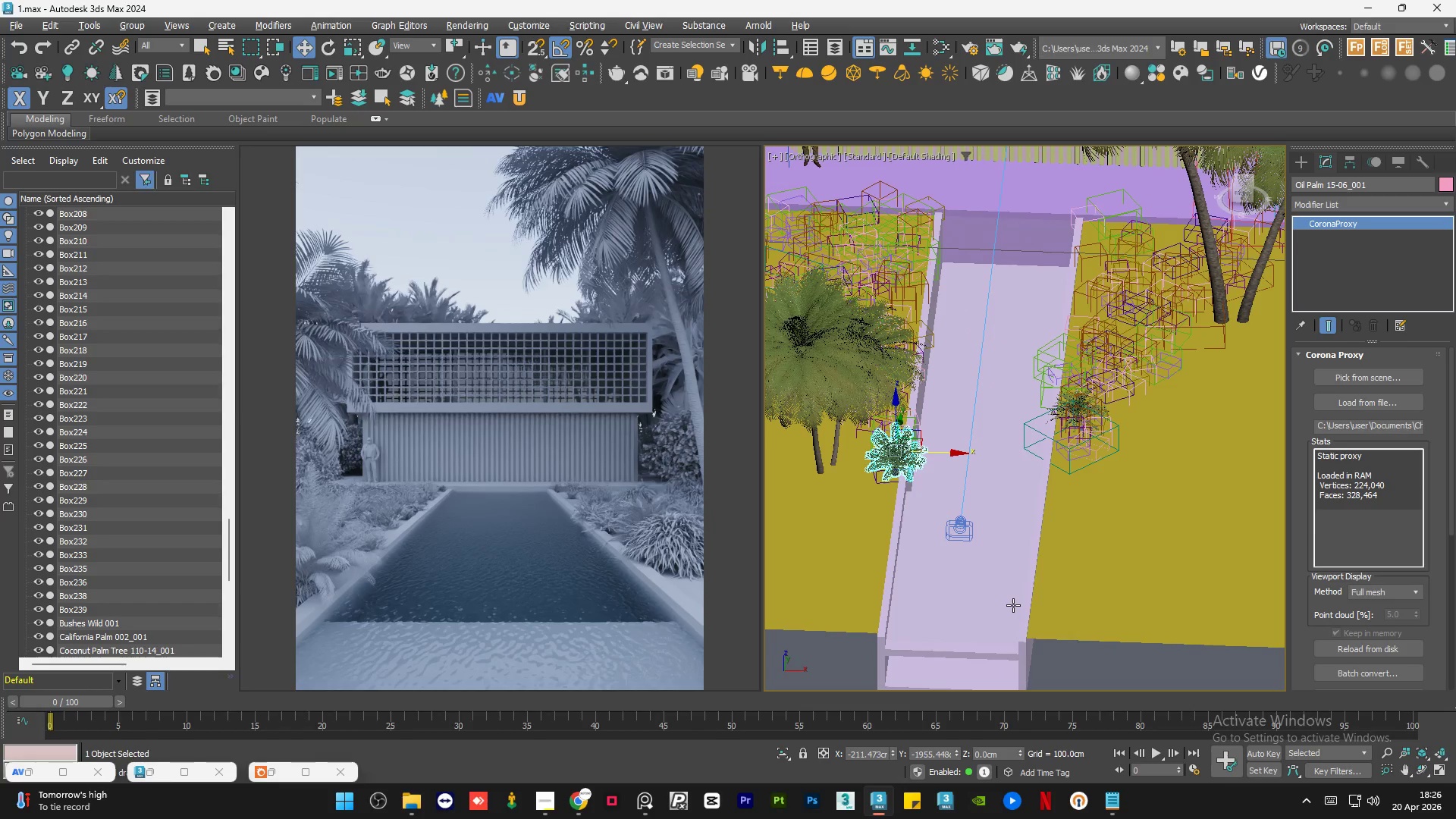 
hold_key(key=AltLeft, duration=0.52)
 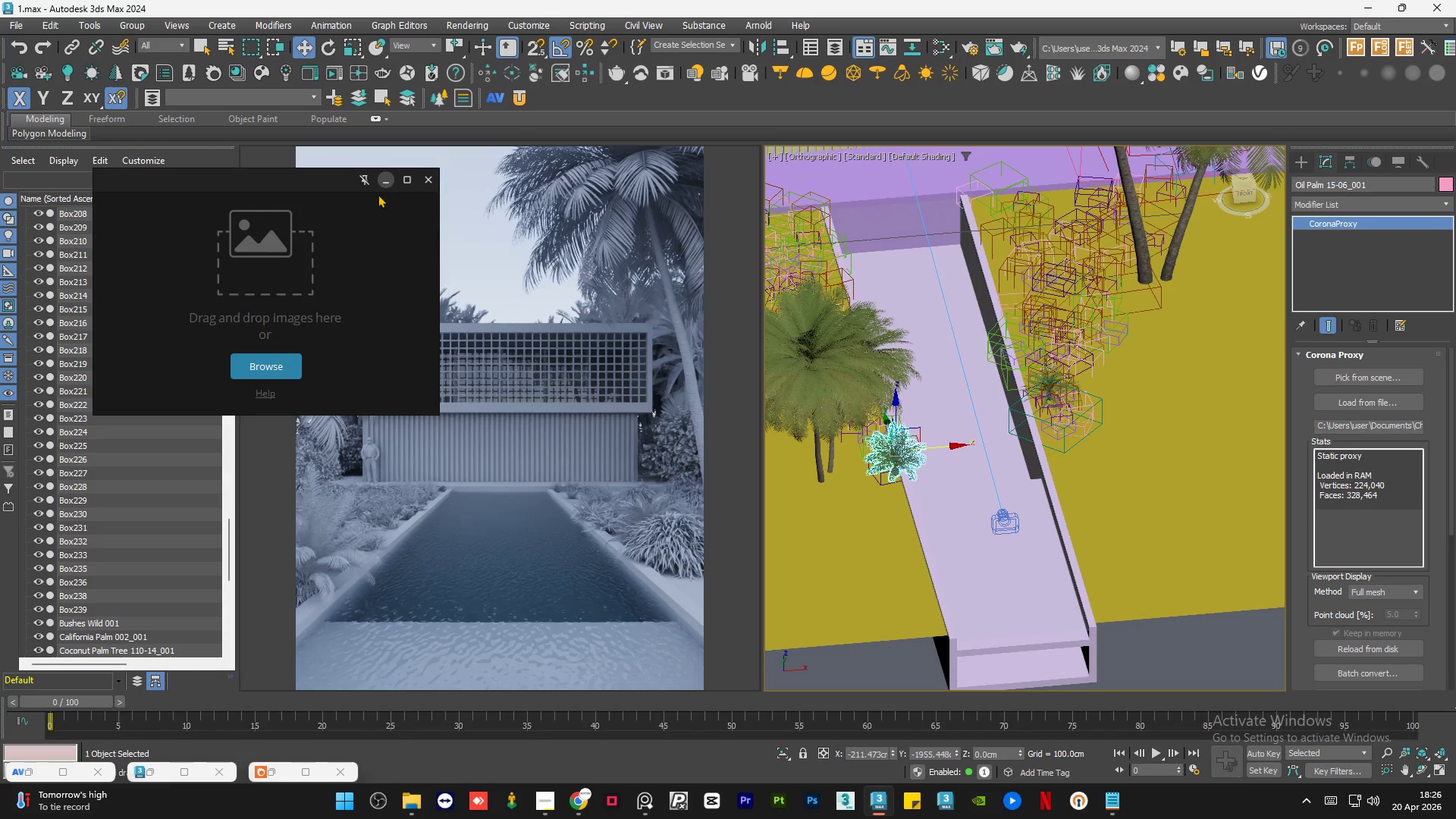 
scroll: coordinate [323, 307], scroll_direction: down, amount: 4.0
 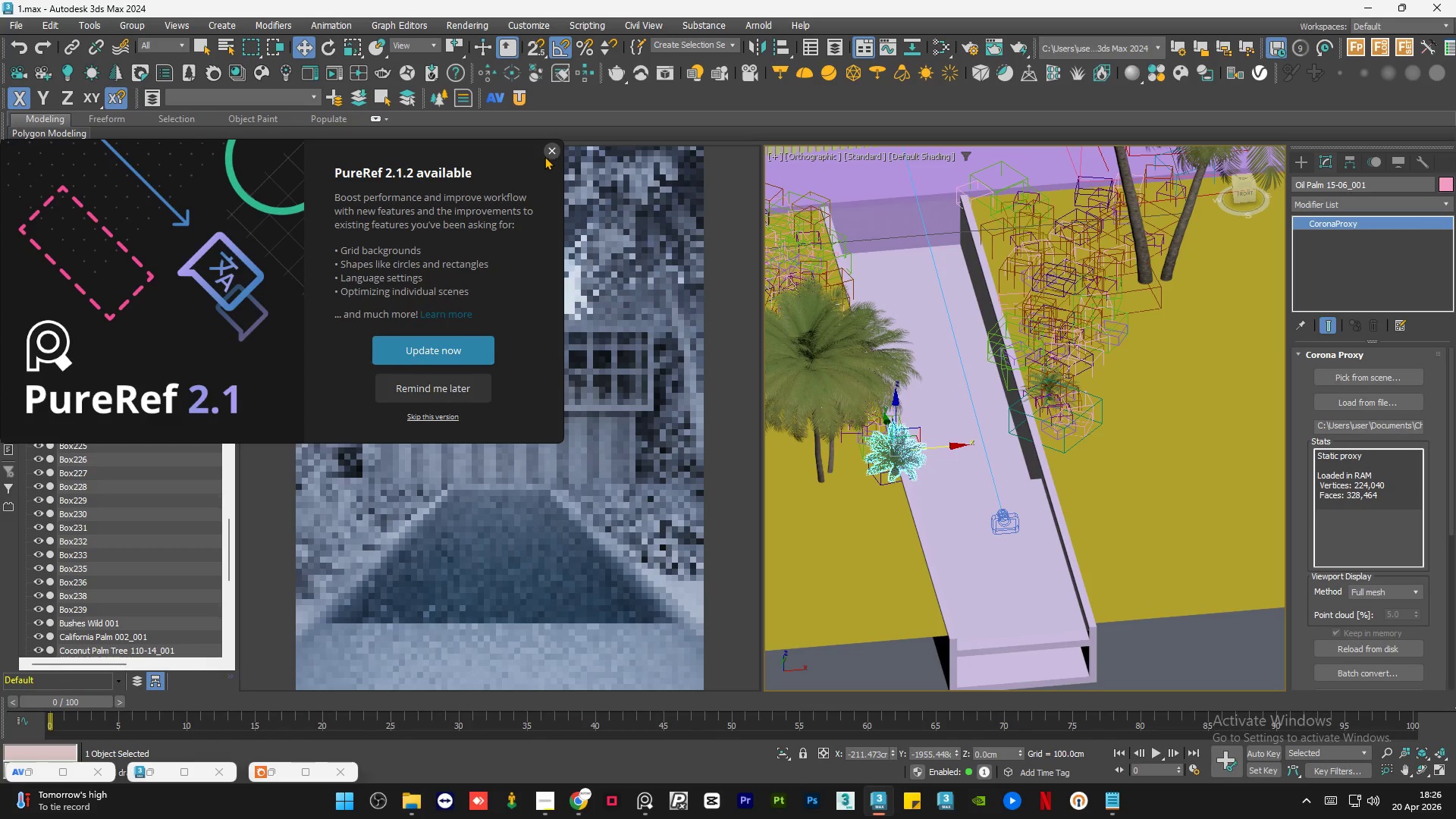 
left_click([548, 150])
 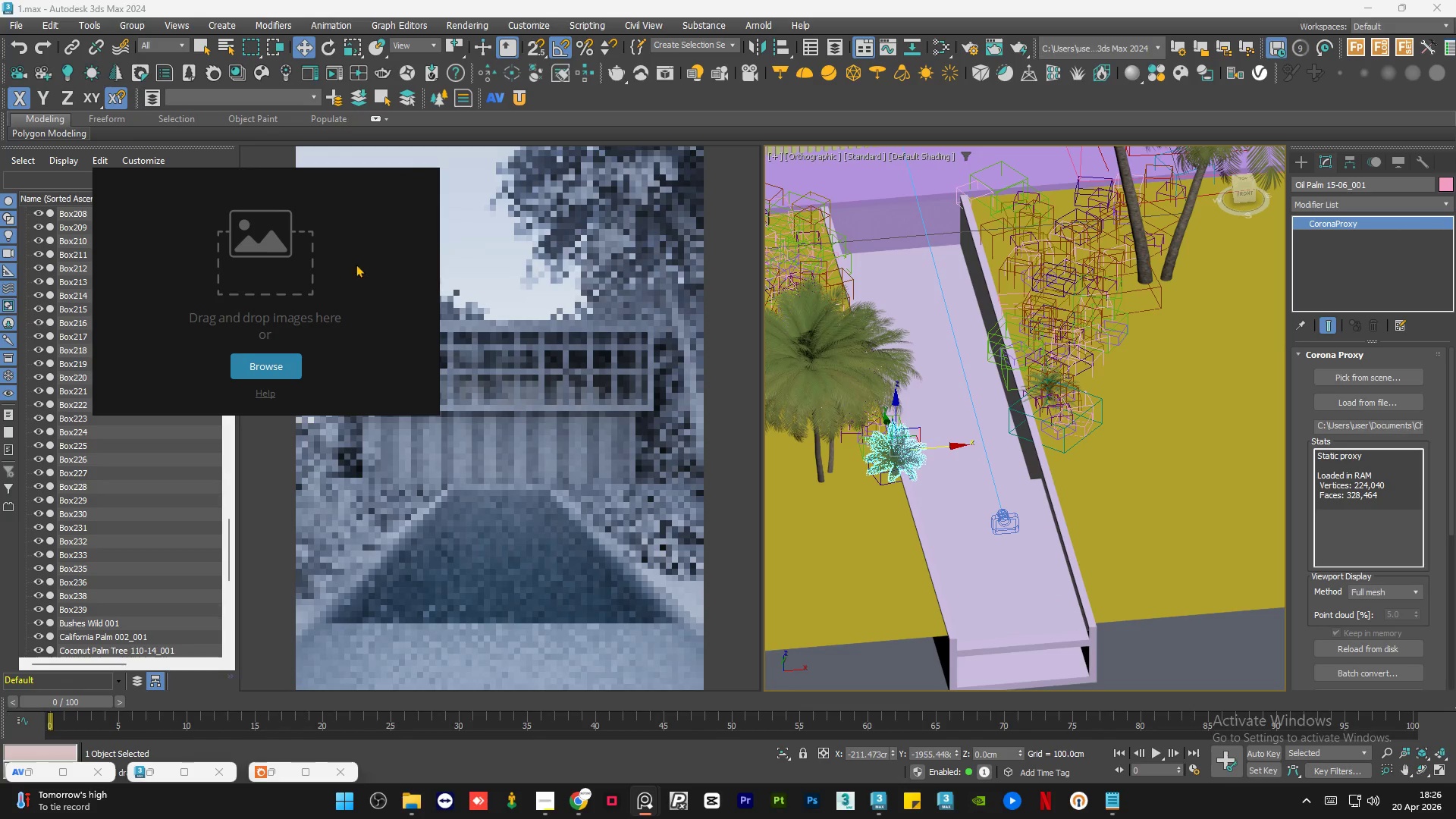 
scroll: coordinate [275, 312], scroll_direction: down, amount: 5.0
 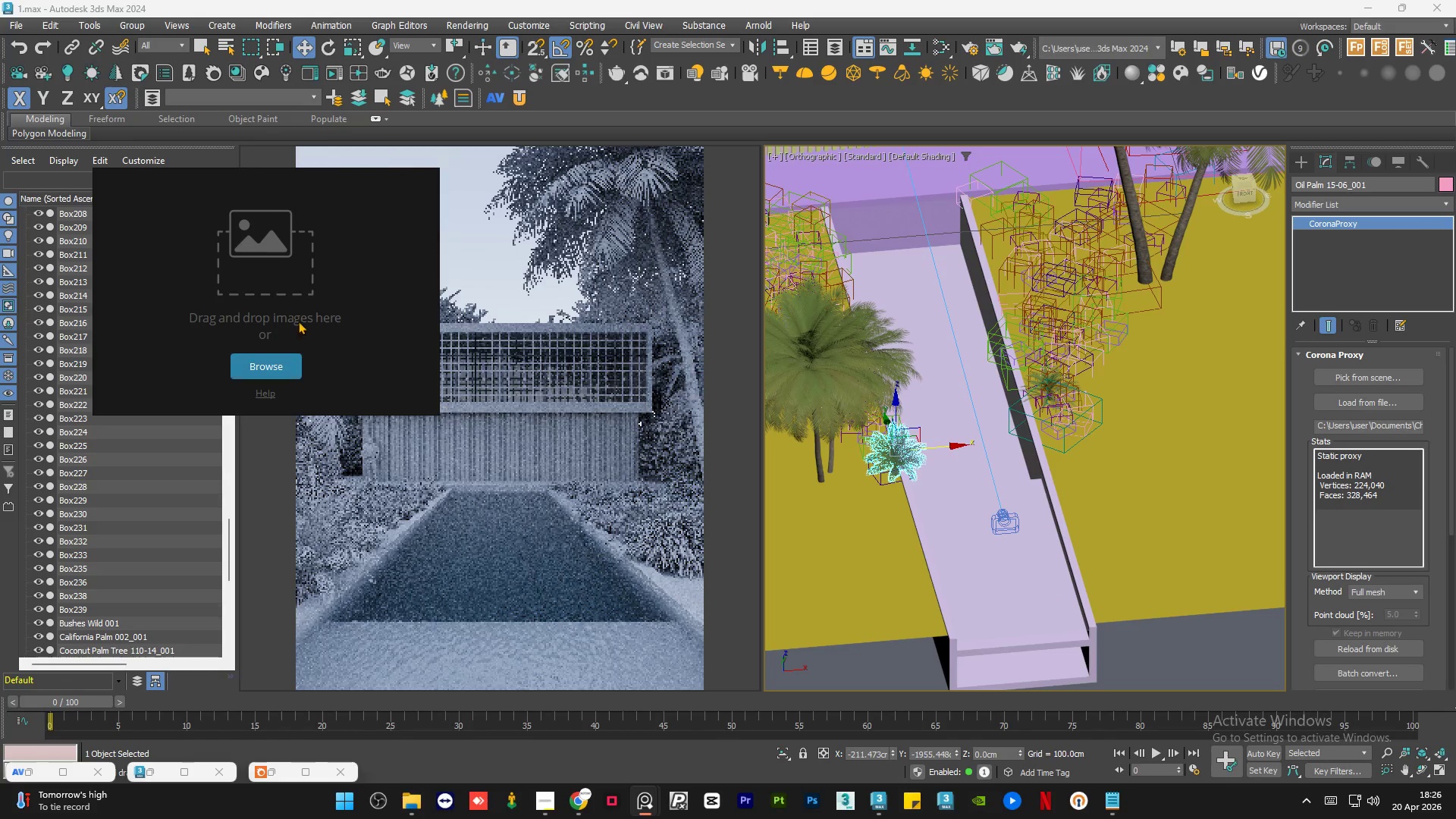 
left_click([422, 180])
 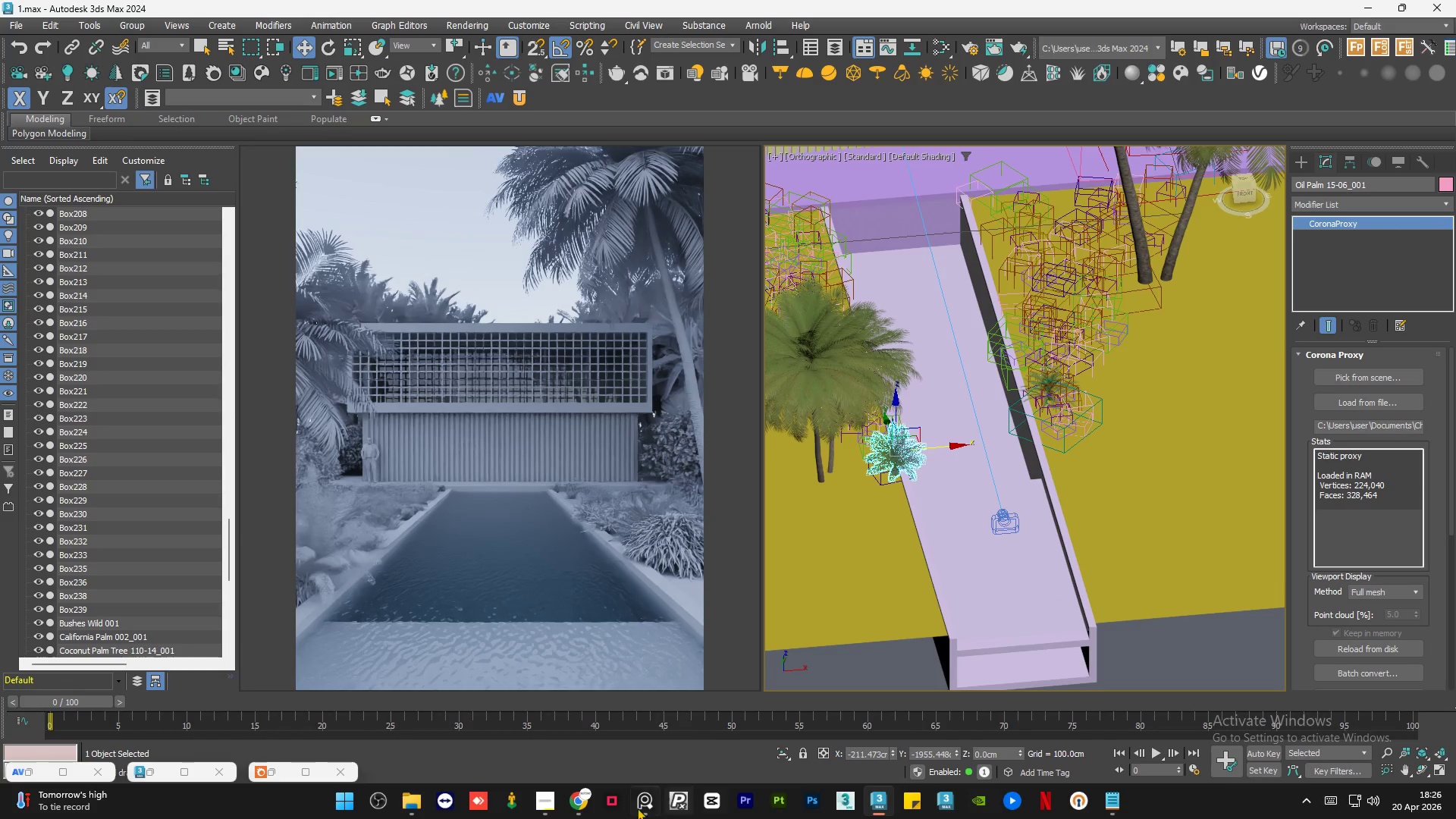 
left_click([637, 808])
 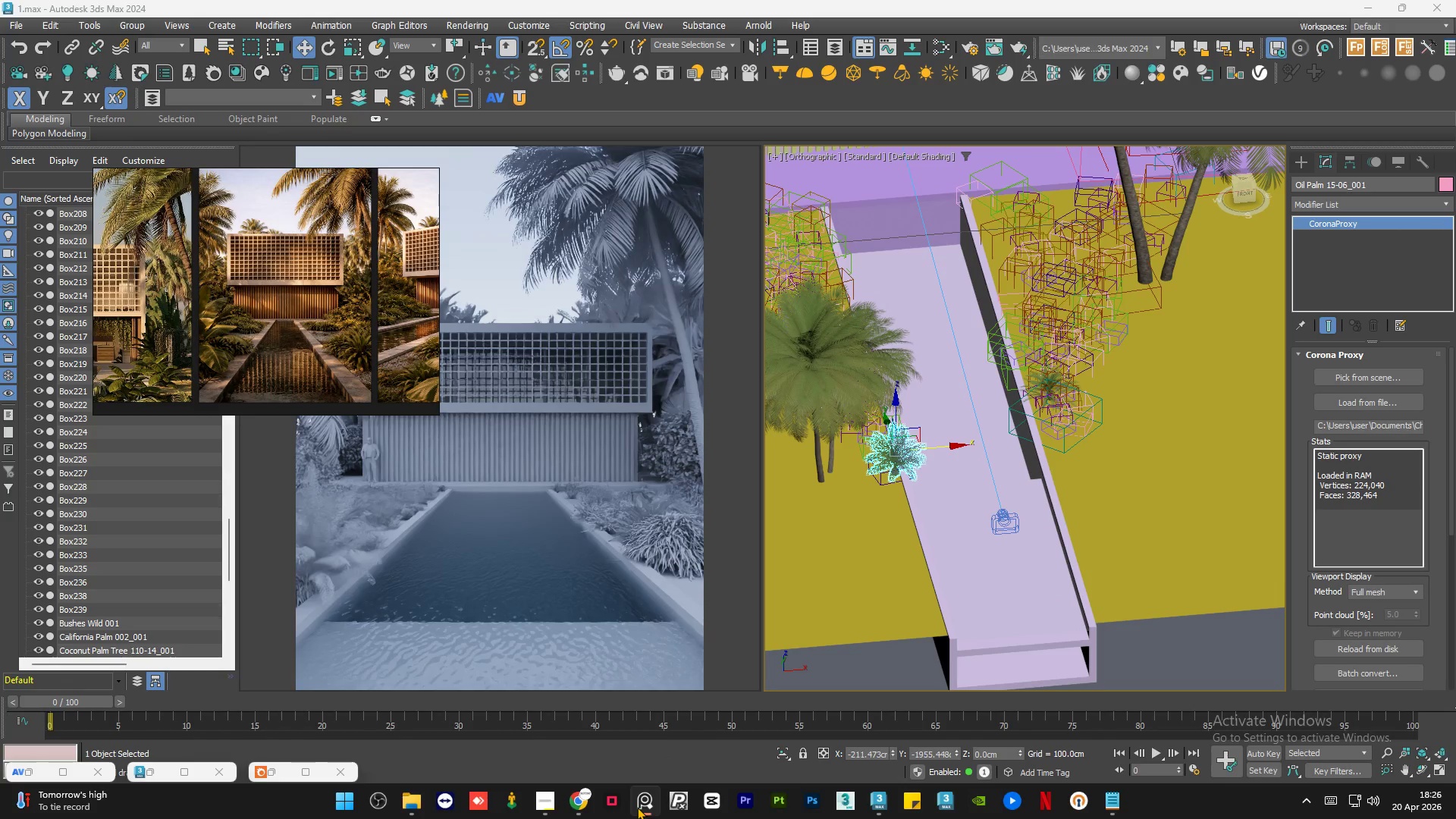 
left_click([637, 807])
 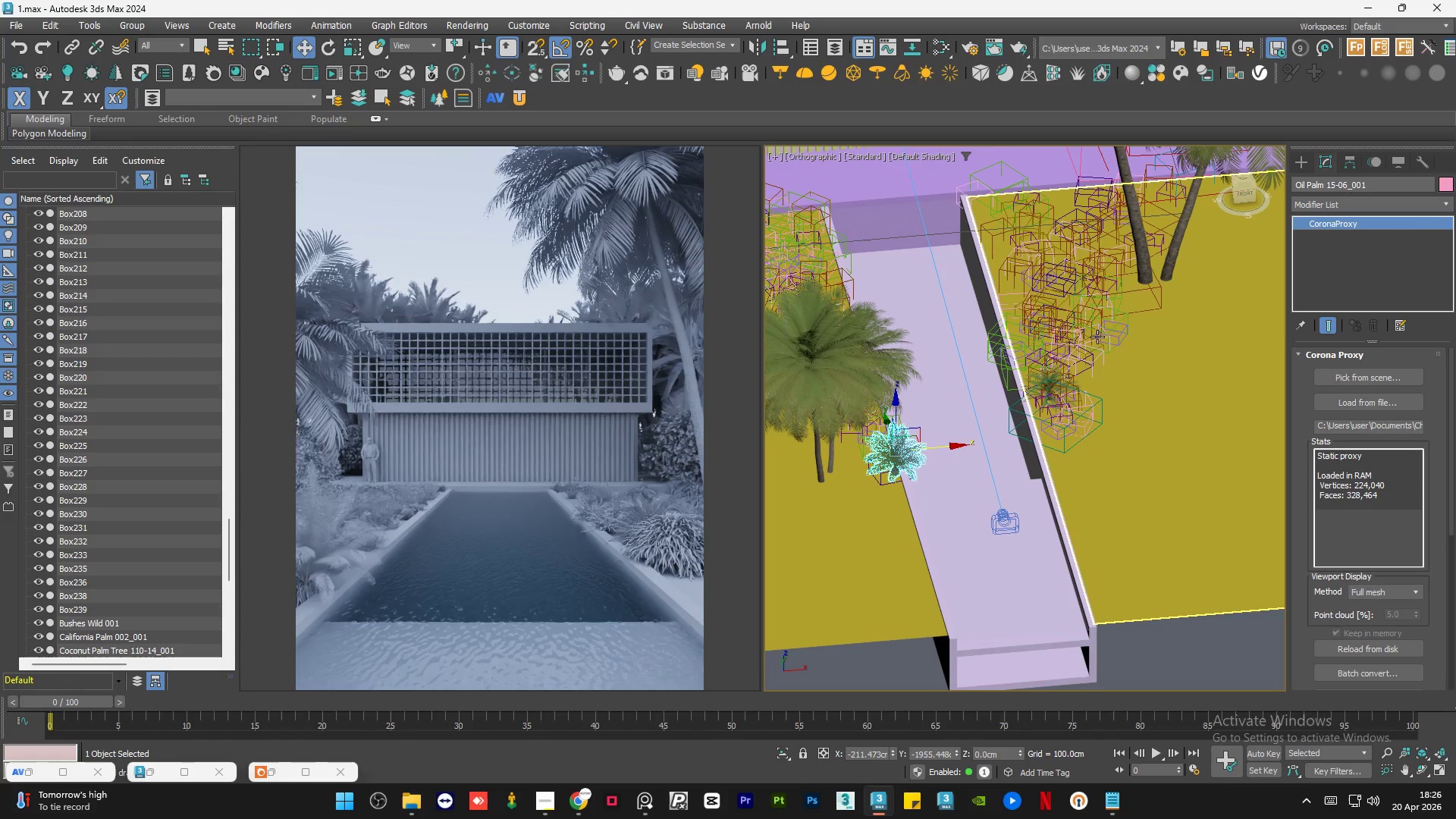 
left_click([1034, 386])
 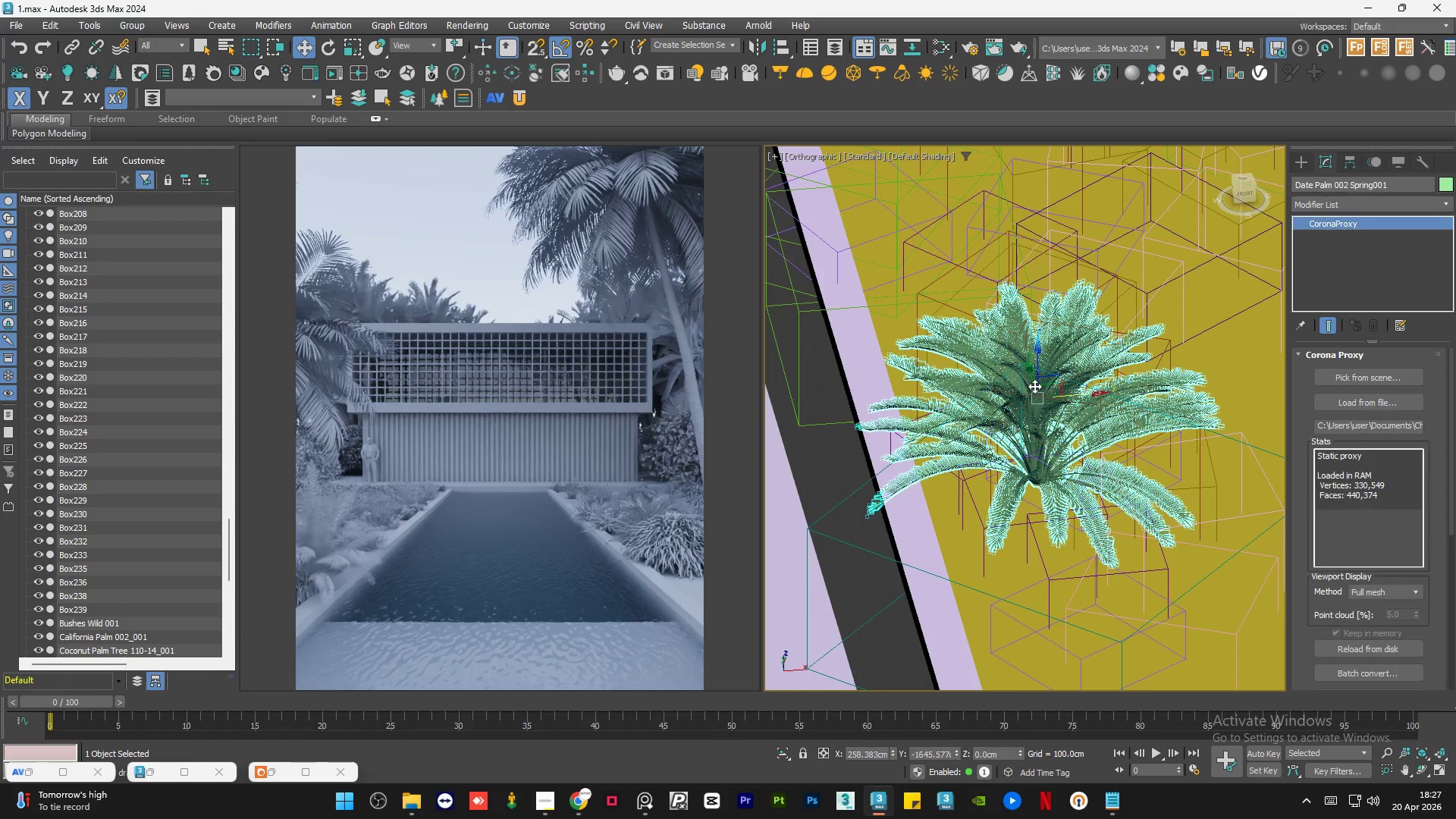 
scroll: coordinate [1034, 386], scroll_direction: up, amount: 5.0
 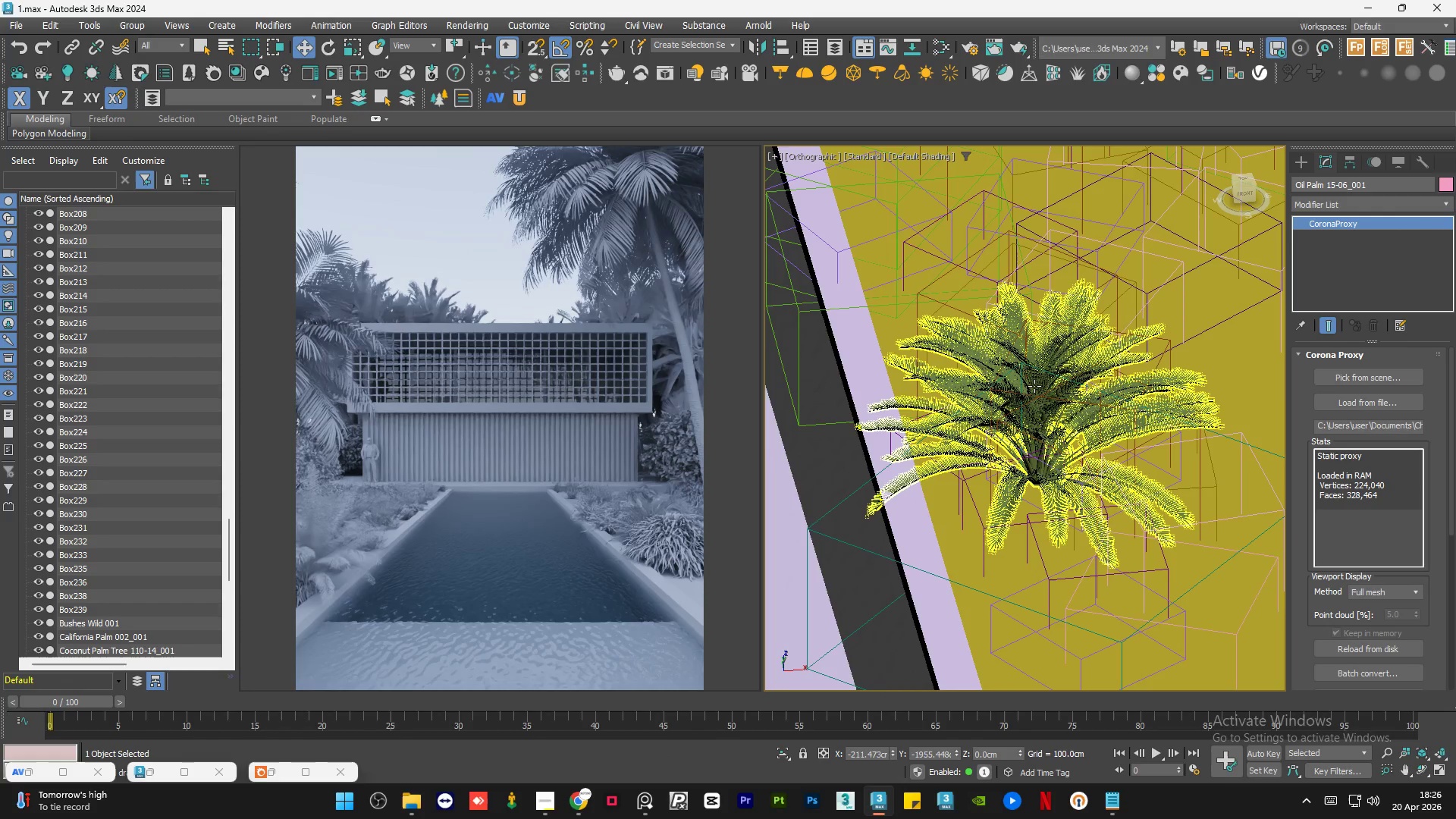 
hold_key(key=AltLeft, duration=1.38)
 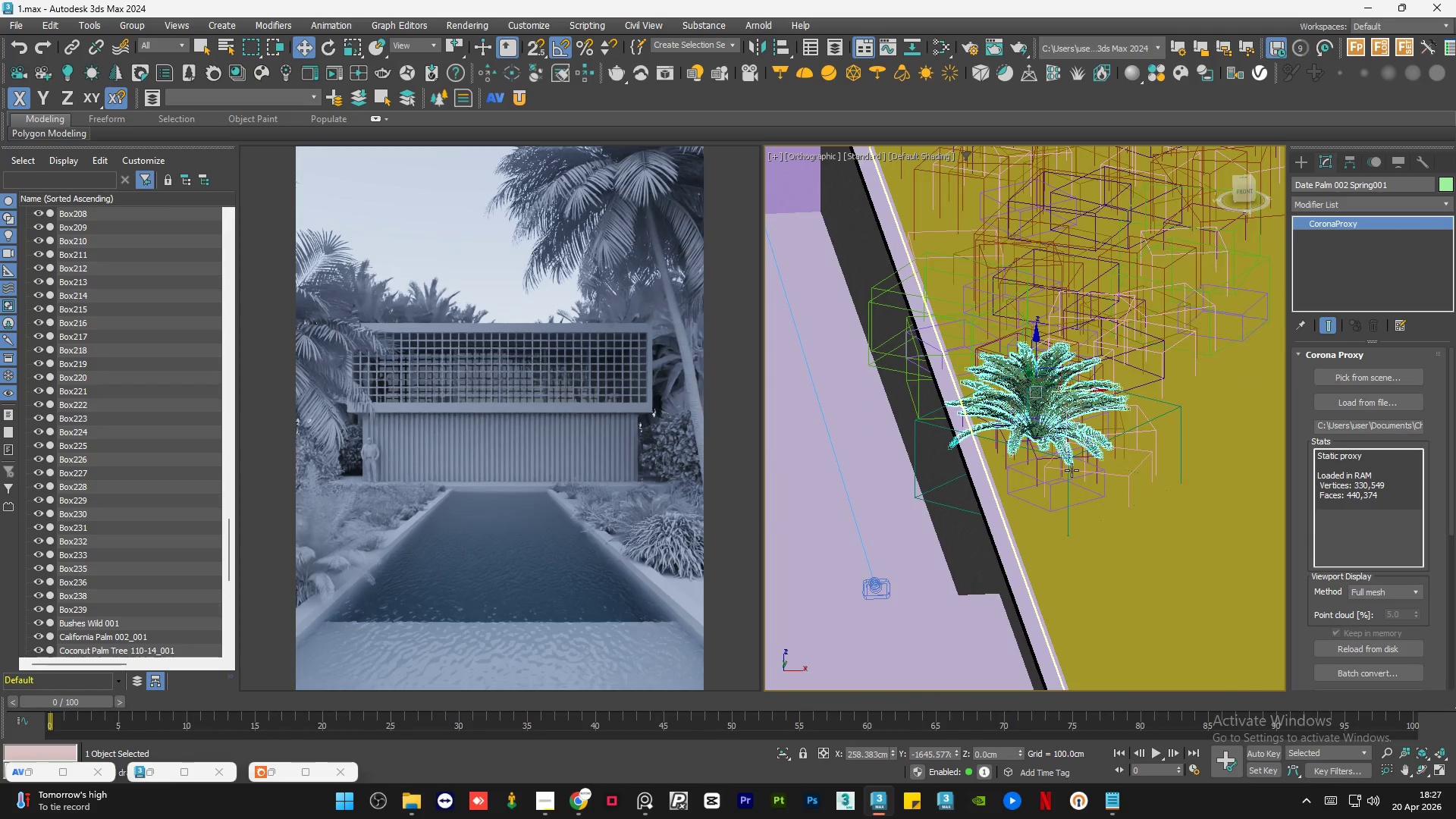 
scroll: coordinate [1034, 386], scroll_direction: down, amount: 4.0
 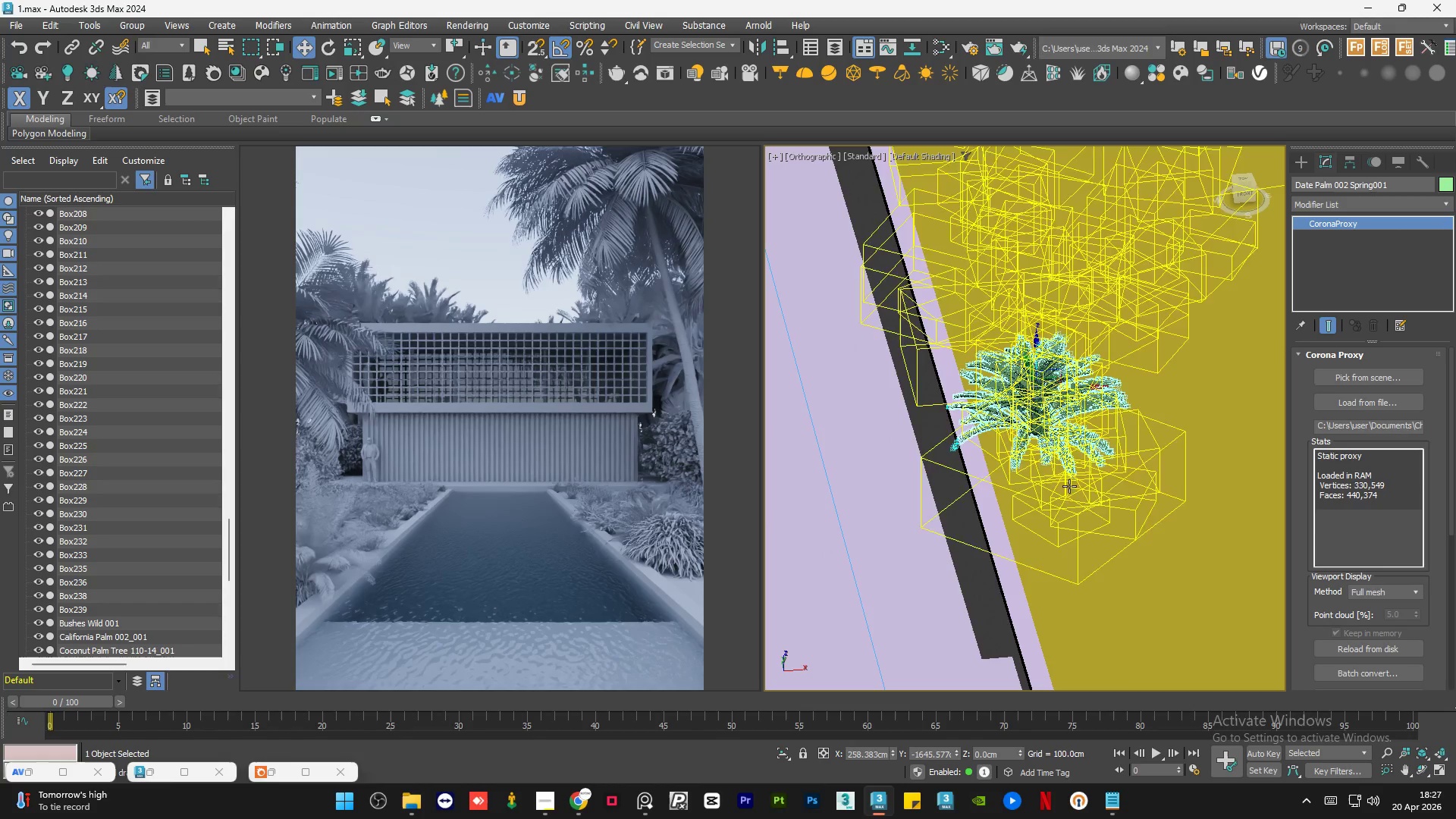 
key(R)
 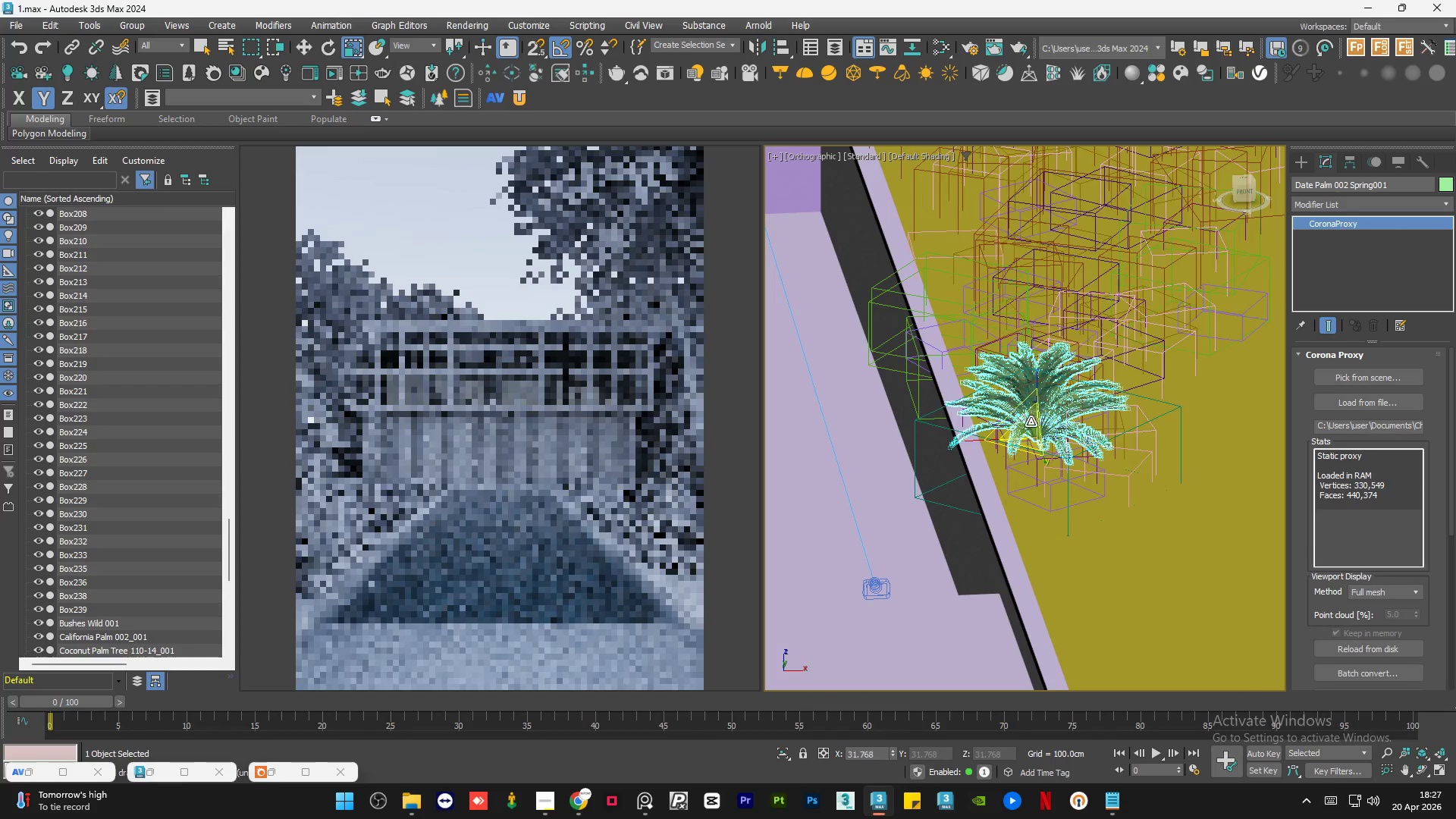 
left_click_drag(start_coordinate=[1029, 427], to_coordinate=[1027, 386])
 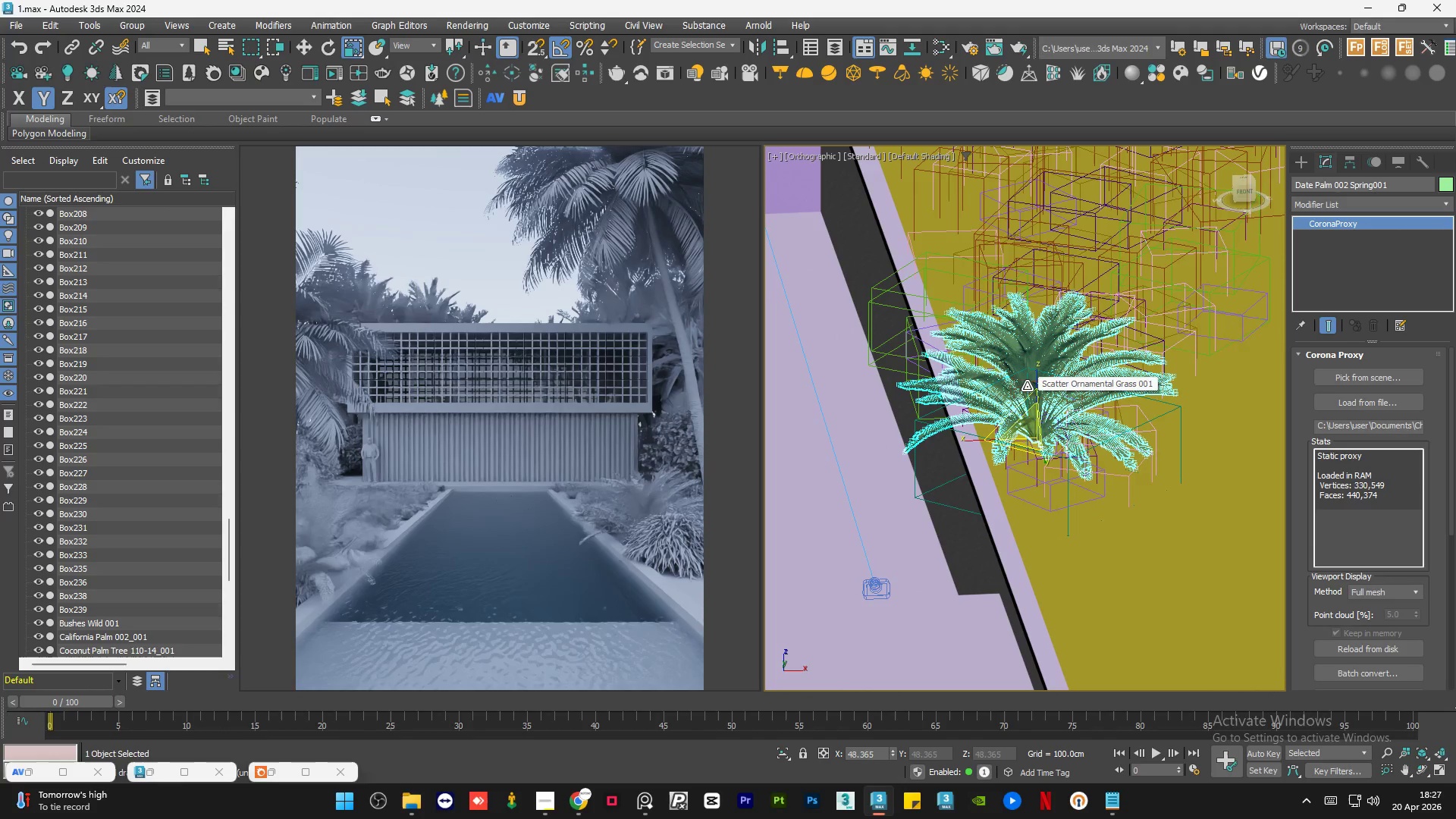 
wait(5.81)
 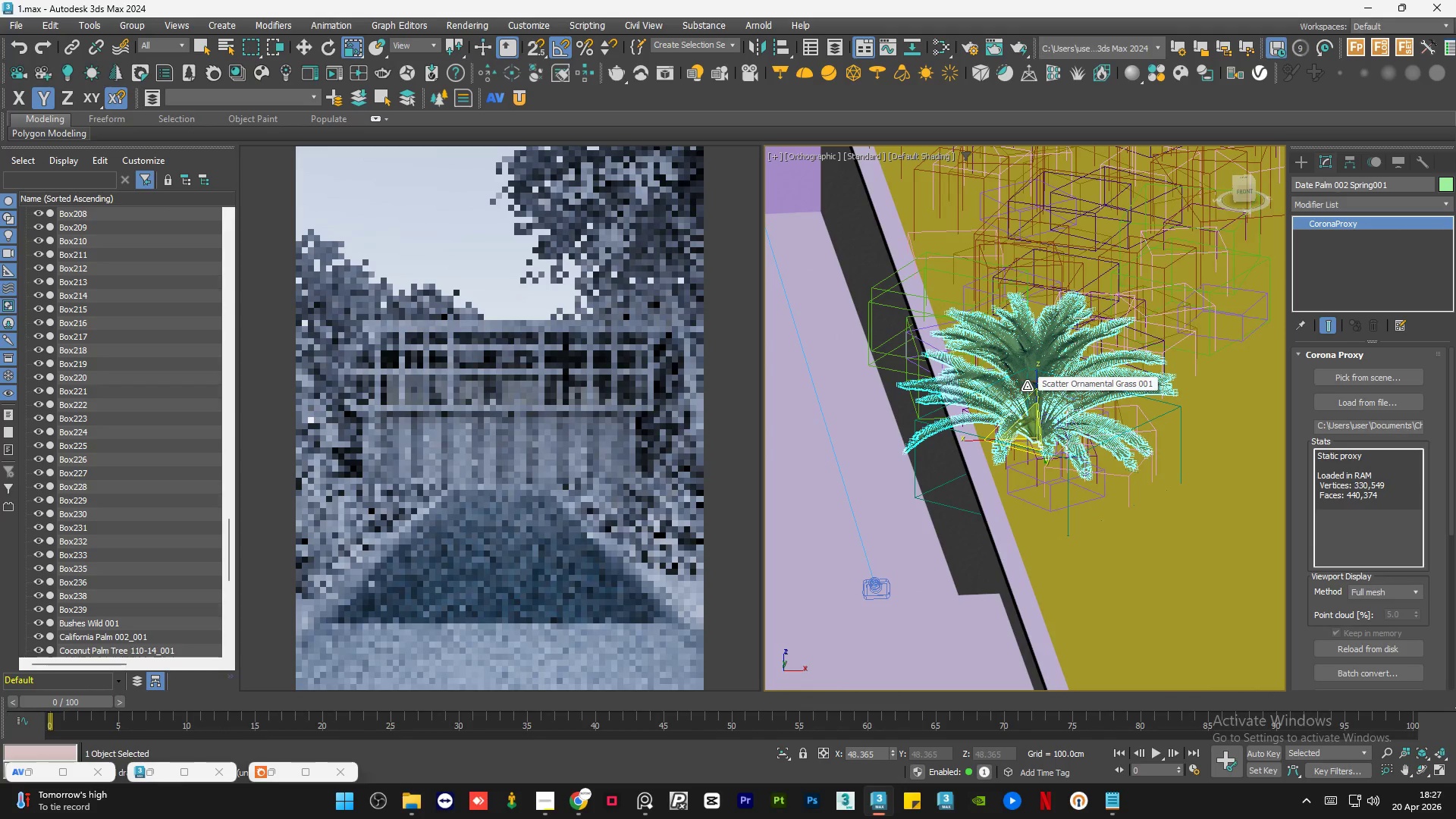 
key(W)
 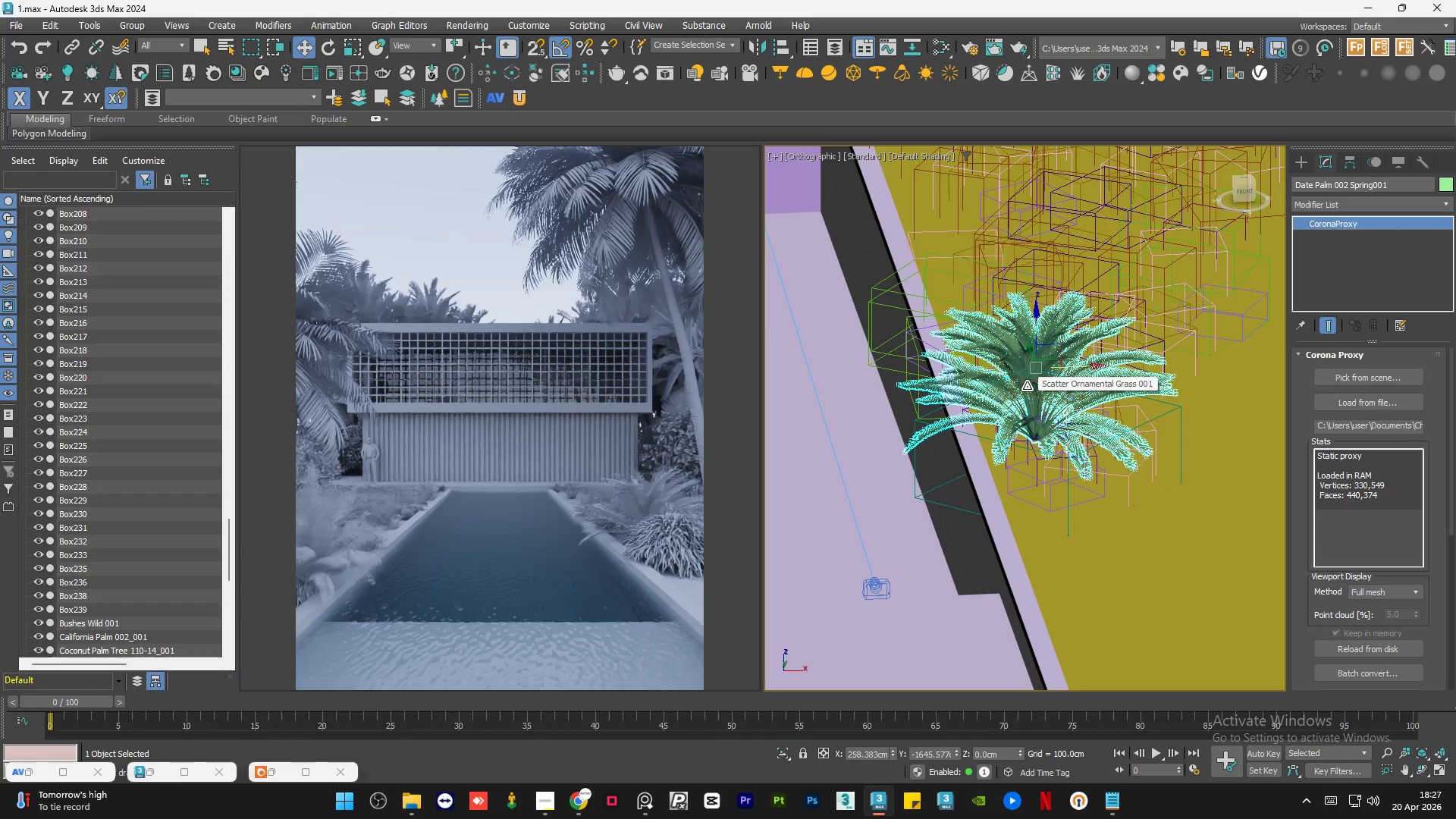 
hold_key(key=AltLeft, duration=0.73)
 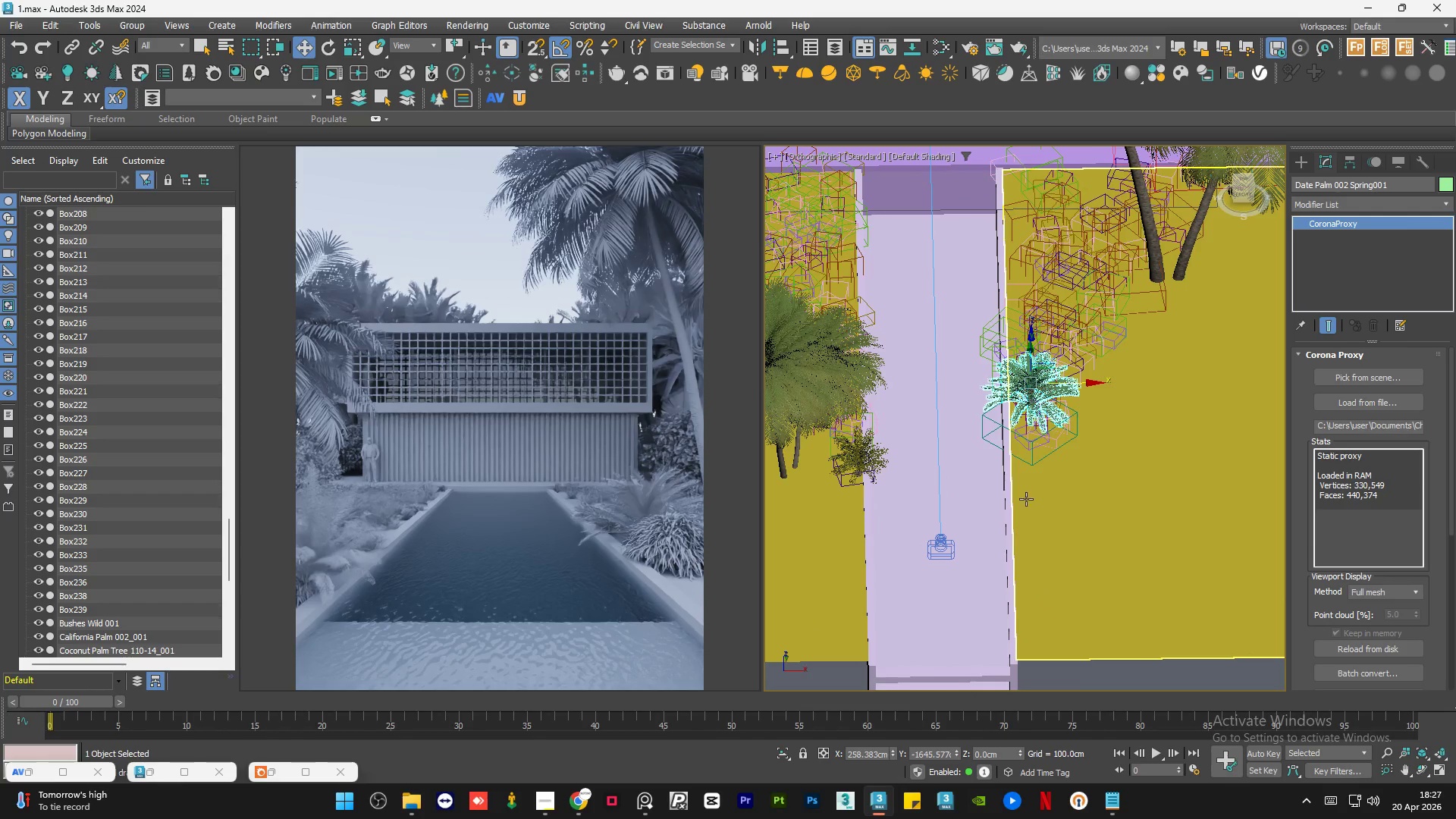 
scroll: coordinate [1029, 394], scroll_direction: down, amount: 3.0
 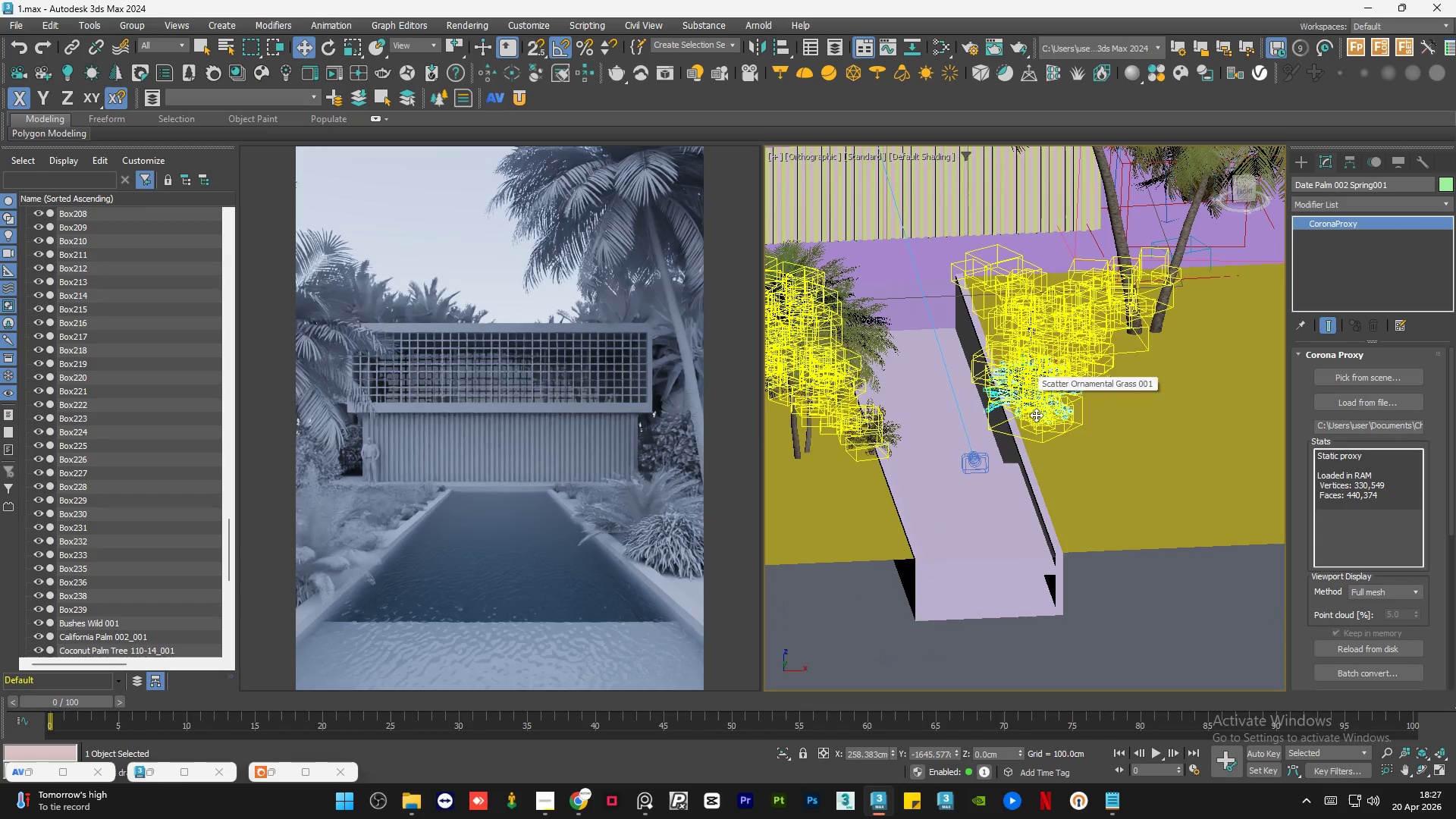 
hold_key(key=AltLeft, duration=0.44)
 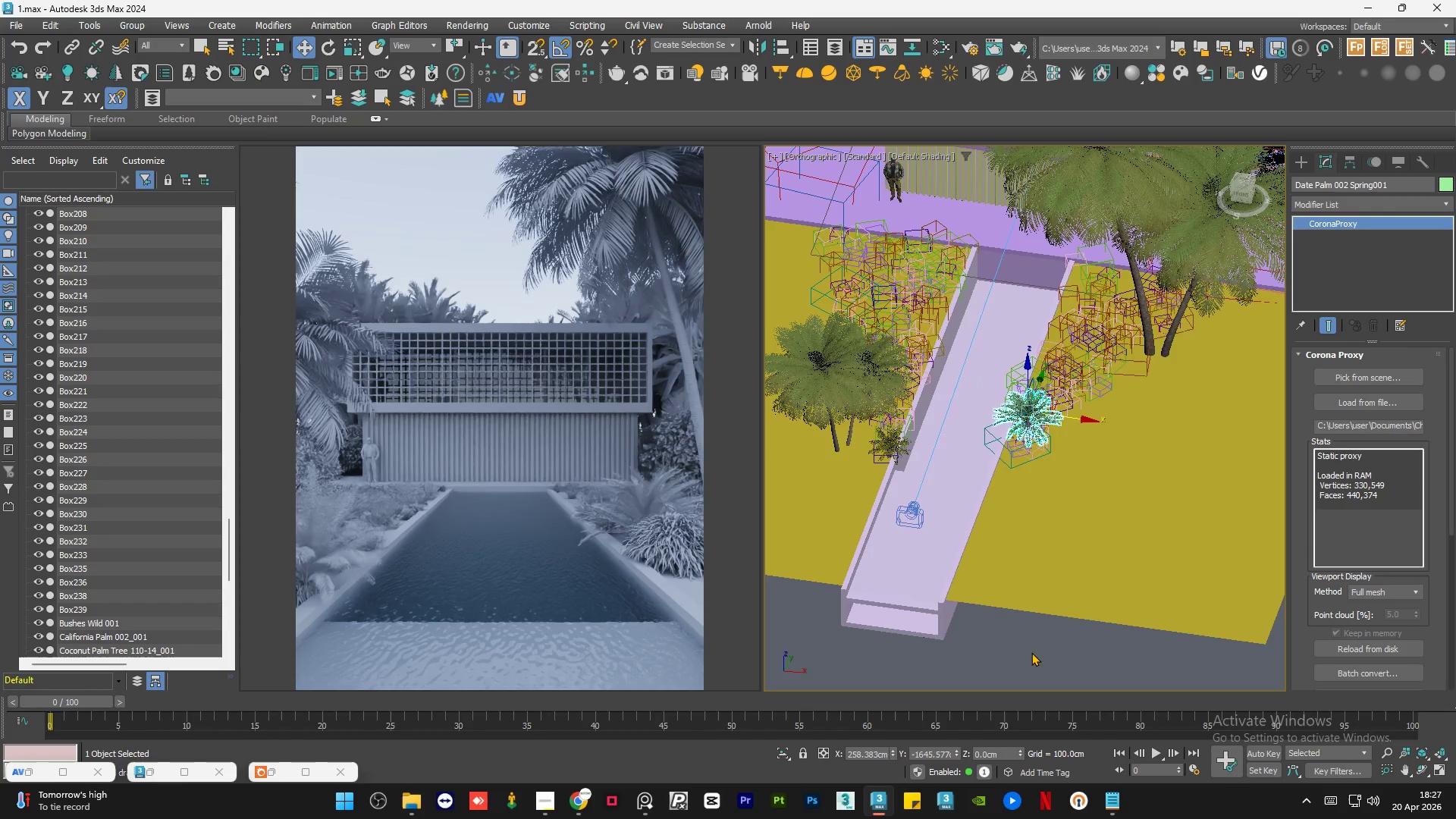 
scroll: coordinate [1018, 479], scroll_direction: down, amount: 1.0
 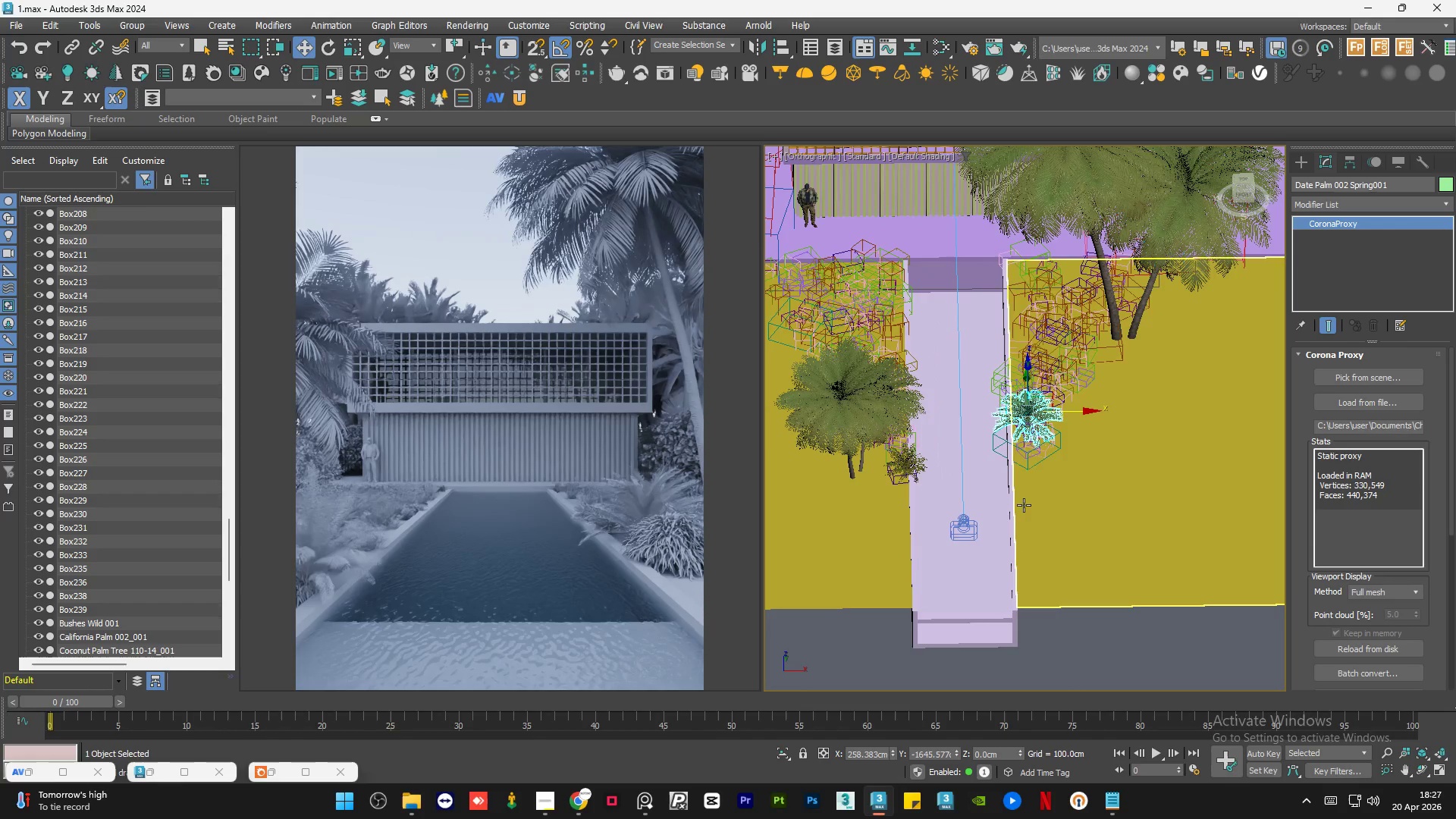 
left_click([1031, 652])
 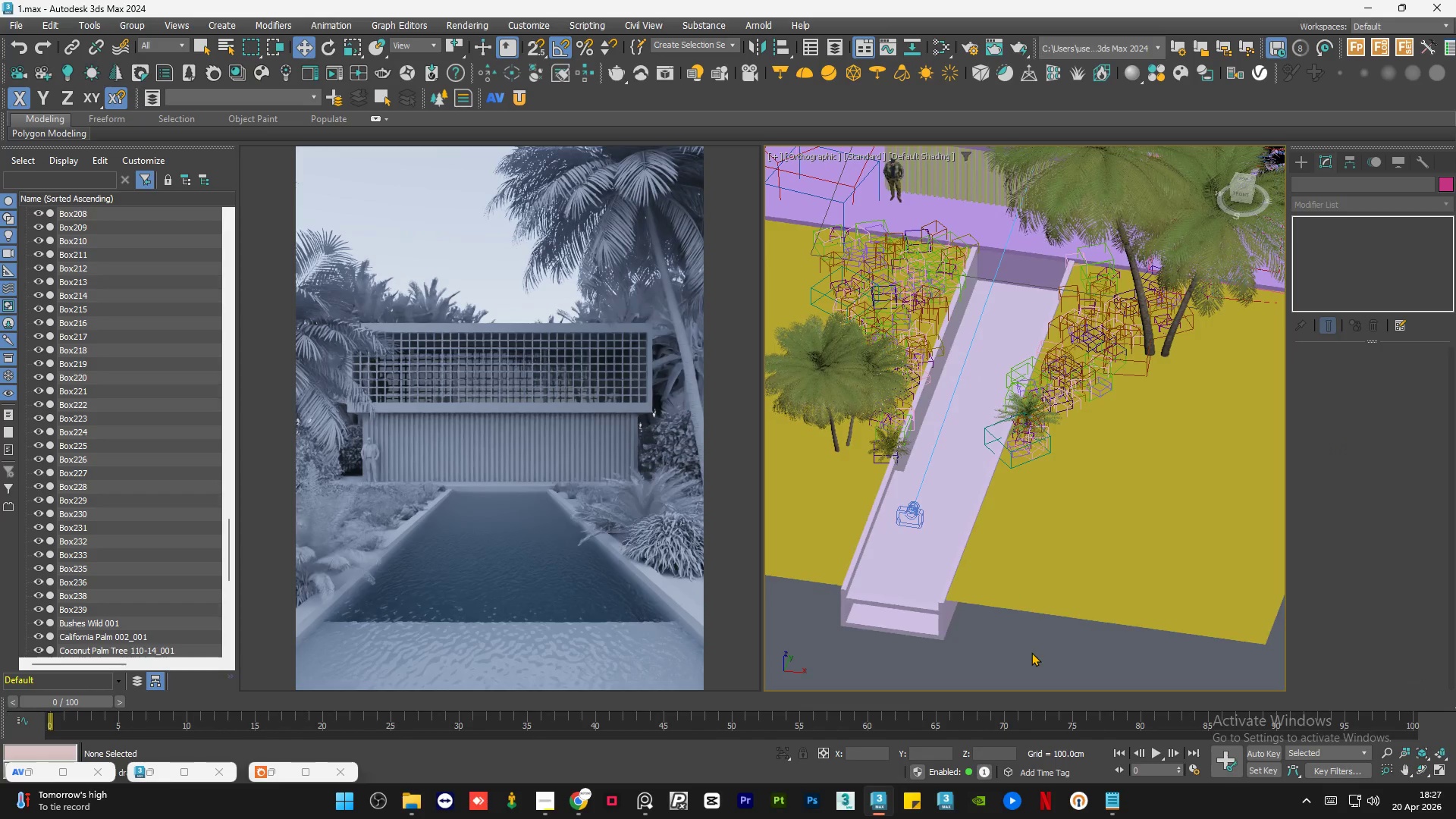 
key(Control+S)
 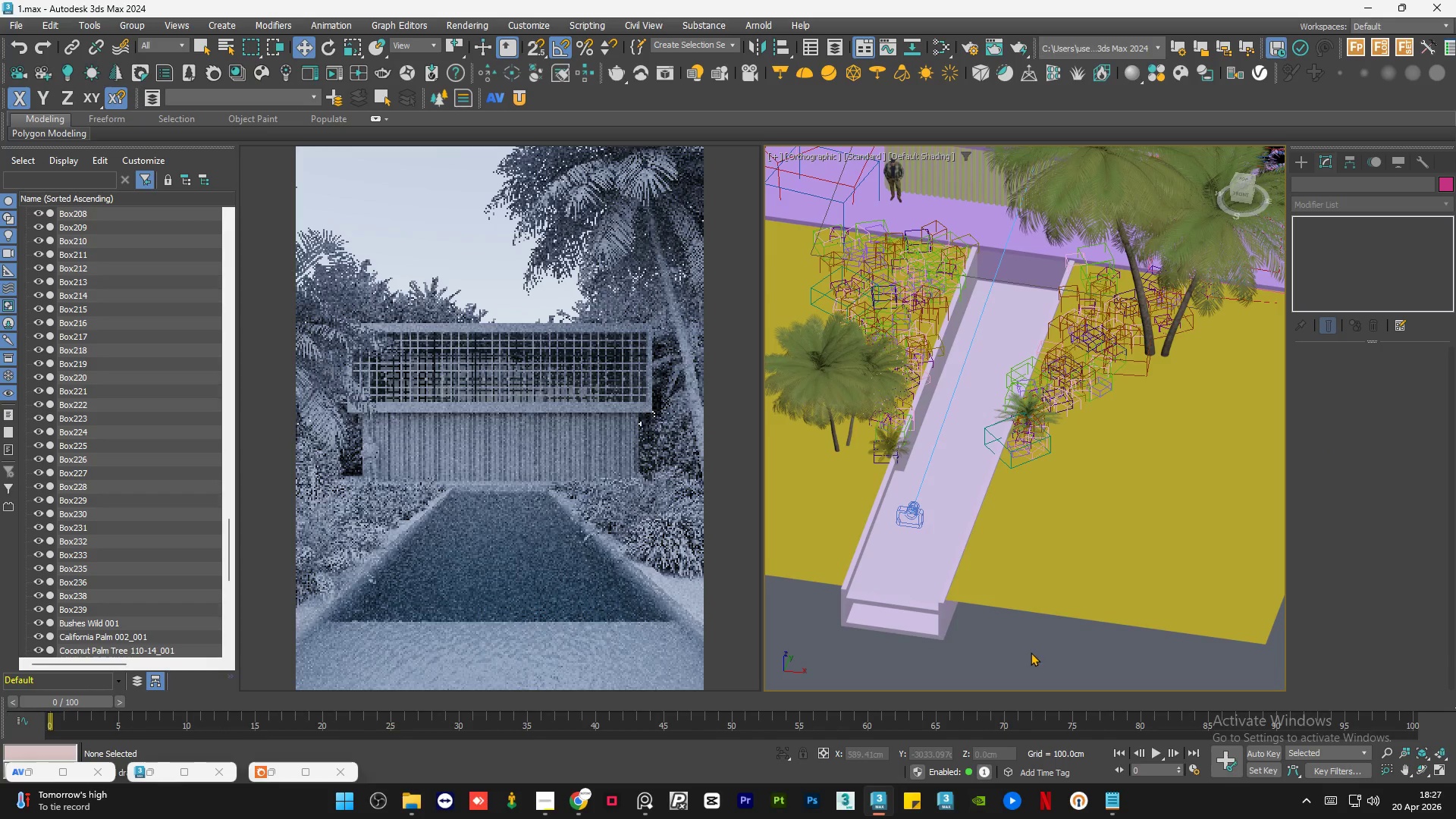 
hold_key(key=AltLeft, duration=0.53)
 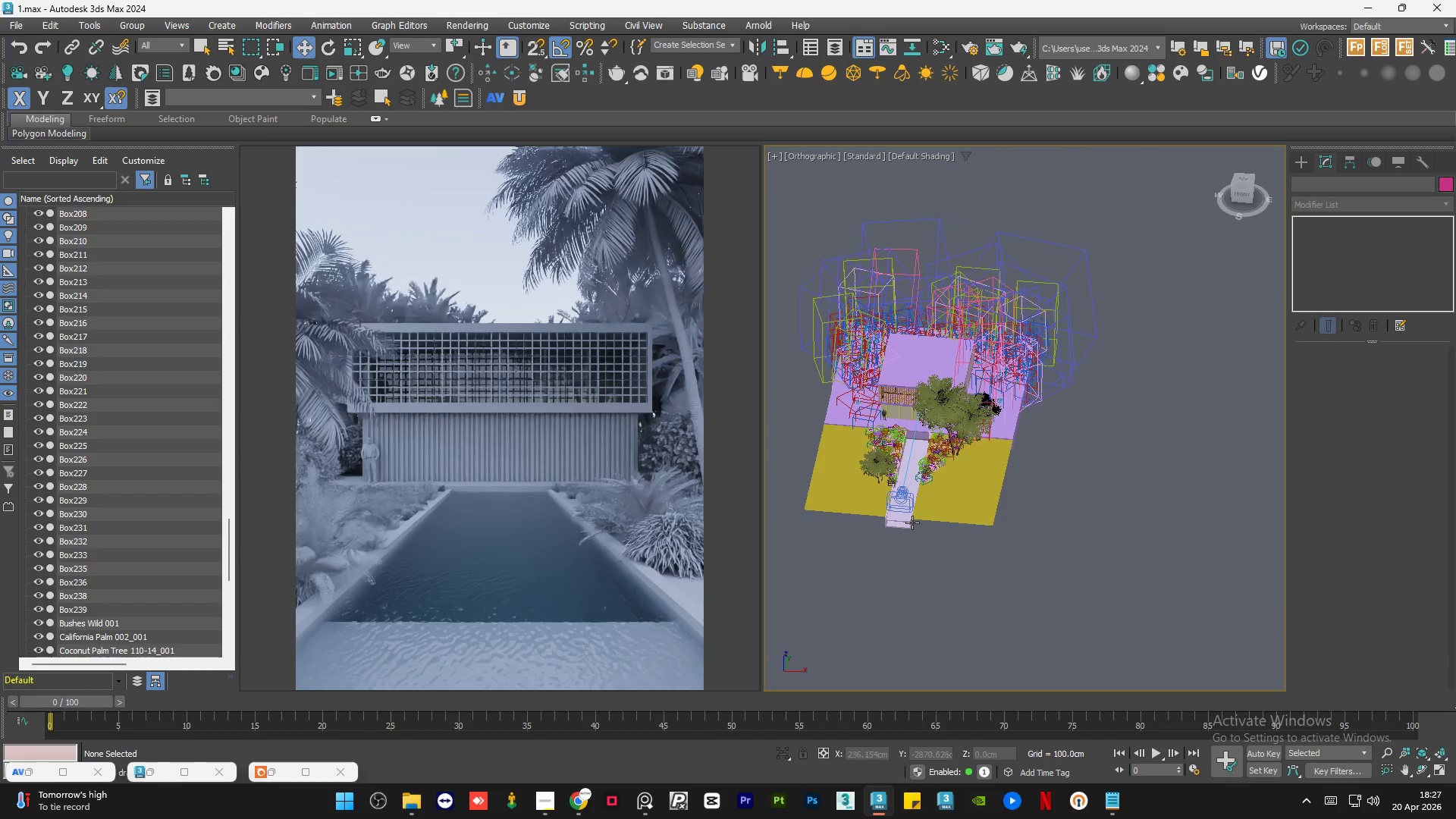 
scroll: coordinate [894, 490], scroll_direction: down, amount: 4.0
 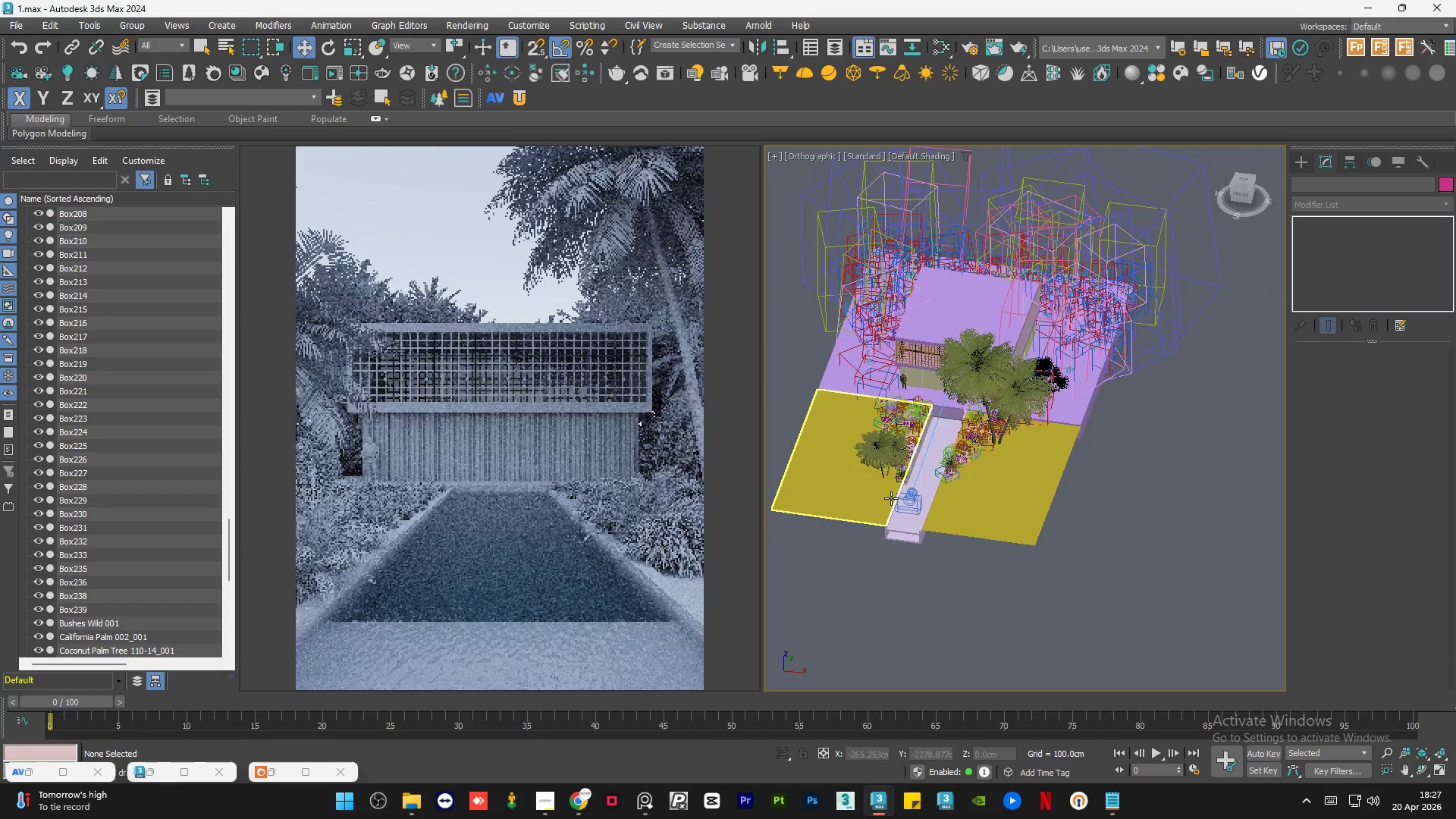 
hold_key(key=AltLeft, duration=0.62)
 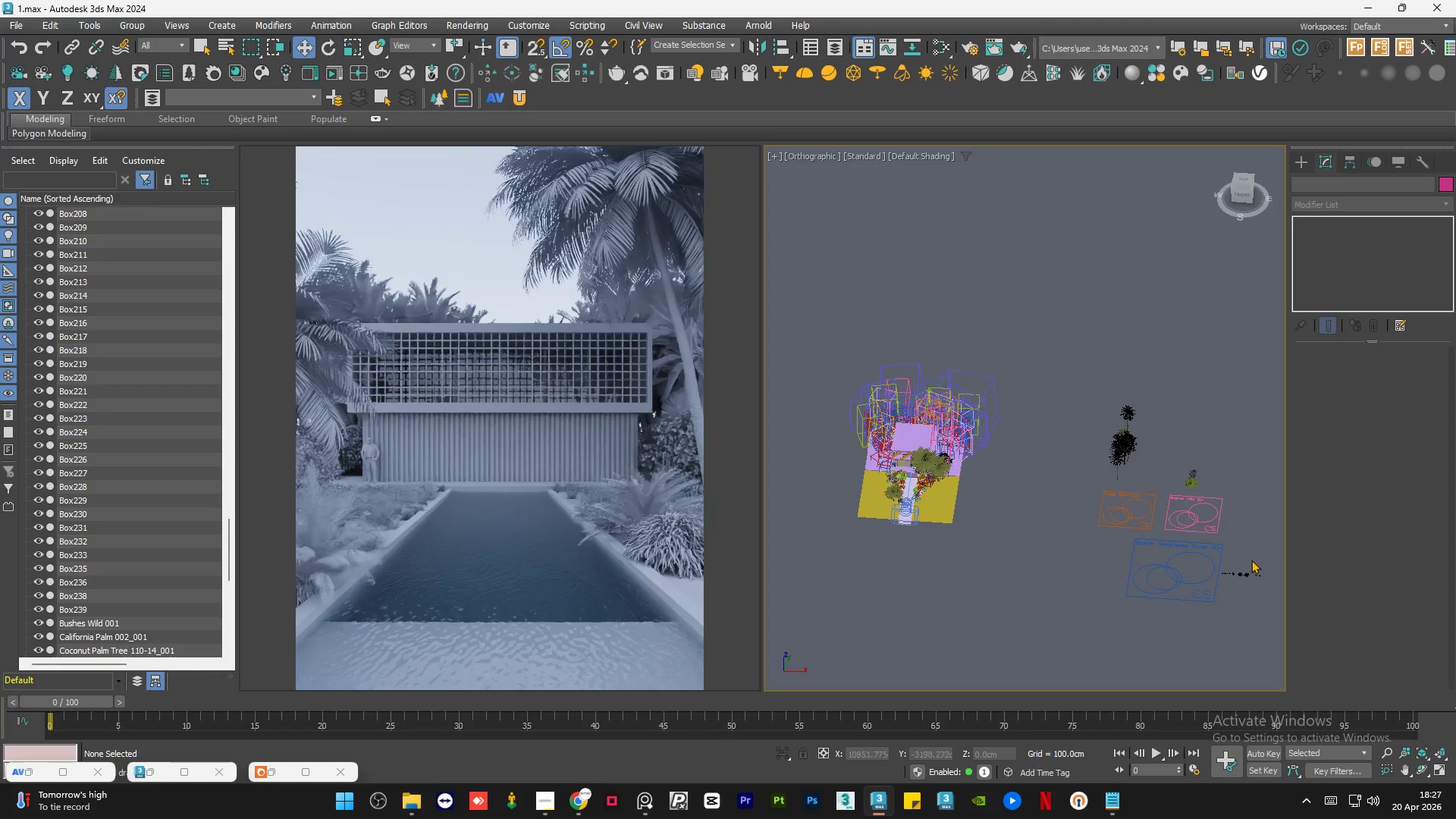 
scroll: coordinate [911, 522], scroll_direction: down, amount: 2.0
 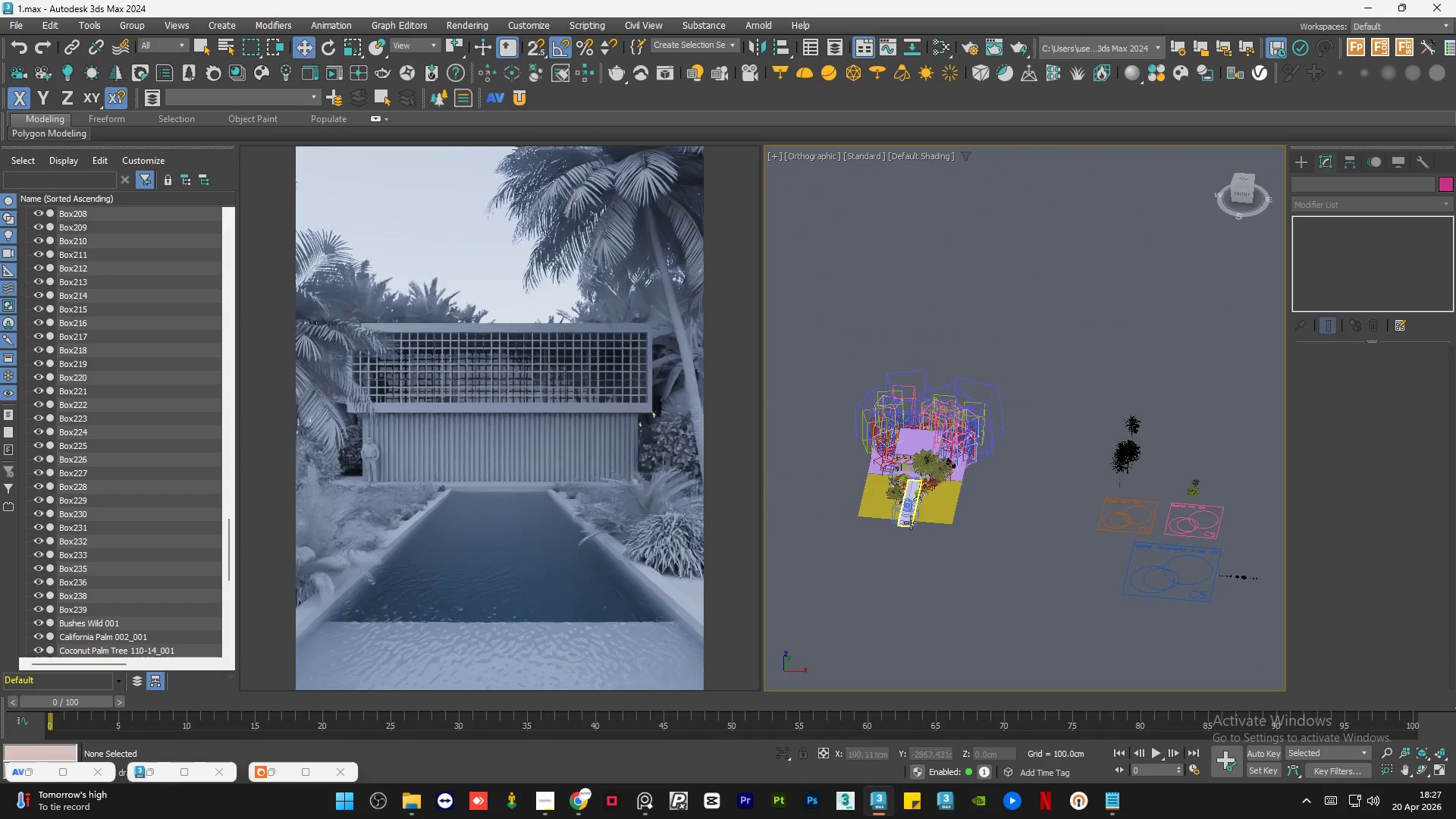 
scroll: coordinate [1235, 570], scroll_direction: up, amount: 1.0
 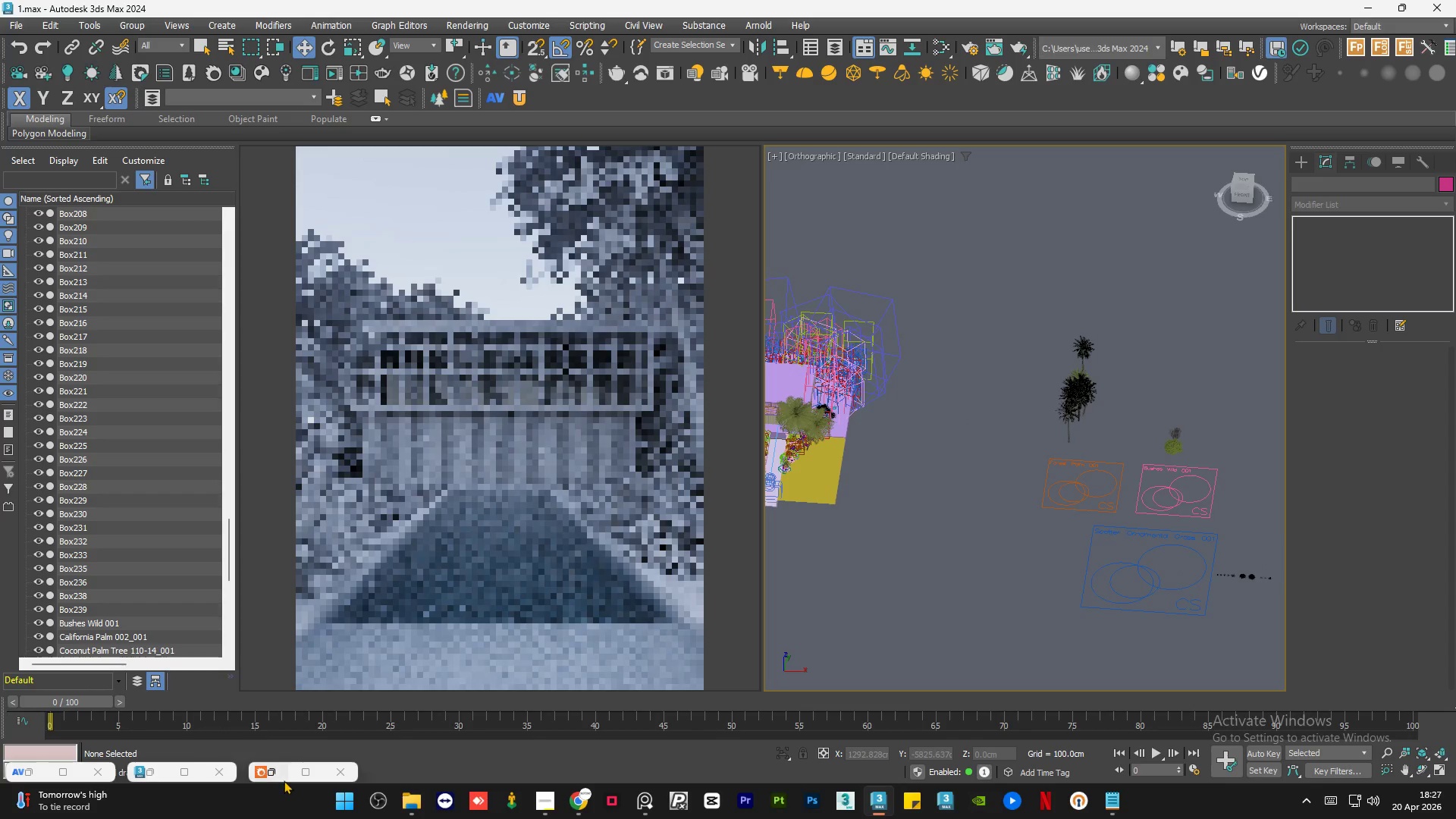 
left_click([275, 772])
 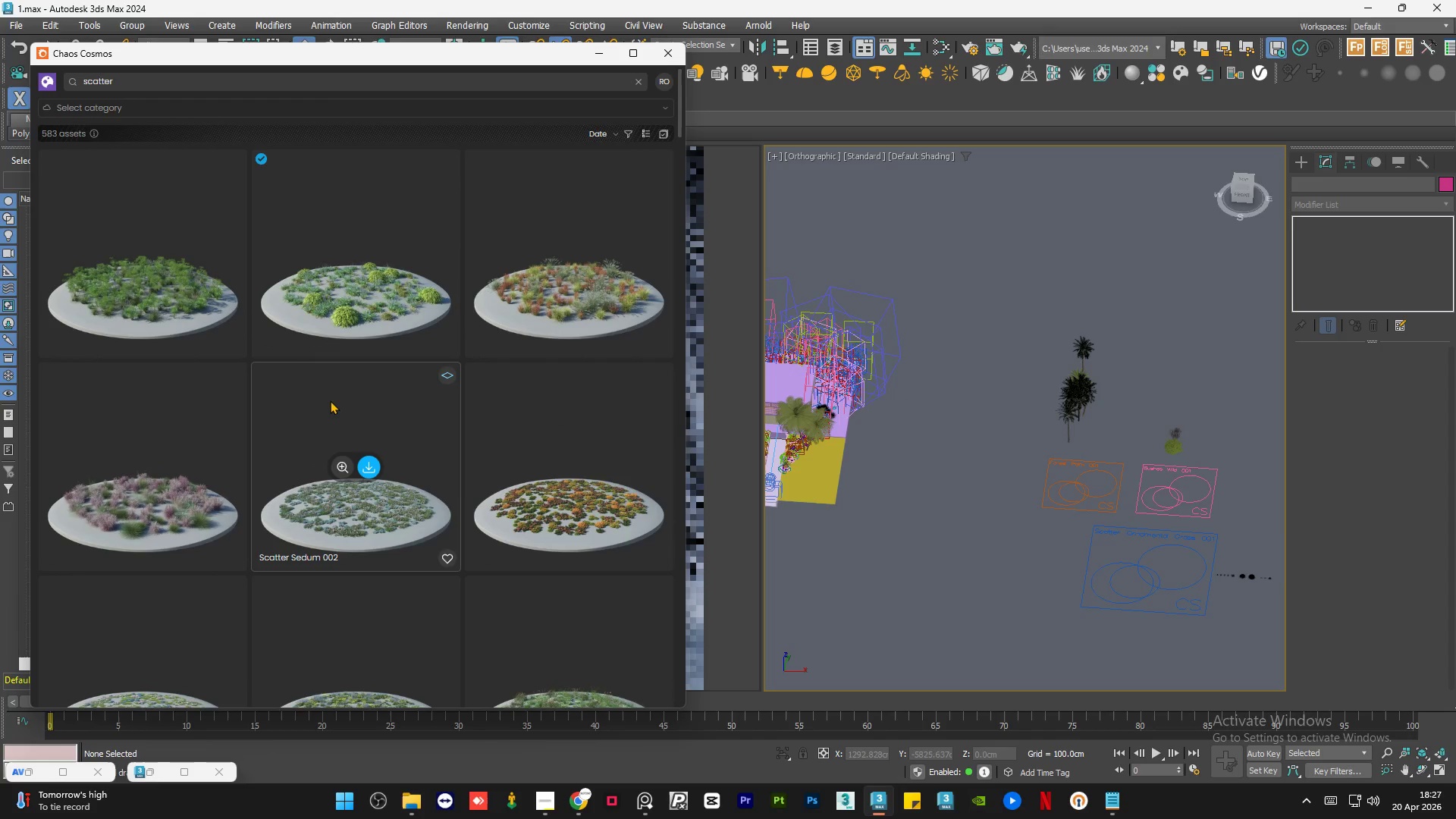 
scroll: coordinate [330, 400], scroll_direction: up, amount: 7.0
 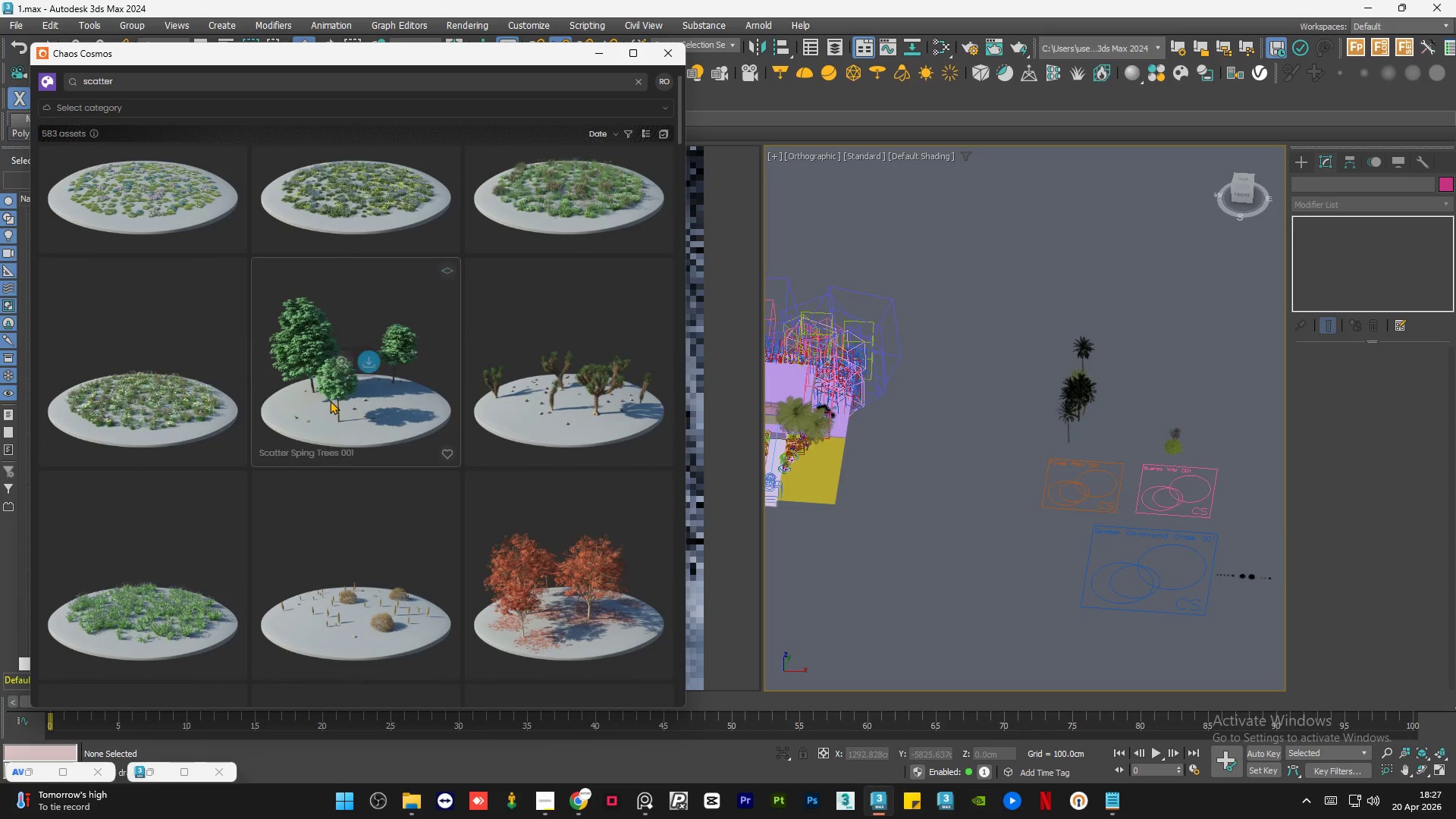 
scroll: coordinate [178, 516], scroll_direction: down, amount: 6.0
 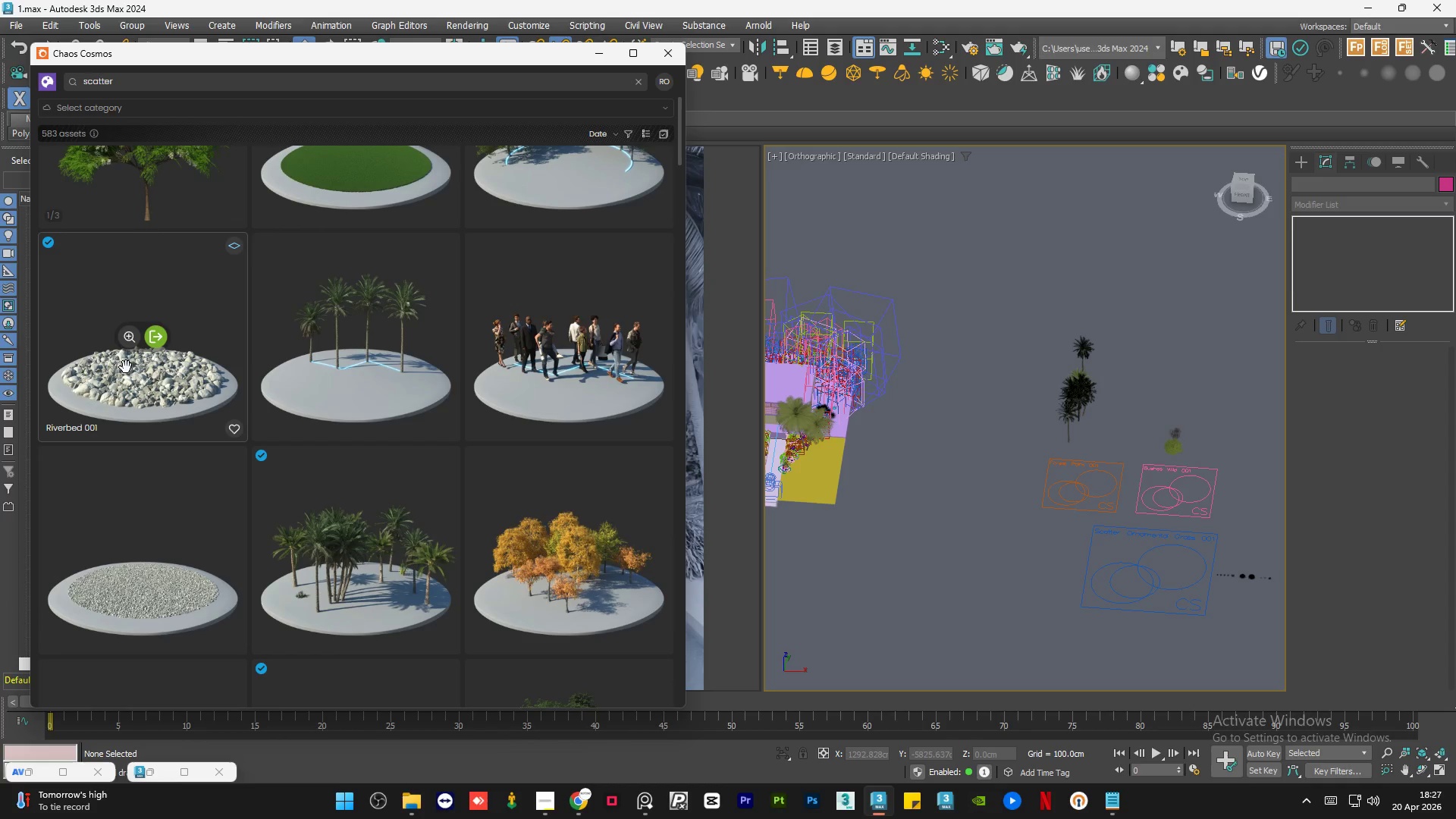 
left_click_drag(start_coordinate=[124, 376], to_coordinate=[1053, 623])
 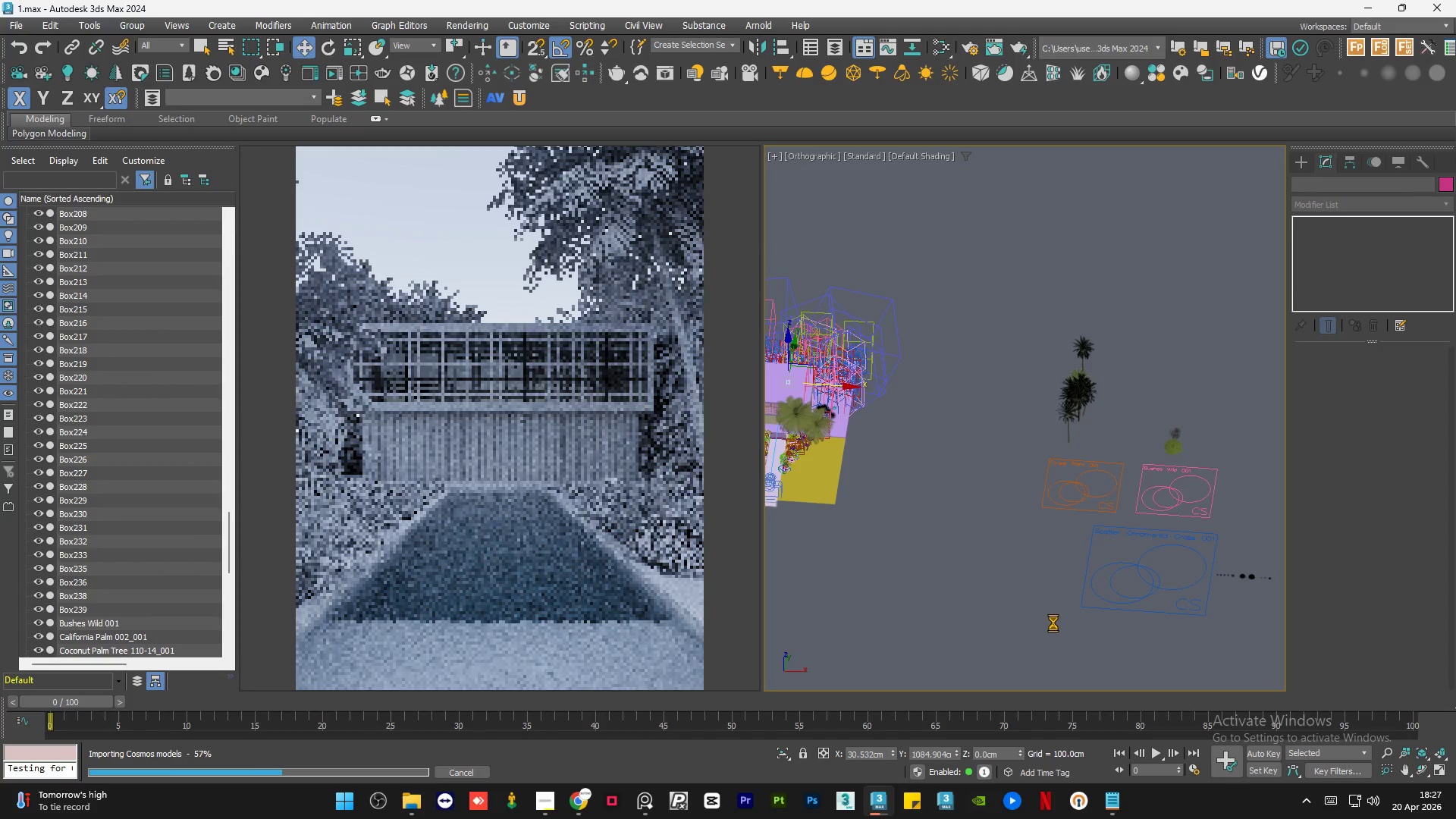 
wait(10.34)
 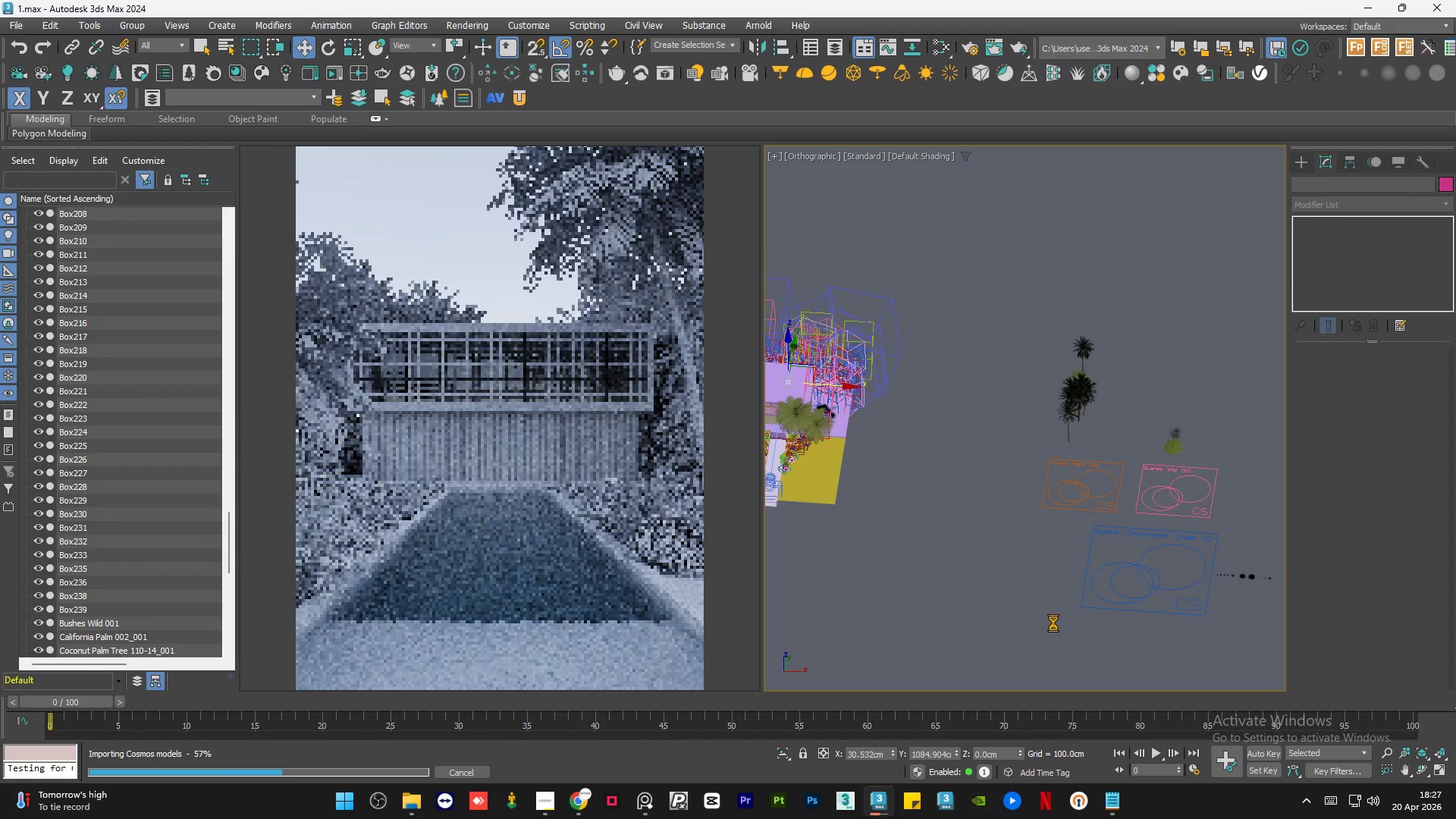 
scroll: coordinate [1014, 588], scroll_direction: down, amount: 2.0
 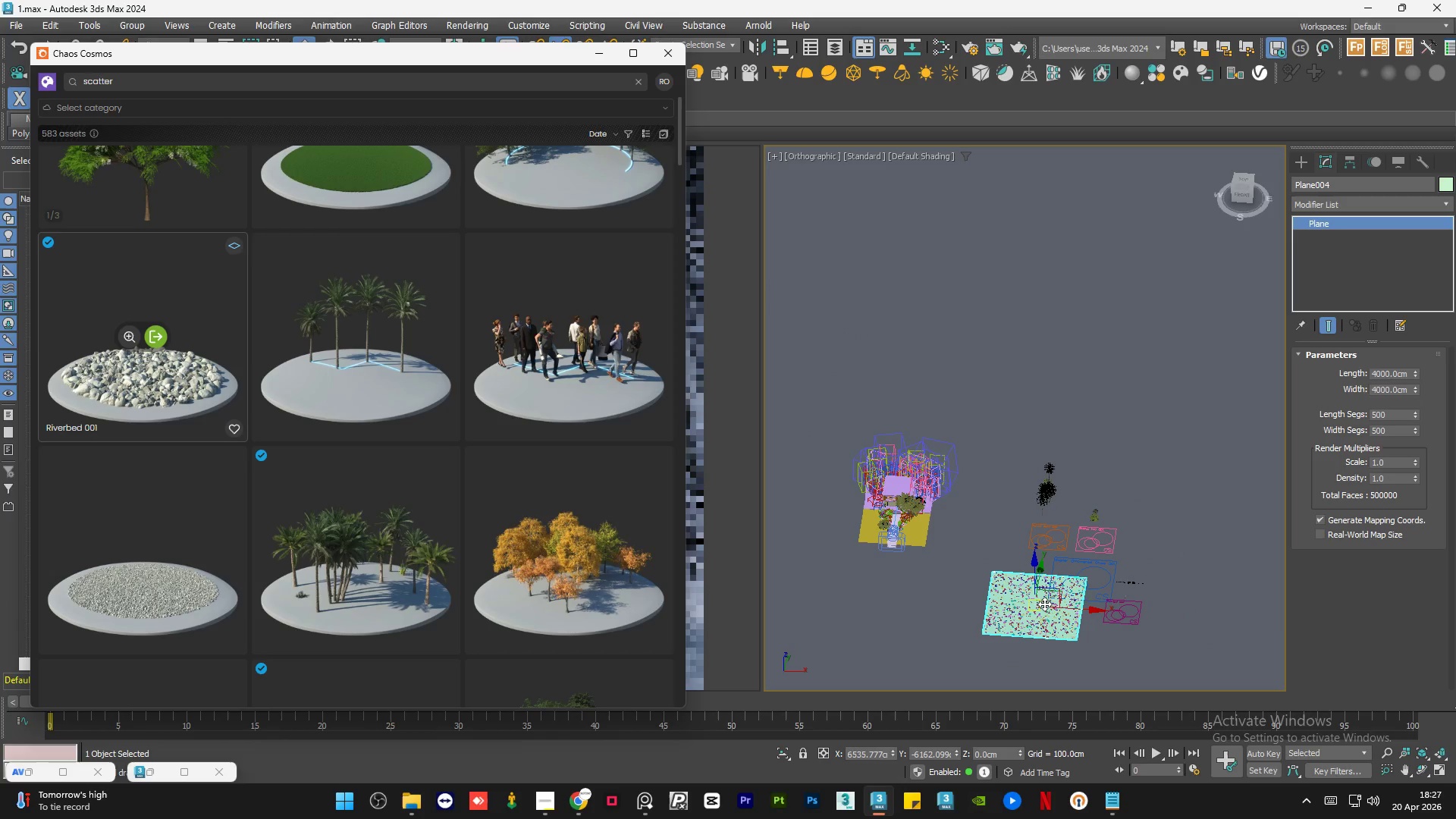 
hold_key(key=AltLeft, duration=1.3)
 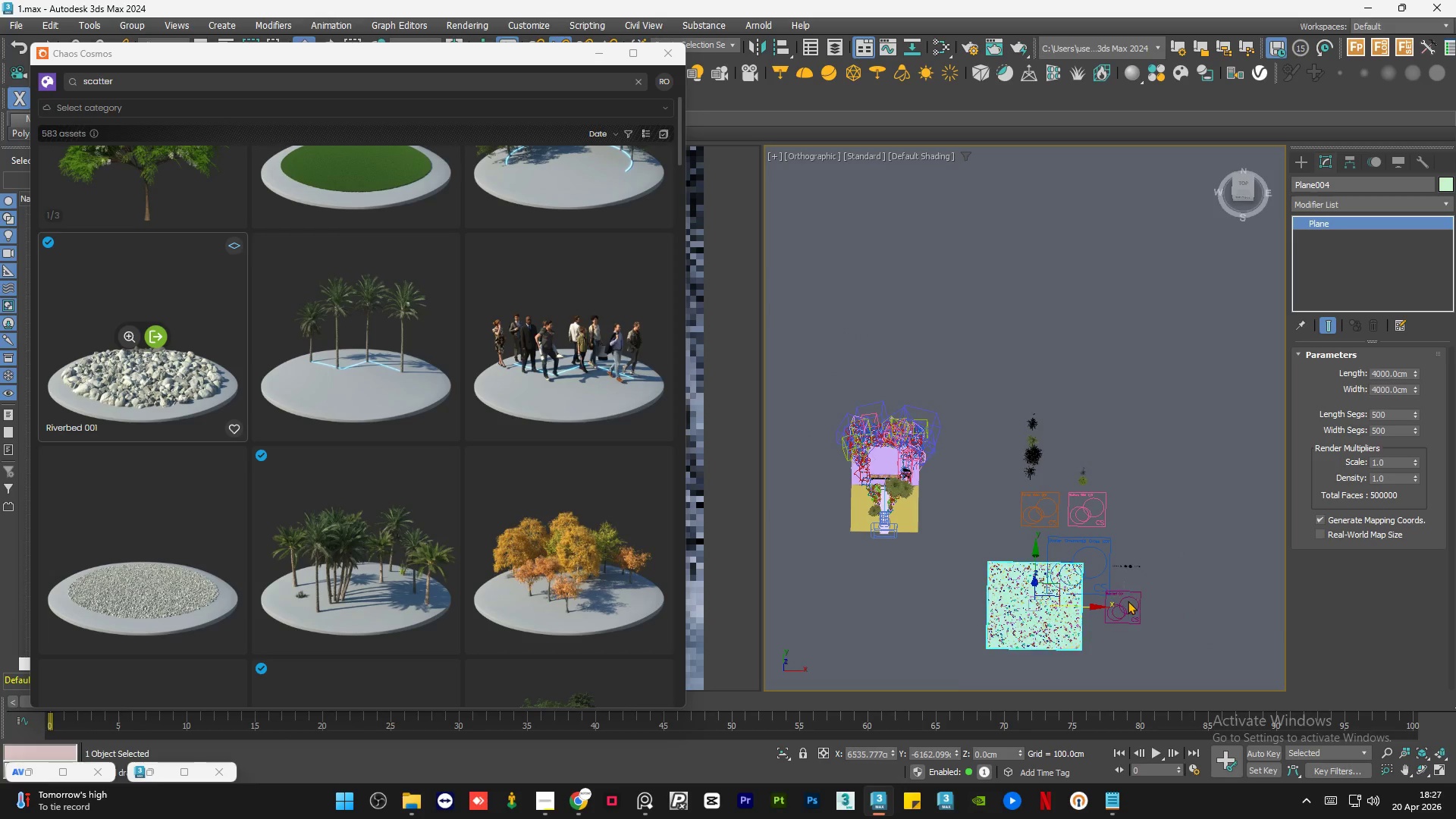 
scroll: coordinate [1128, 601], scroll_direction: up, amount: 6.0
 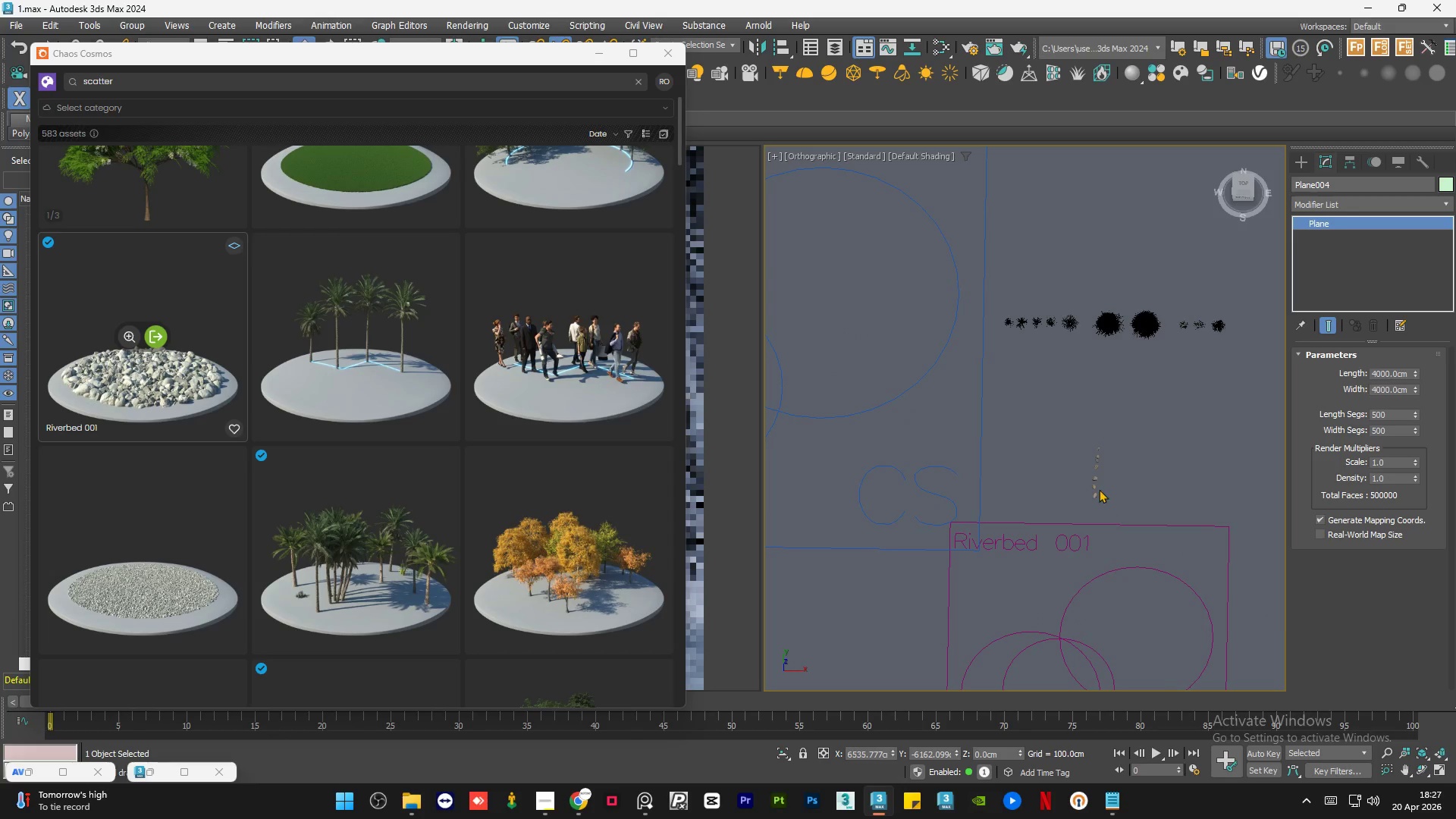 
scroll: coordinate [1015, 502], scroll_direction: down, amount: 4.0
 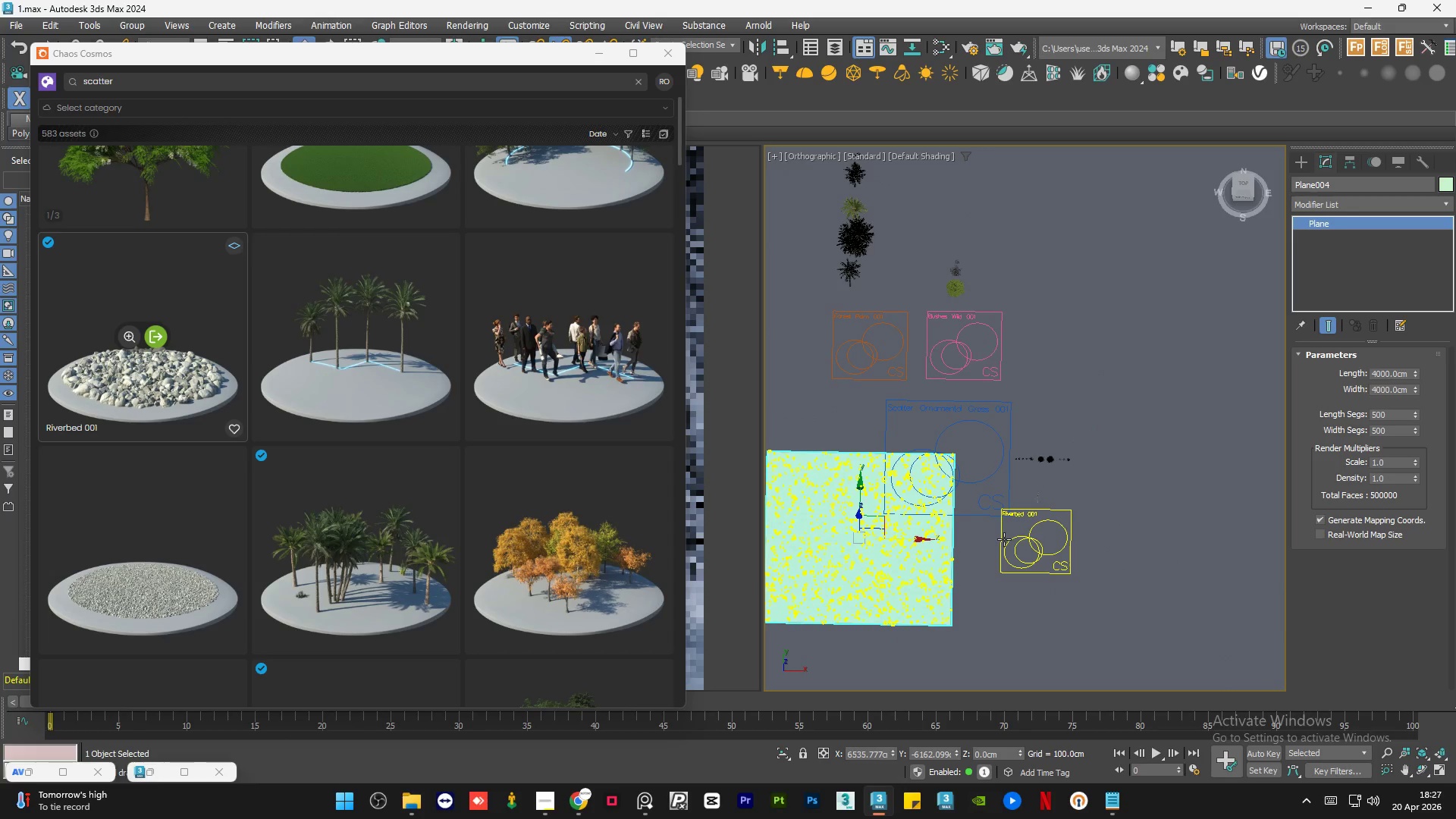 
left_click([1004, 539])
 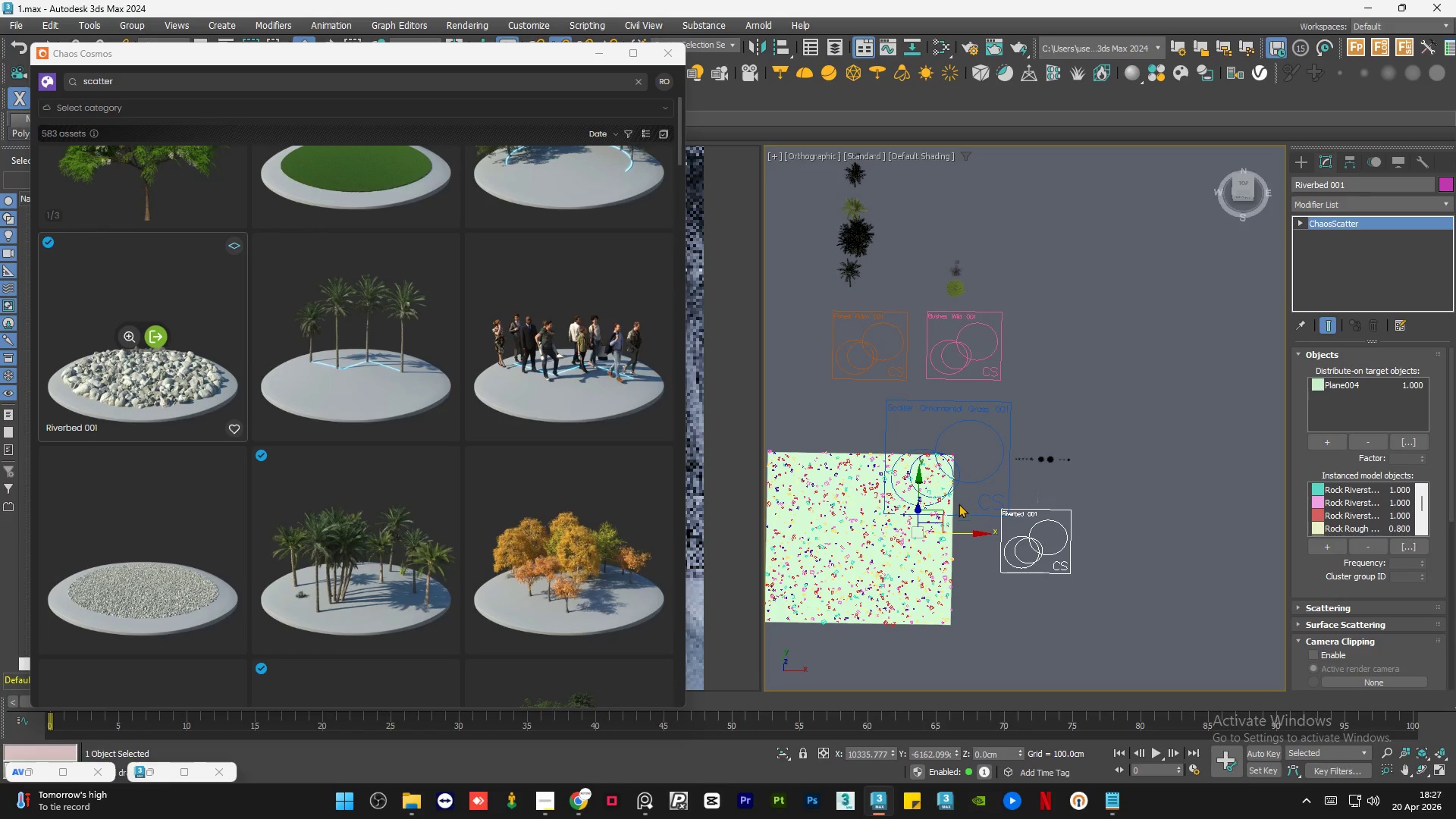 
left_click_drag(start_coordinate=[945, 510], to_coordinate=[928, 534])
 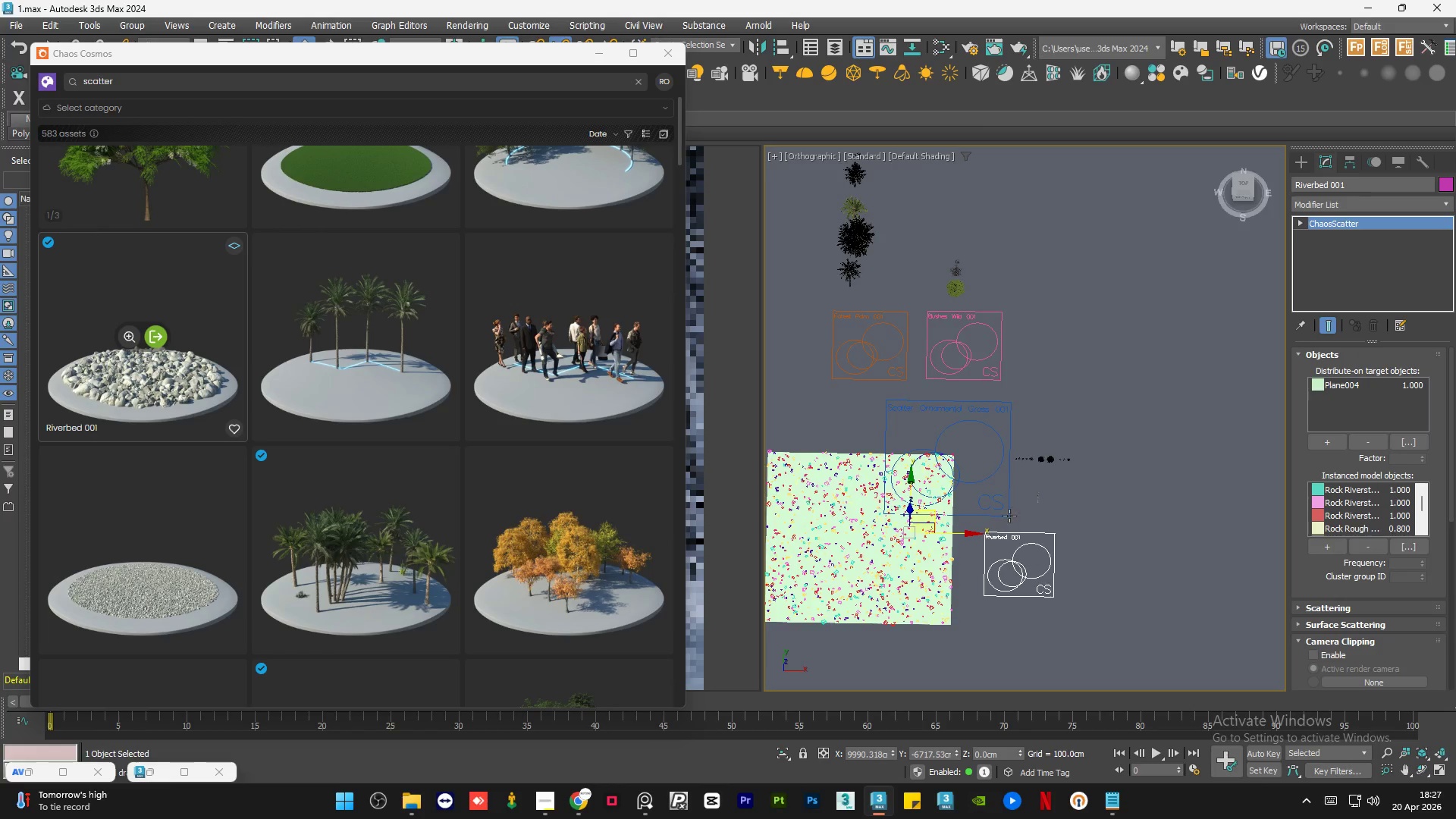 
scroll: coordinate [1051, 508], scroll_direction: up, amount: 3.0
 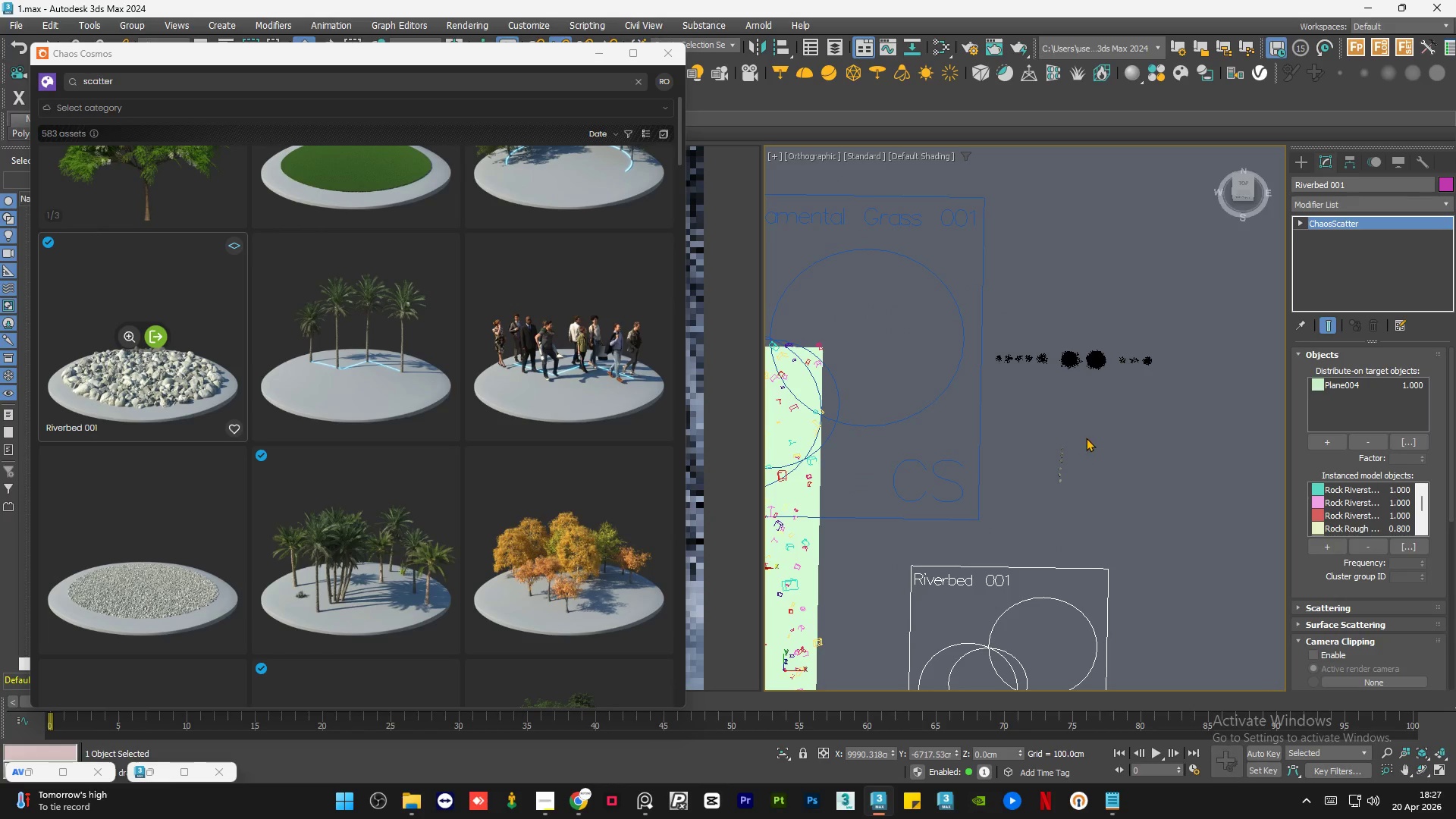 
left_click_drag(start_coordinate=[1088, 428], to_coordinate=[1043, 519])
 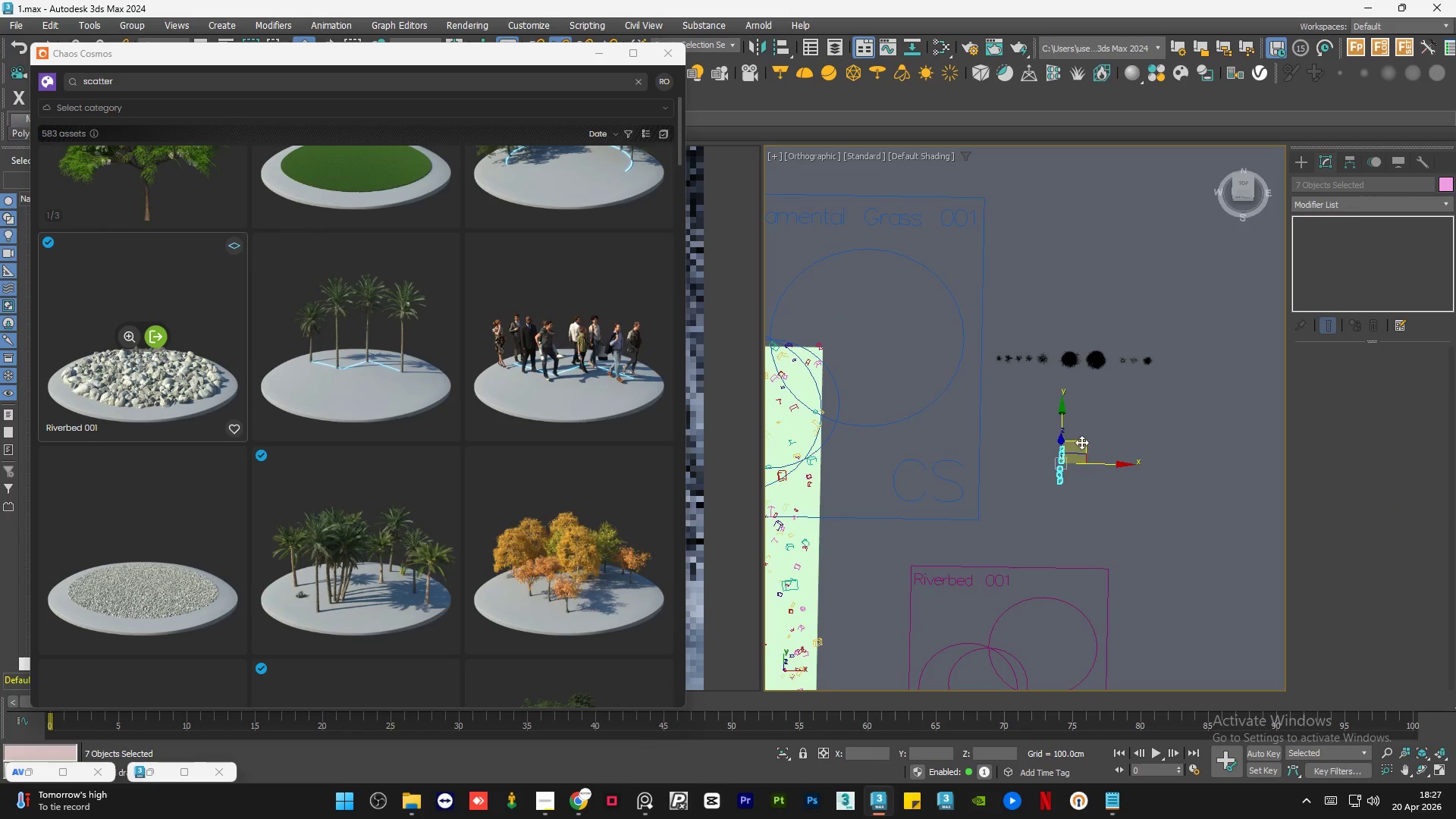 
left_click_drag(start_coordinate=[1084, 438], to_coordinate=[1142, 569])
 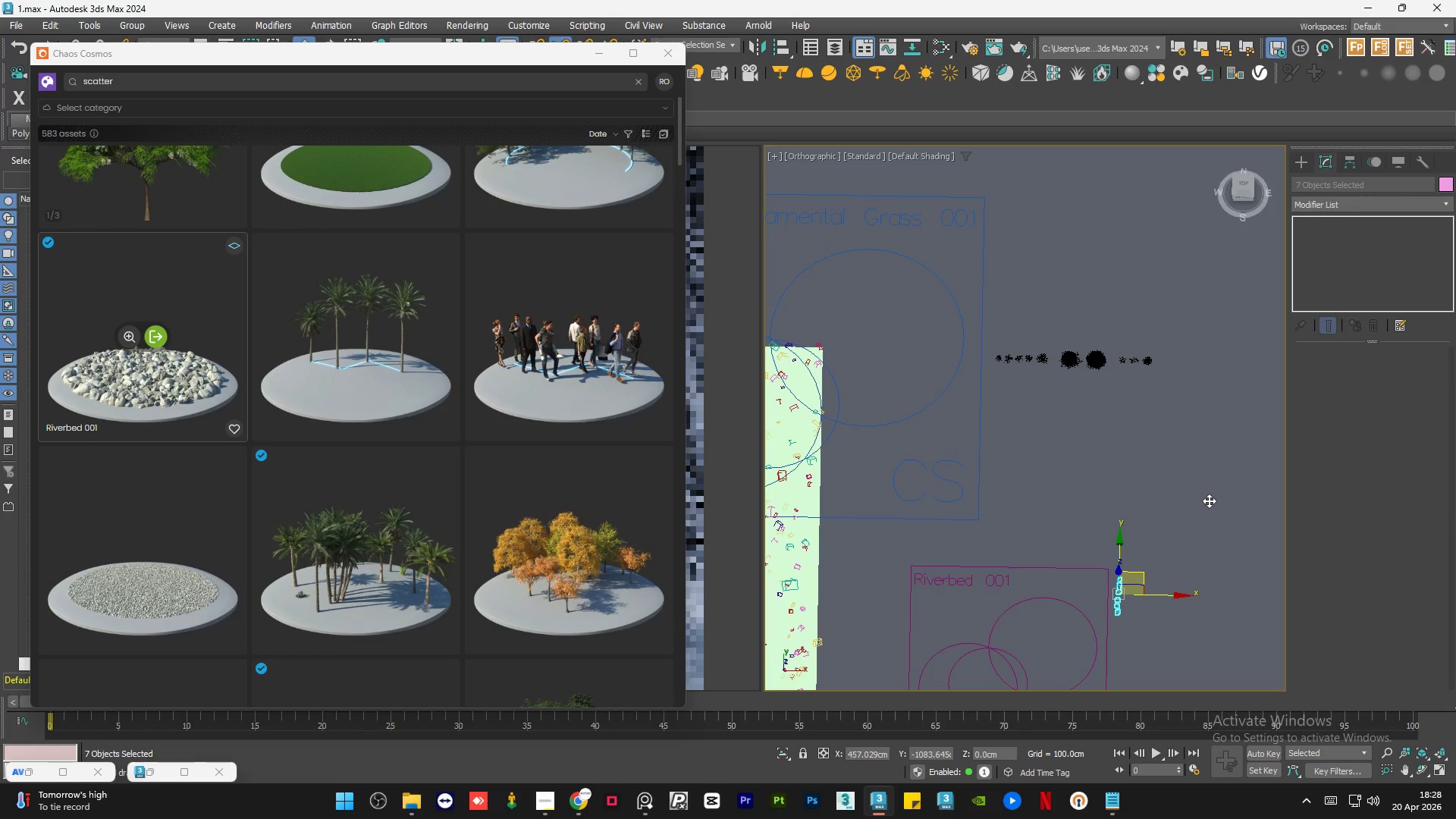 
left_click([1209, 500])
 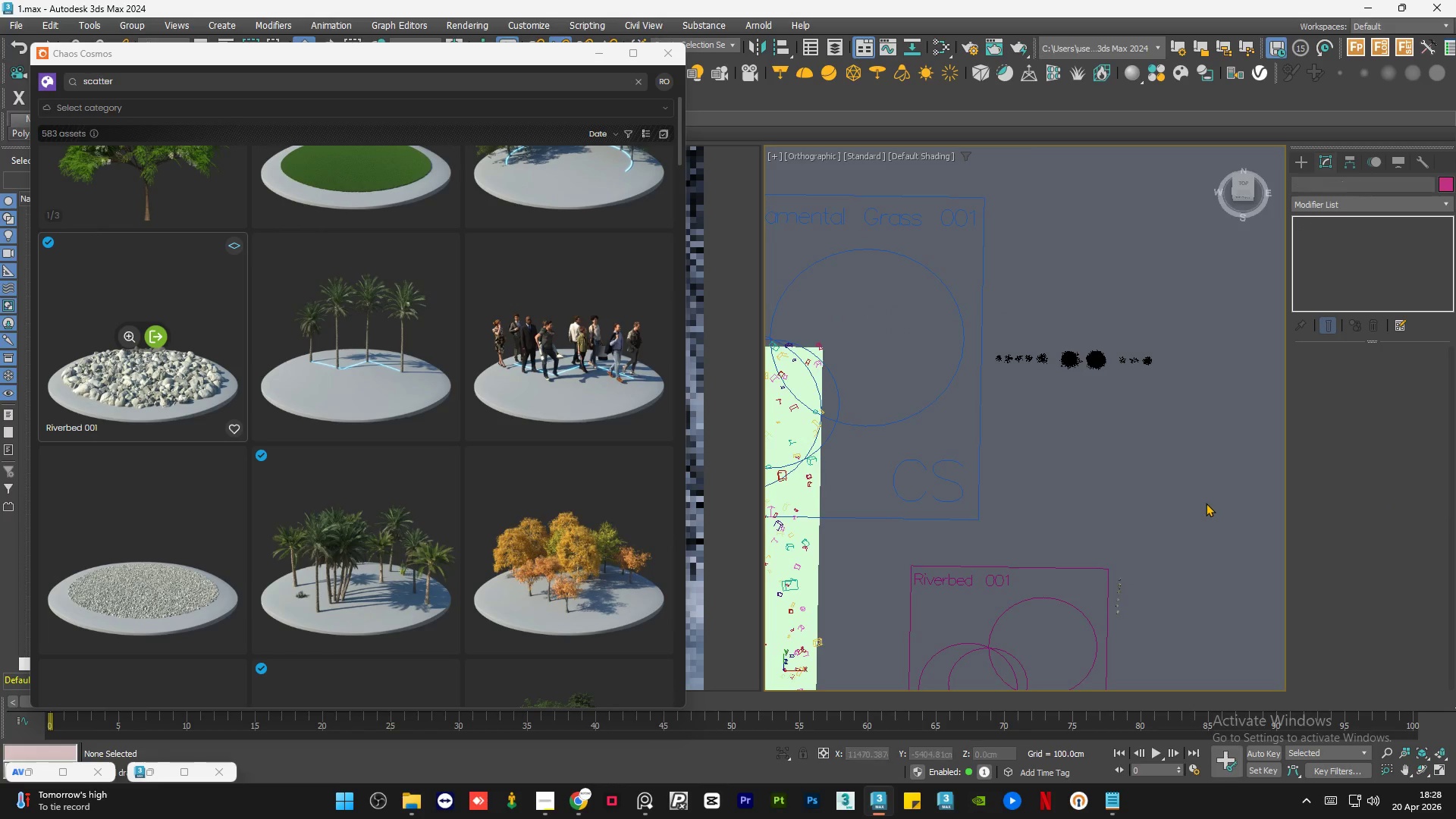 
hold_key(key=AltLeft, duration=0.66)
 